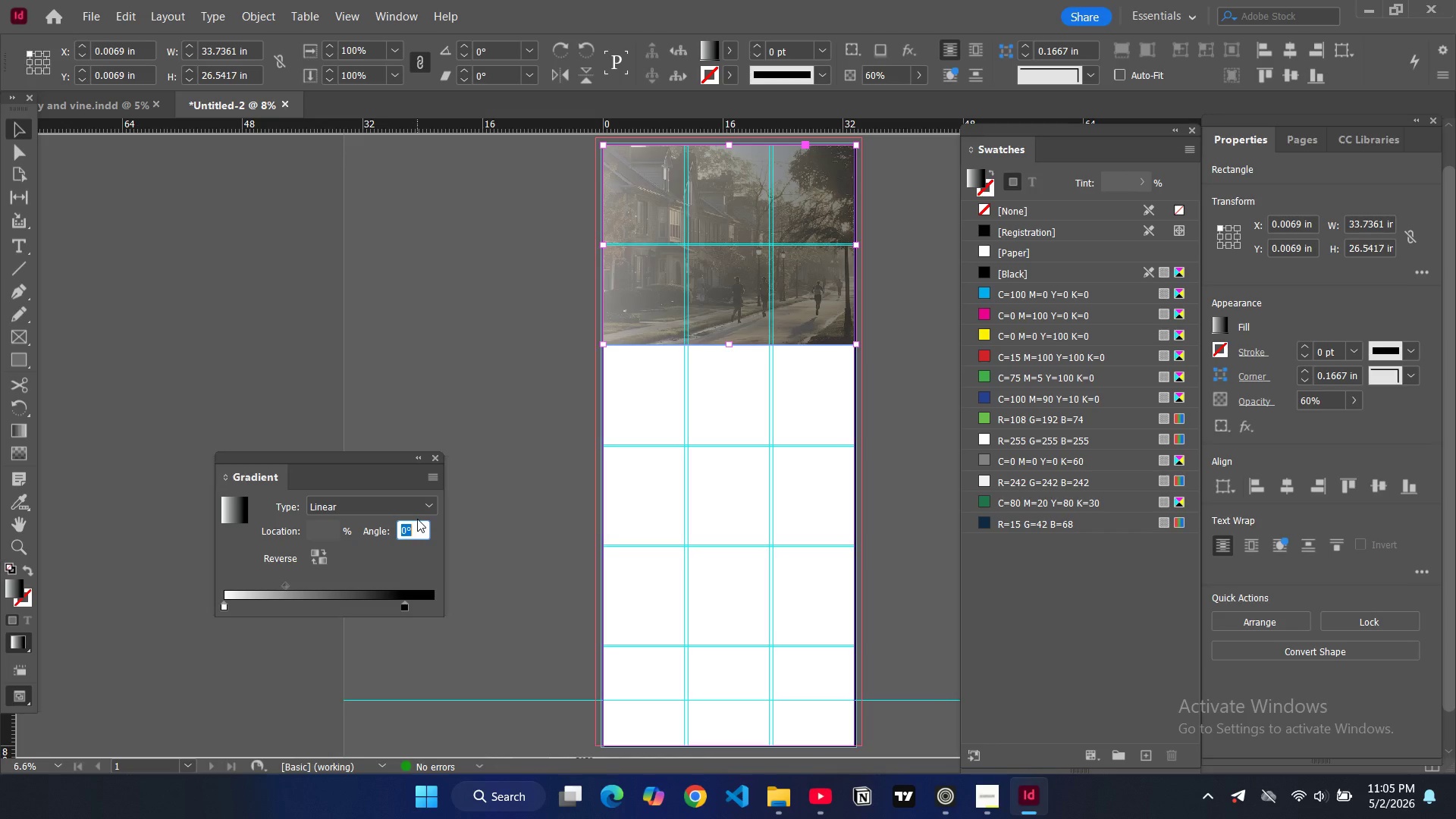 
type(90)
 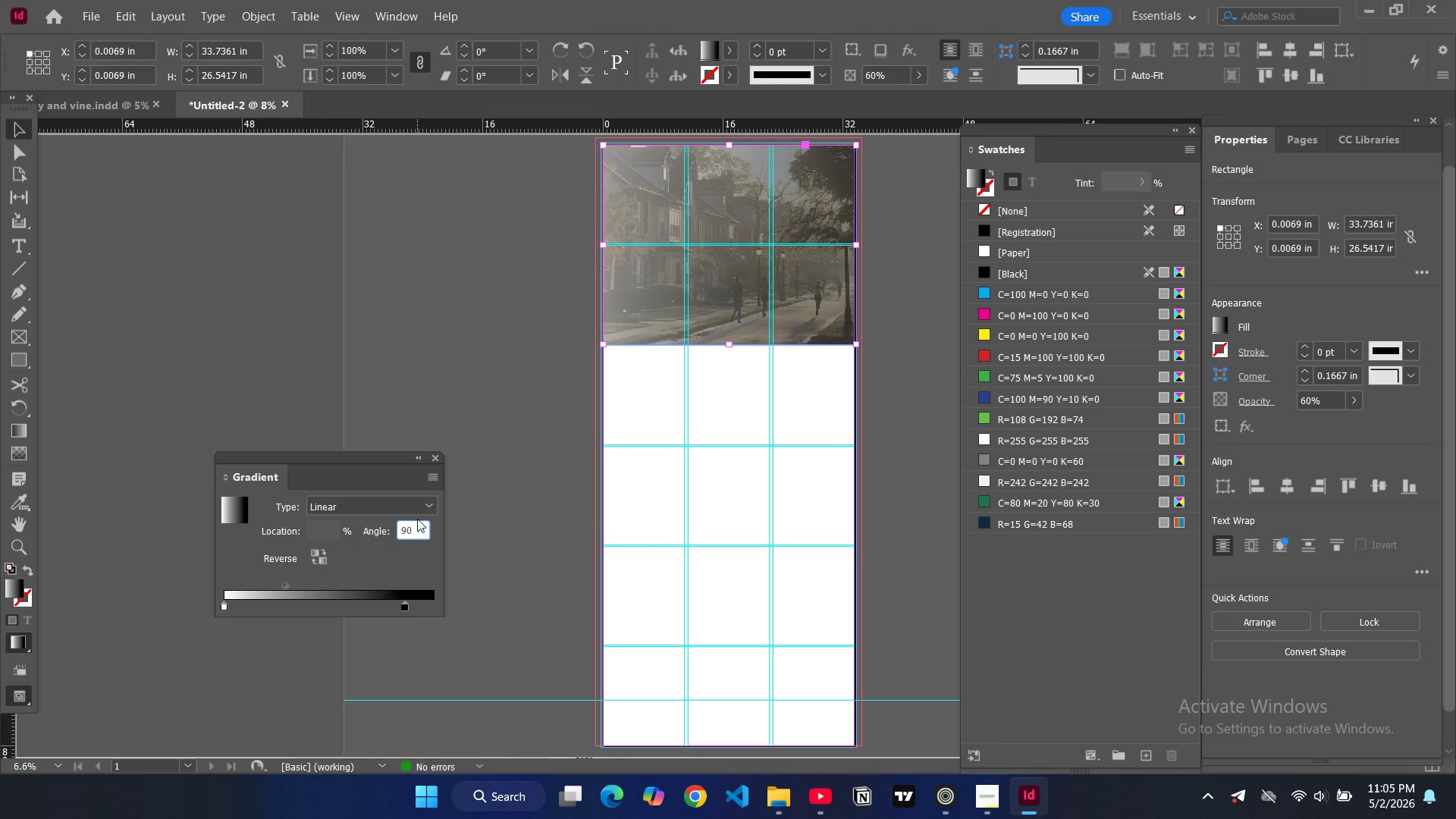 
key(Enter)
 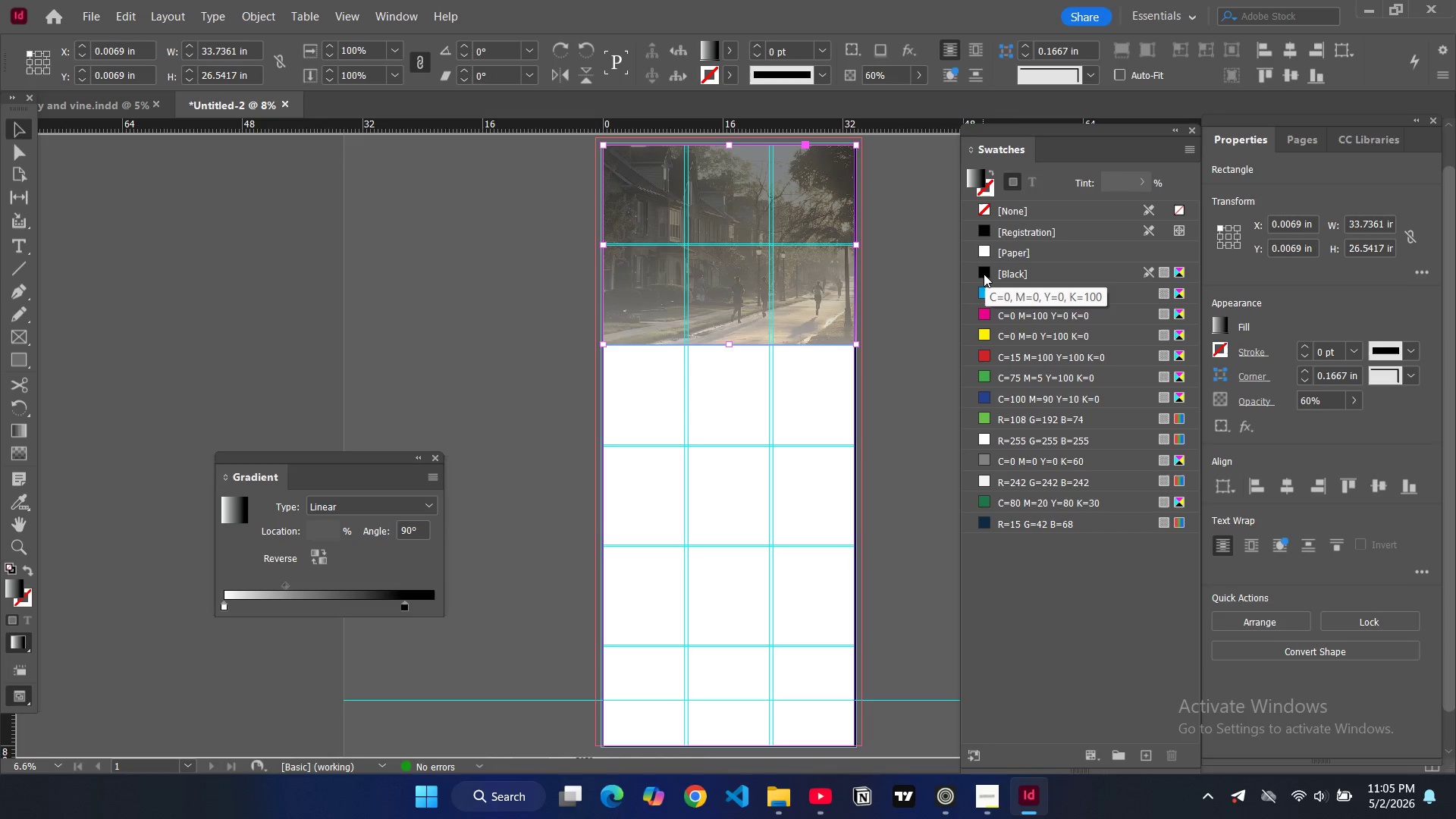 
wait(7.36)
 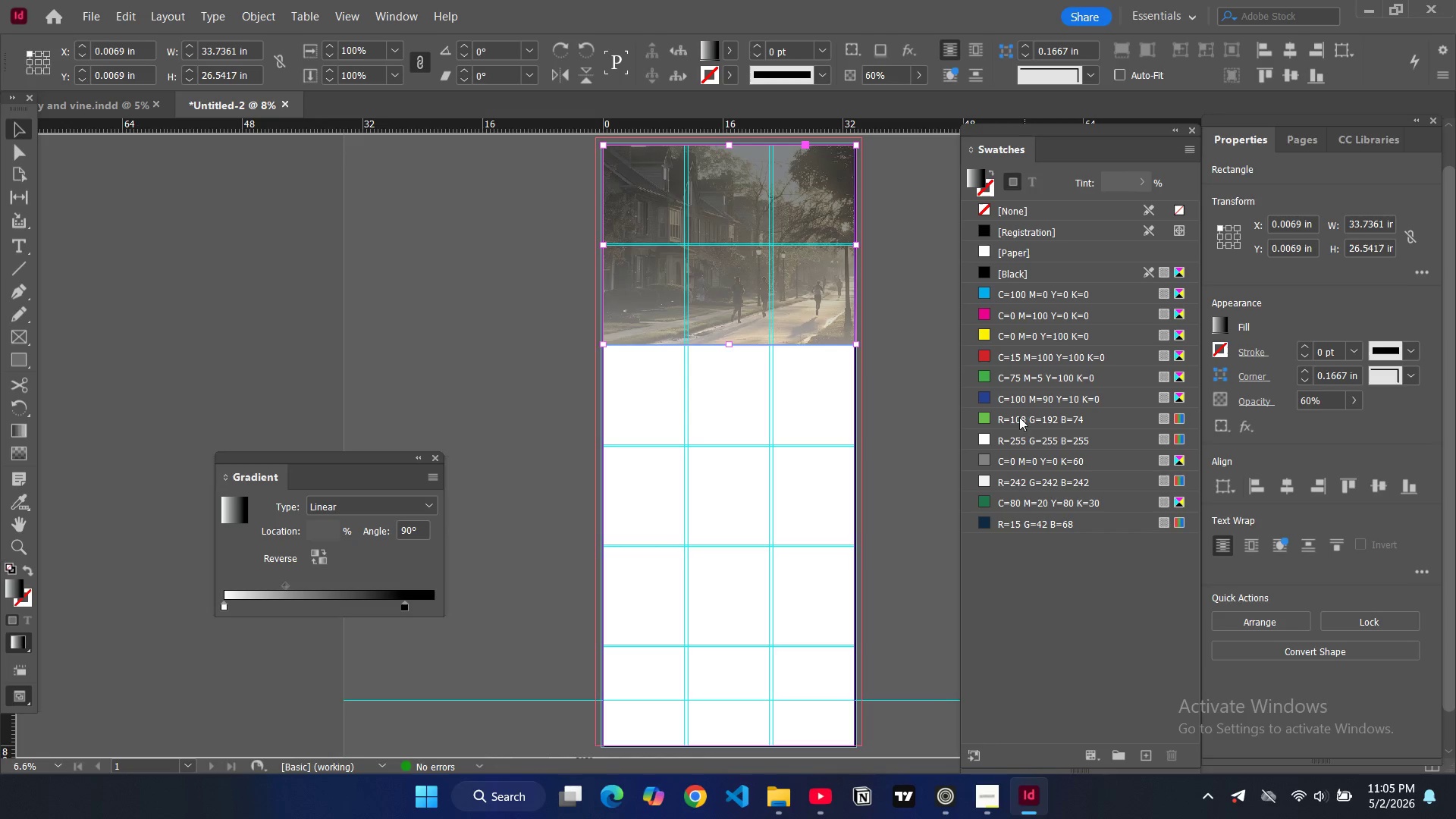 
left_click_drag(start_coordinate=[986, 522], to_coordinate=[224, 608])
 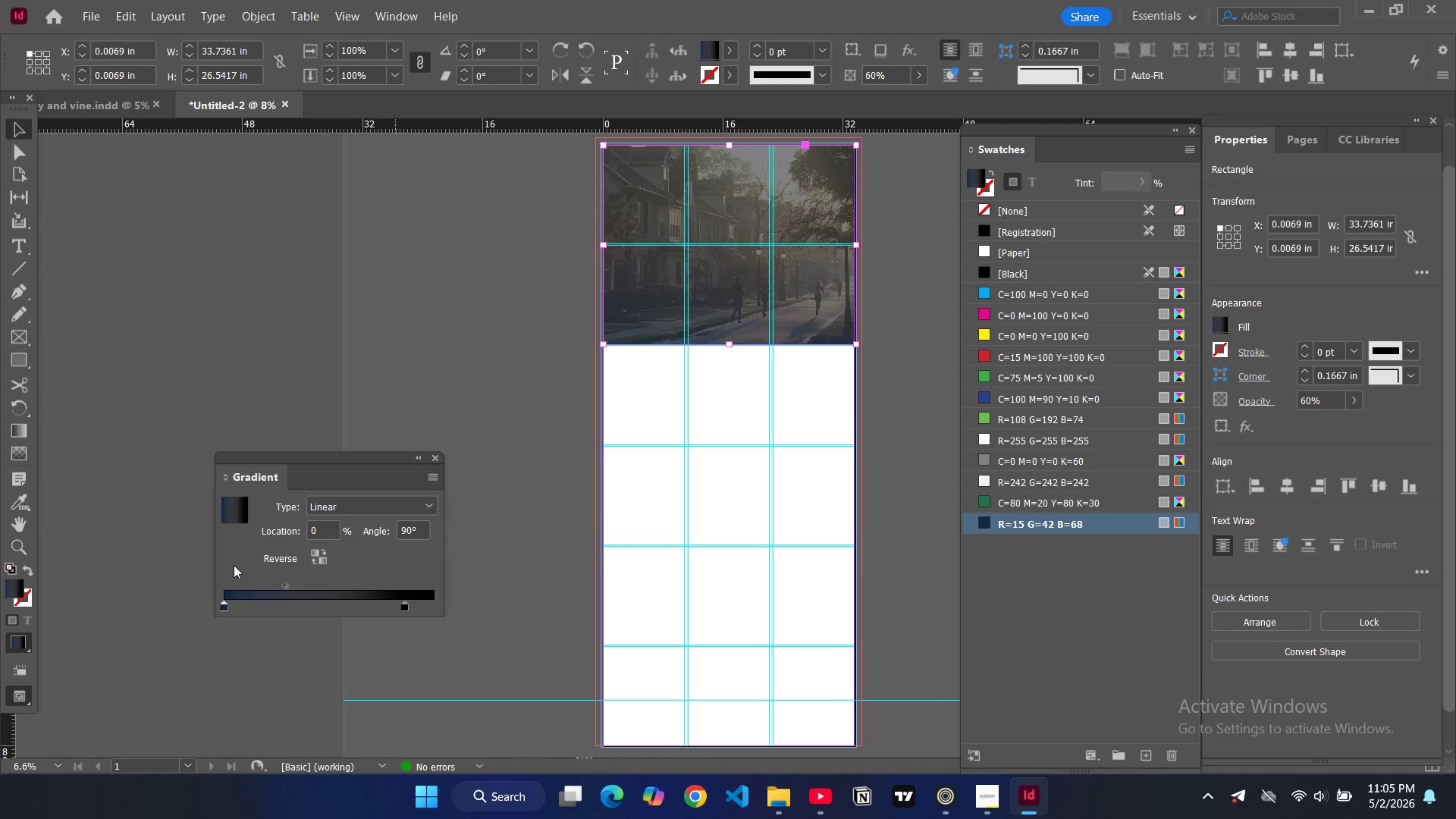 
left_click_drag(start_coordinate=[223, 607], to_coordinate=[235, 607])
 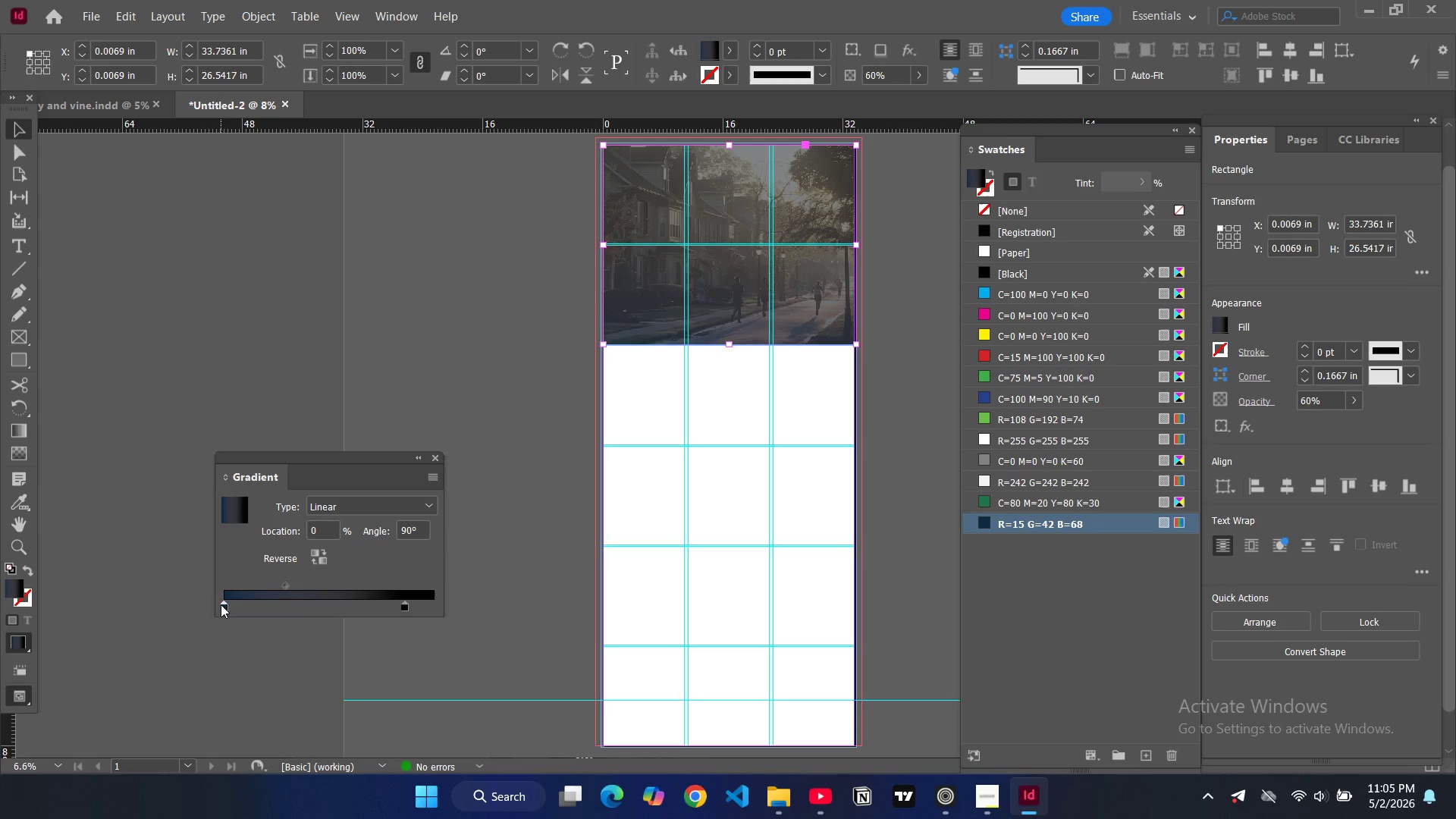 
left_click_drag(start_coordinate=[221, 604], to_coordinate=[228, 607])
 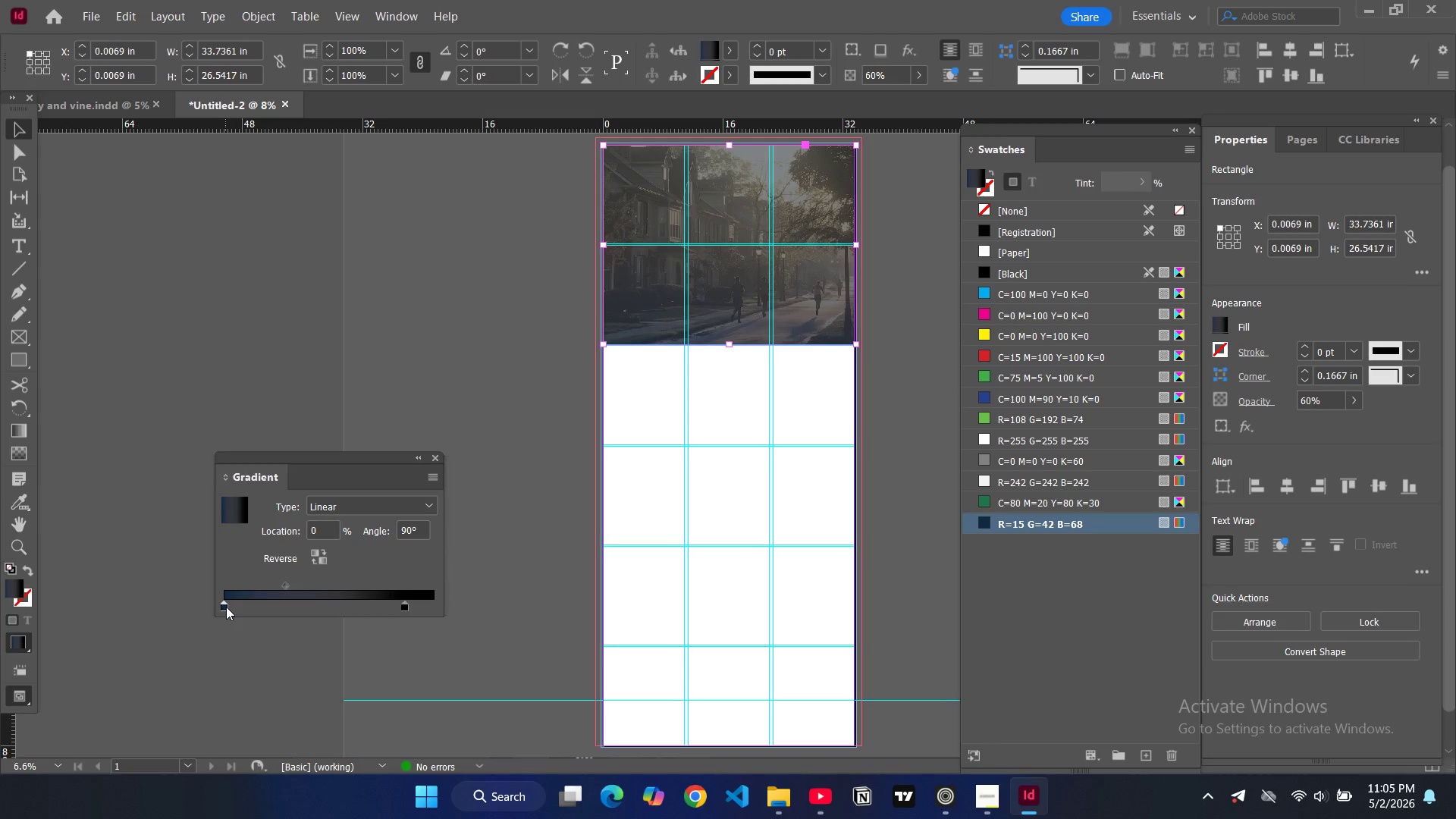 
left_click_drag(start_coordinate=[226, 607], to_coordinate=[293, 604])
 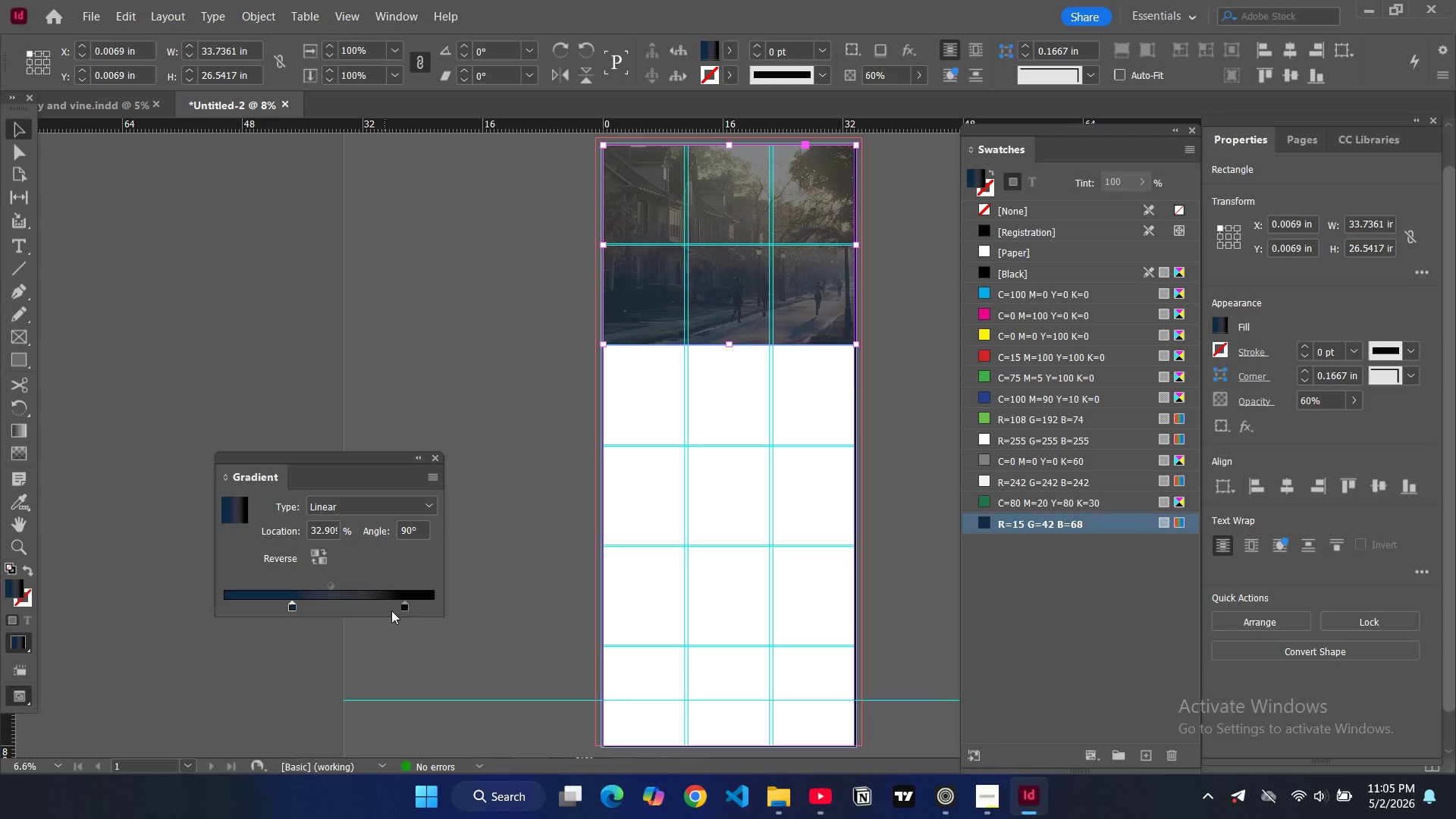 
left_click_drag(start_coordinate=[404, 608], to_coordinate=[374, 604])
 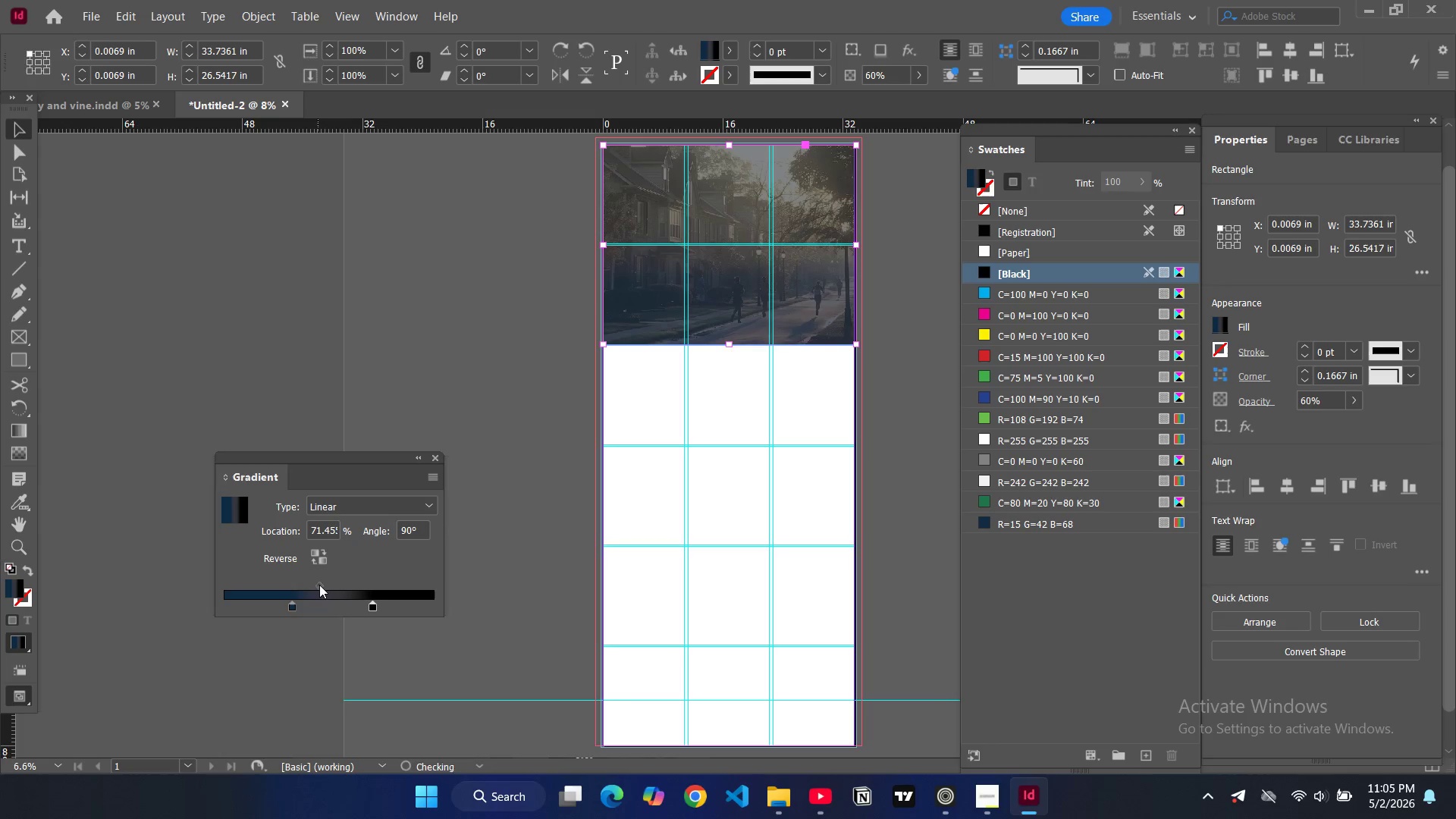 
left_click_drag(start_coordinate=[320, 585], to_coordinate=[297, 579])
 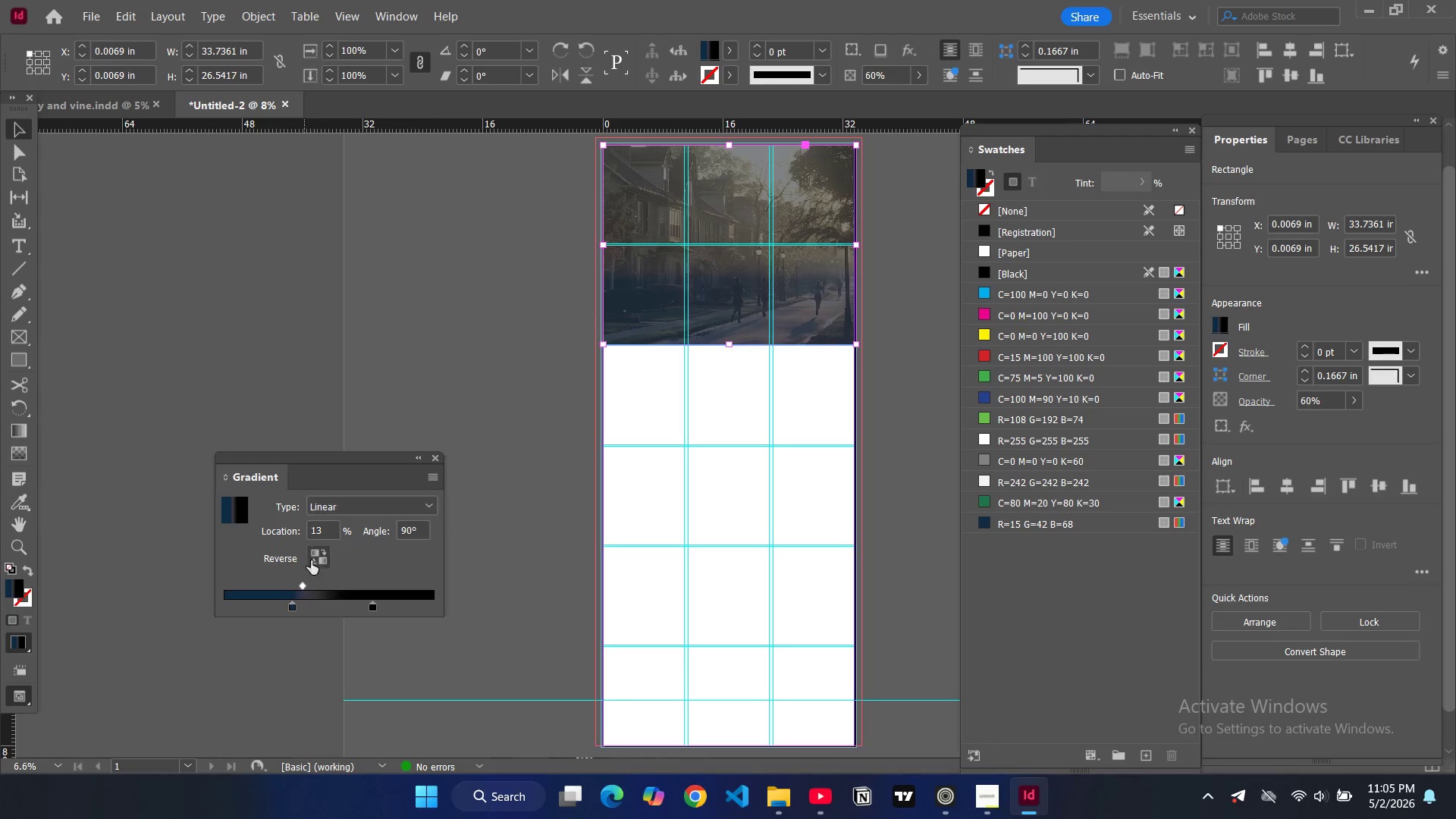 
left_click_drag(start_coordinate=[303, 585], to_coordinate=[325, 585])
 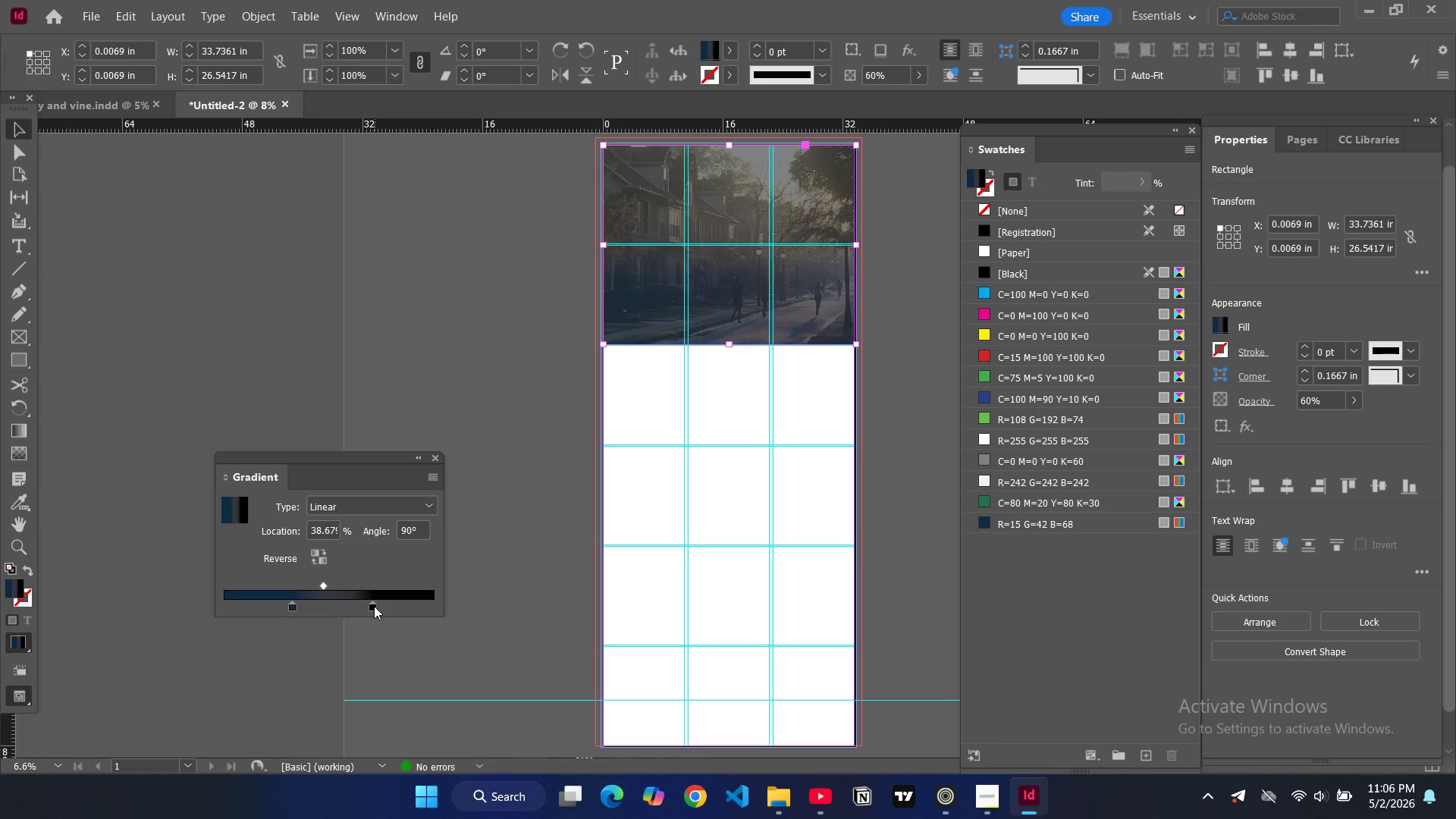 
left_click_drag(start_coordinate=[373, 606], to_coordinate=[388, 610])
 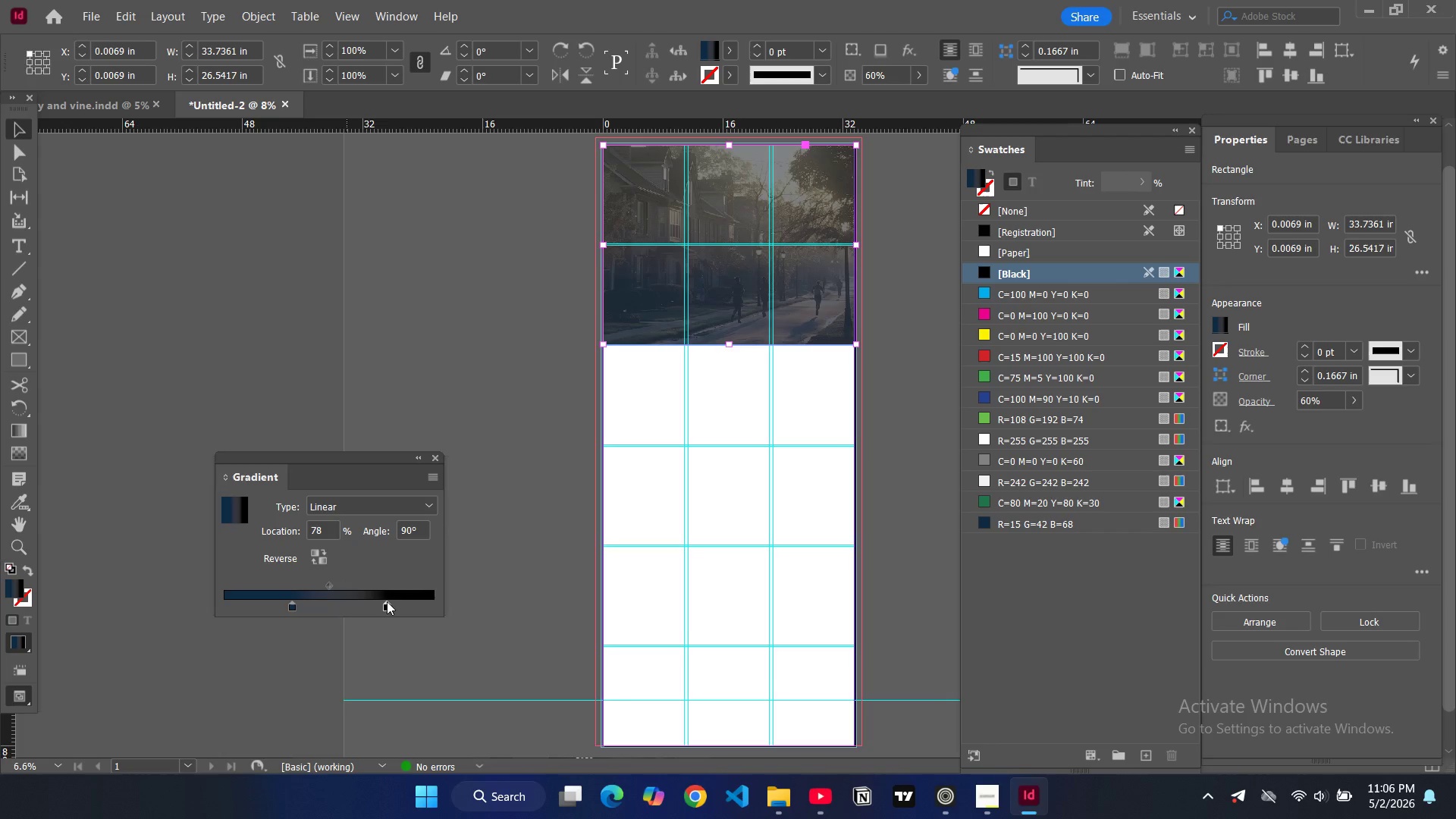 
left_click_drag(start_coordinate=[386, 605], to_coordinate=[405, 607])
 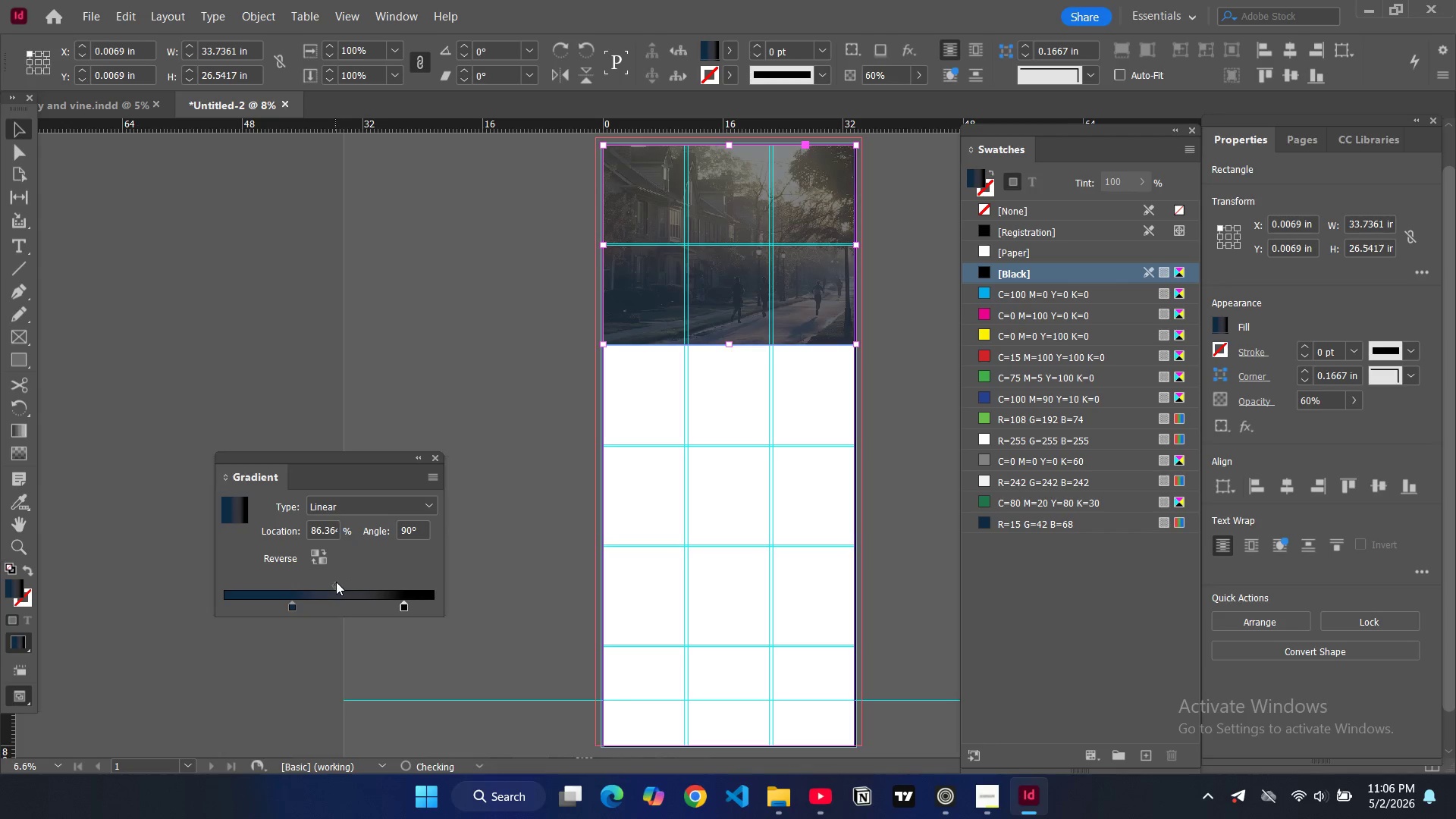 
left_click_drag(start_coordinate=[336, 583], to_coordinate=[312, 585])
 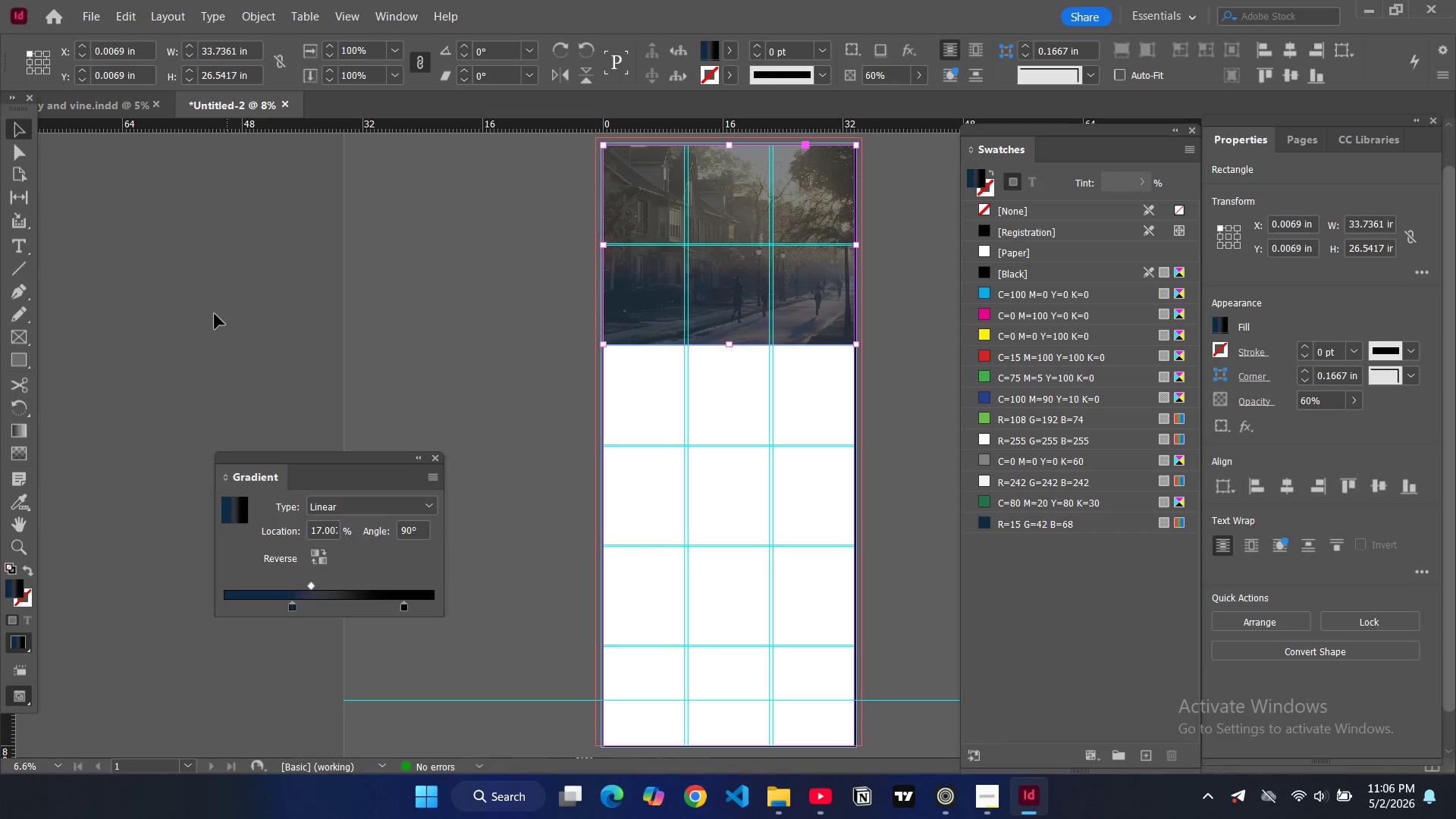 
left_click([213, 303])
 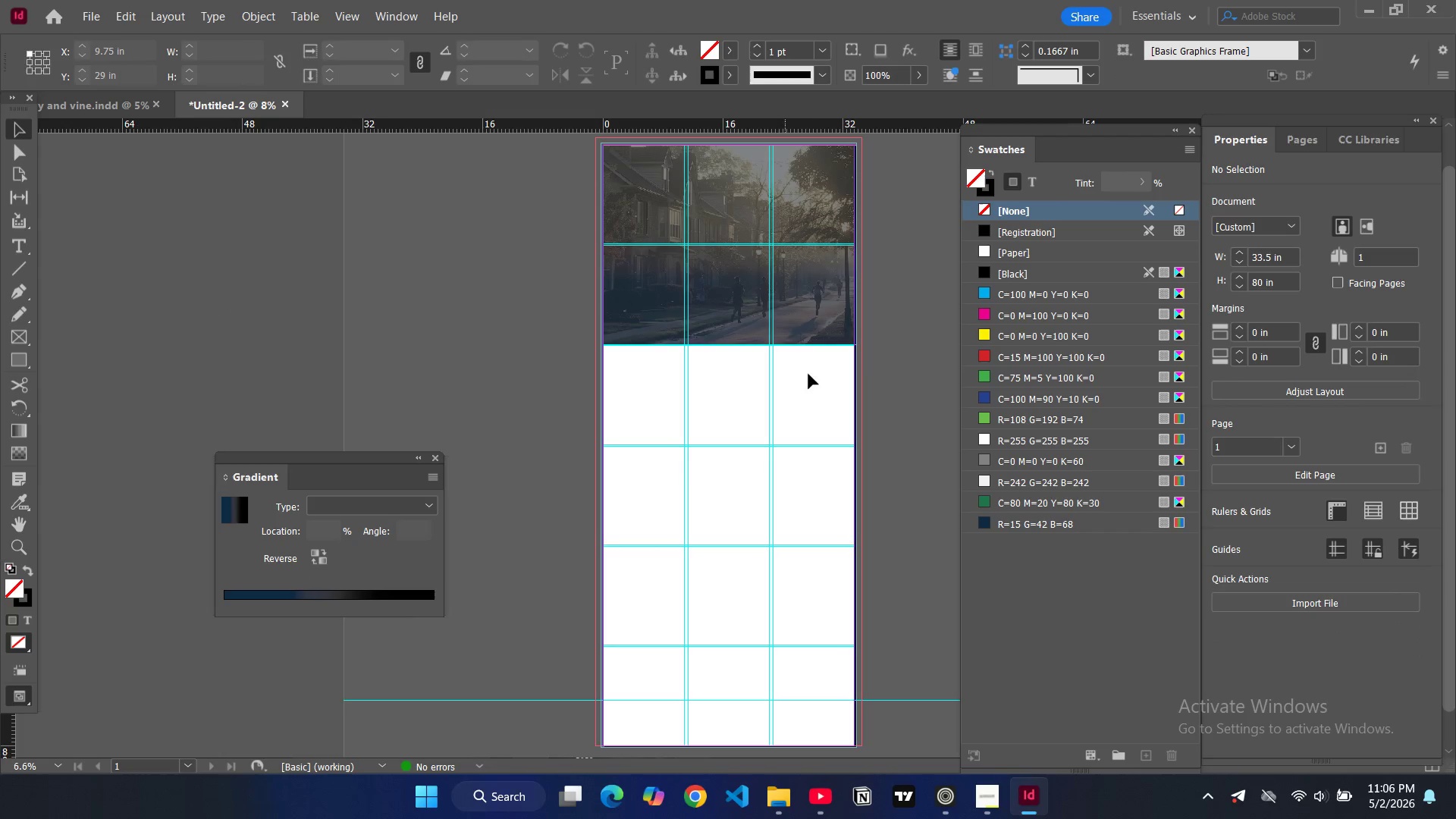 
left_click([896, 350])
 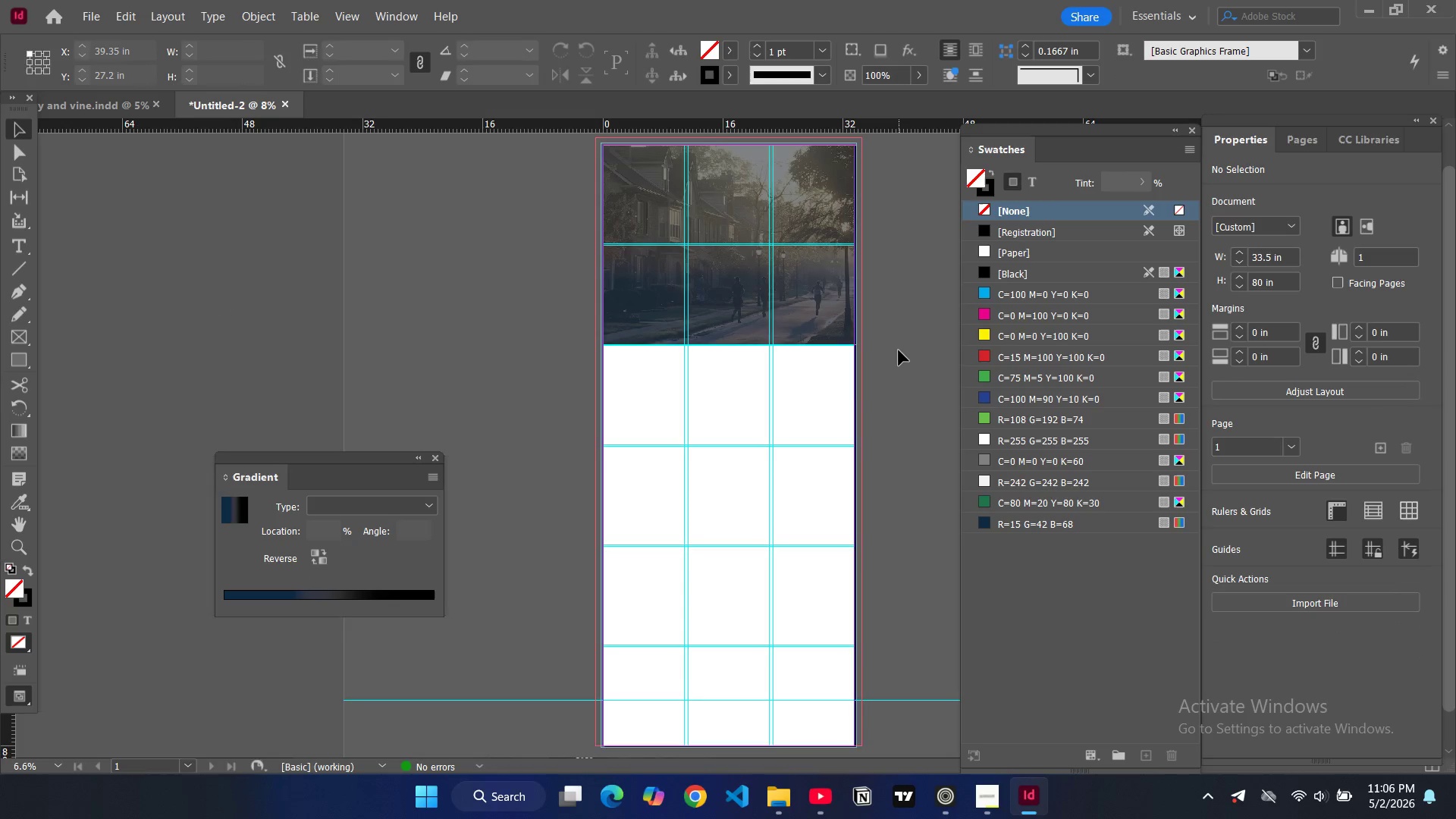 
type(ww)
 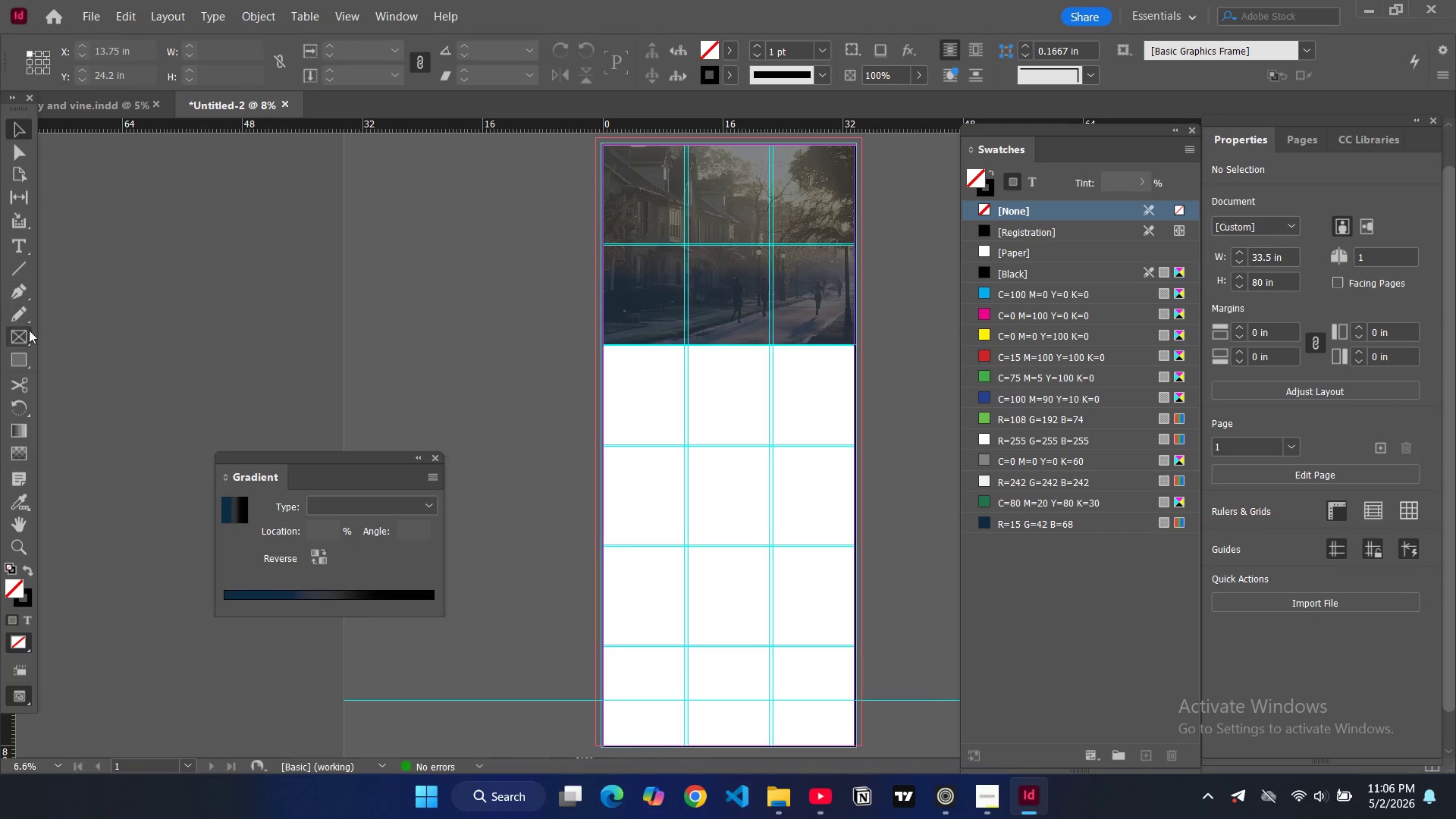 
wait(8.14)
 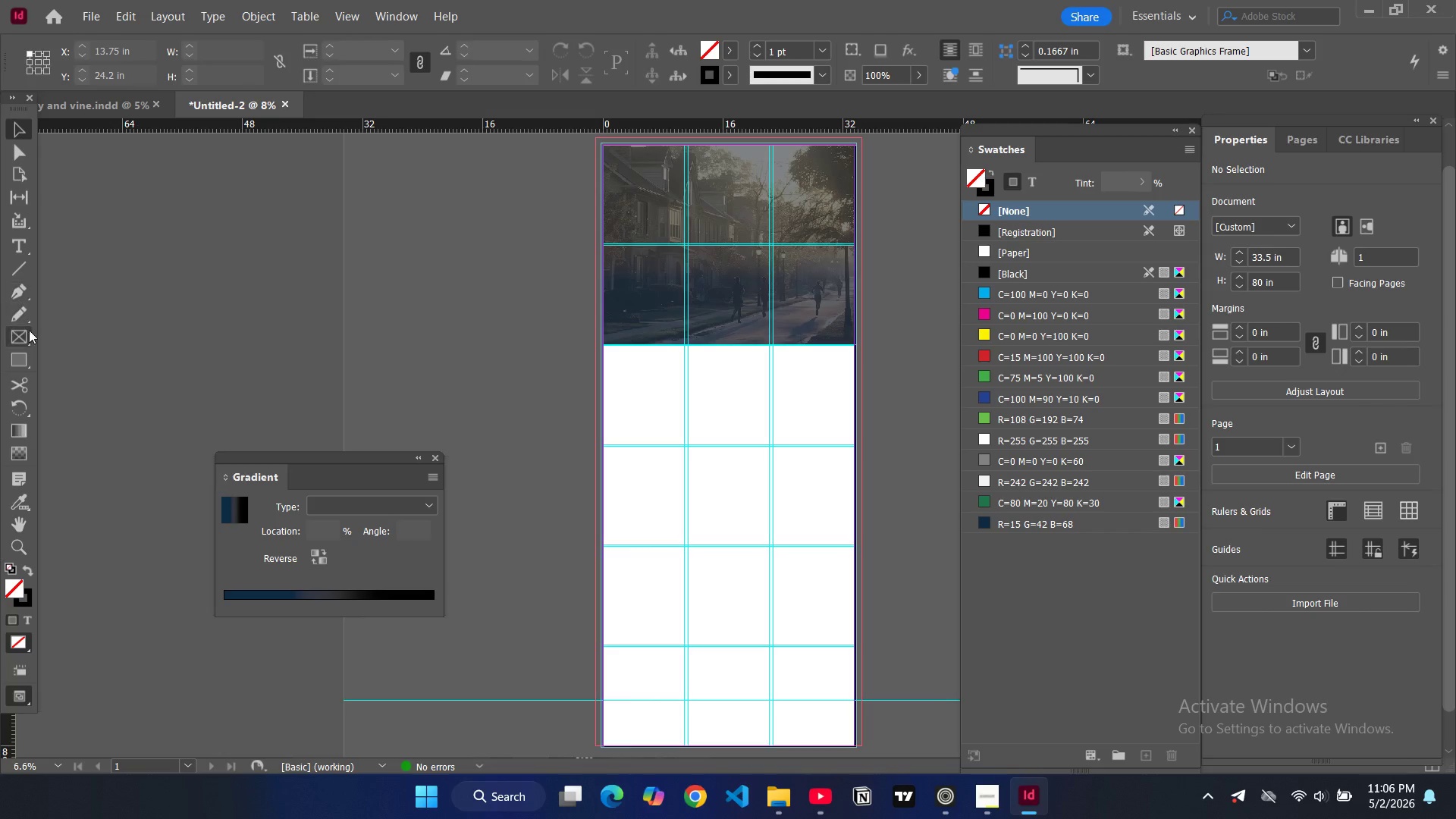 
left_click([18, 337])
 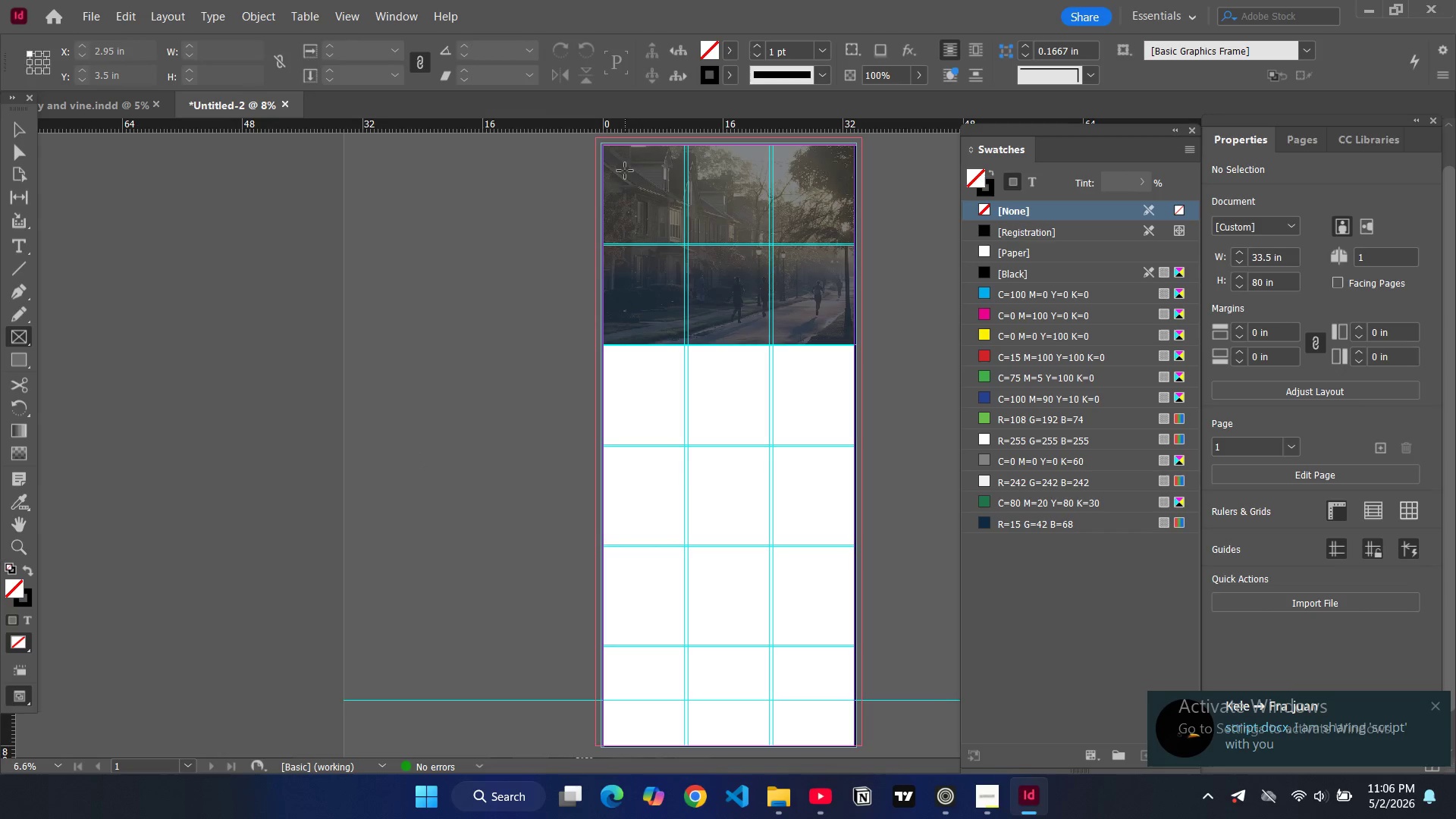 
wait(5.44)
 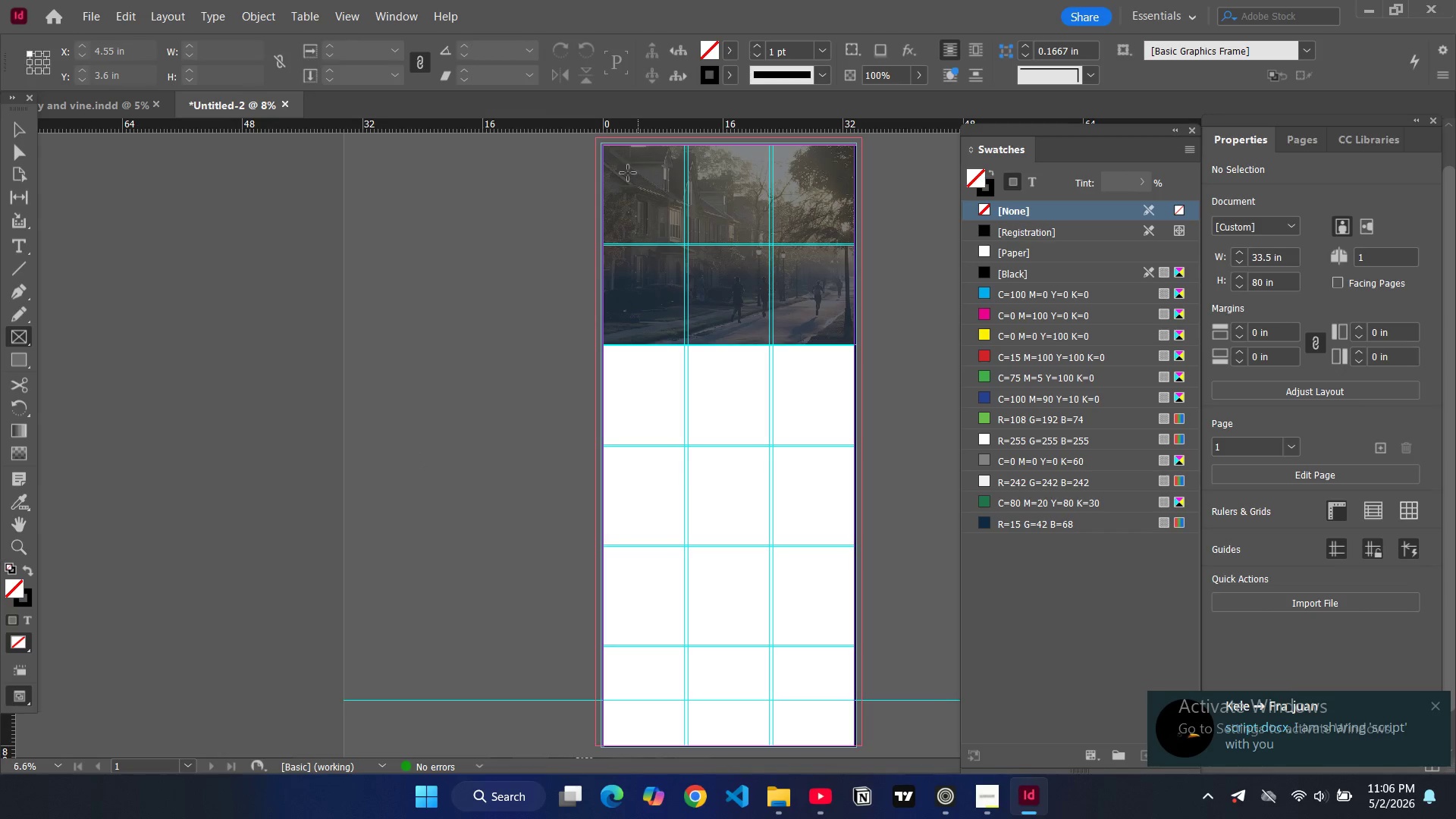 
left_click_drag(start_coordinate=[625, 171], to_coordinate=[674, 218])
 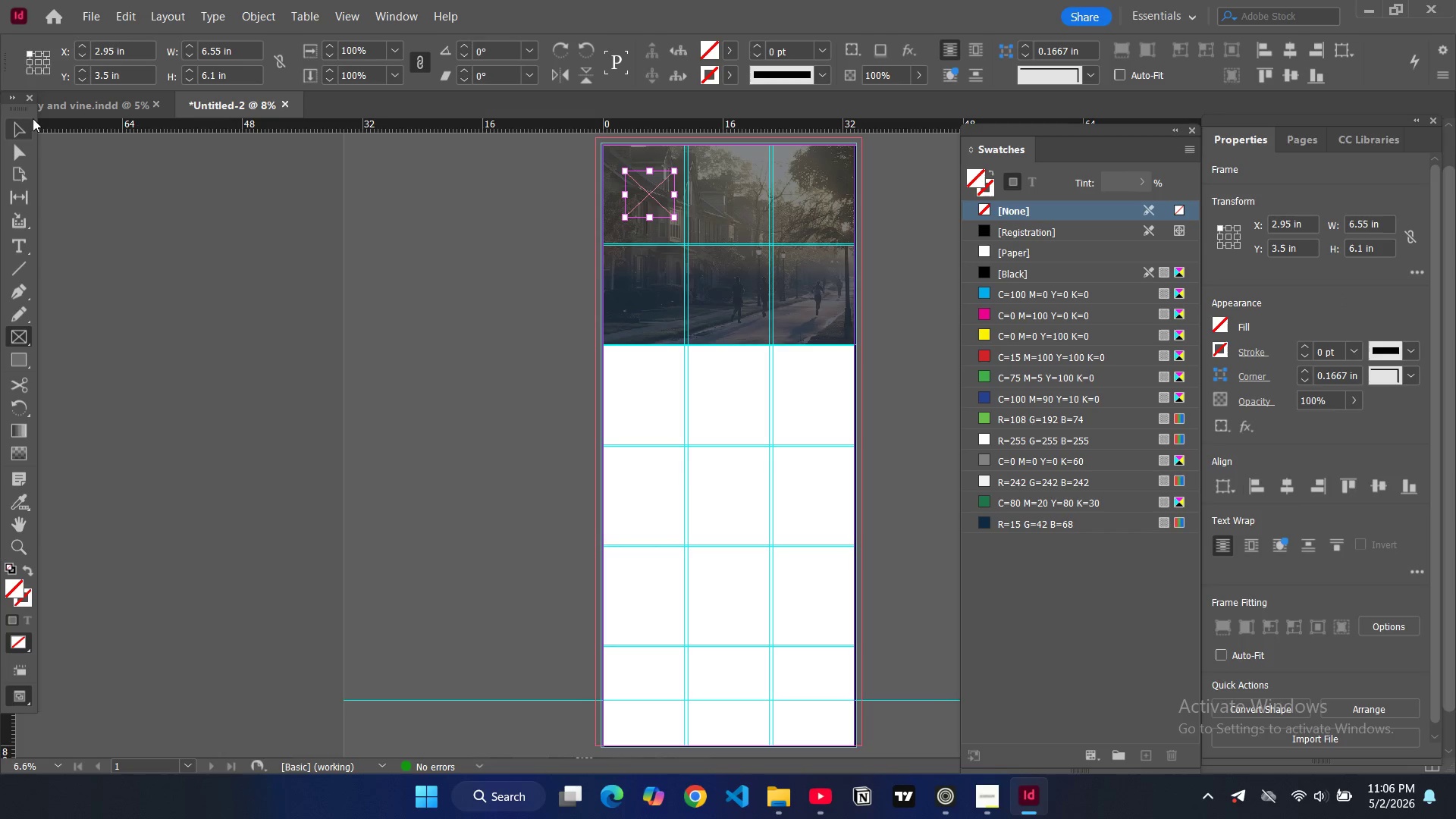 
left_click([14, 124])
 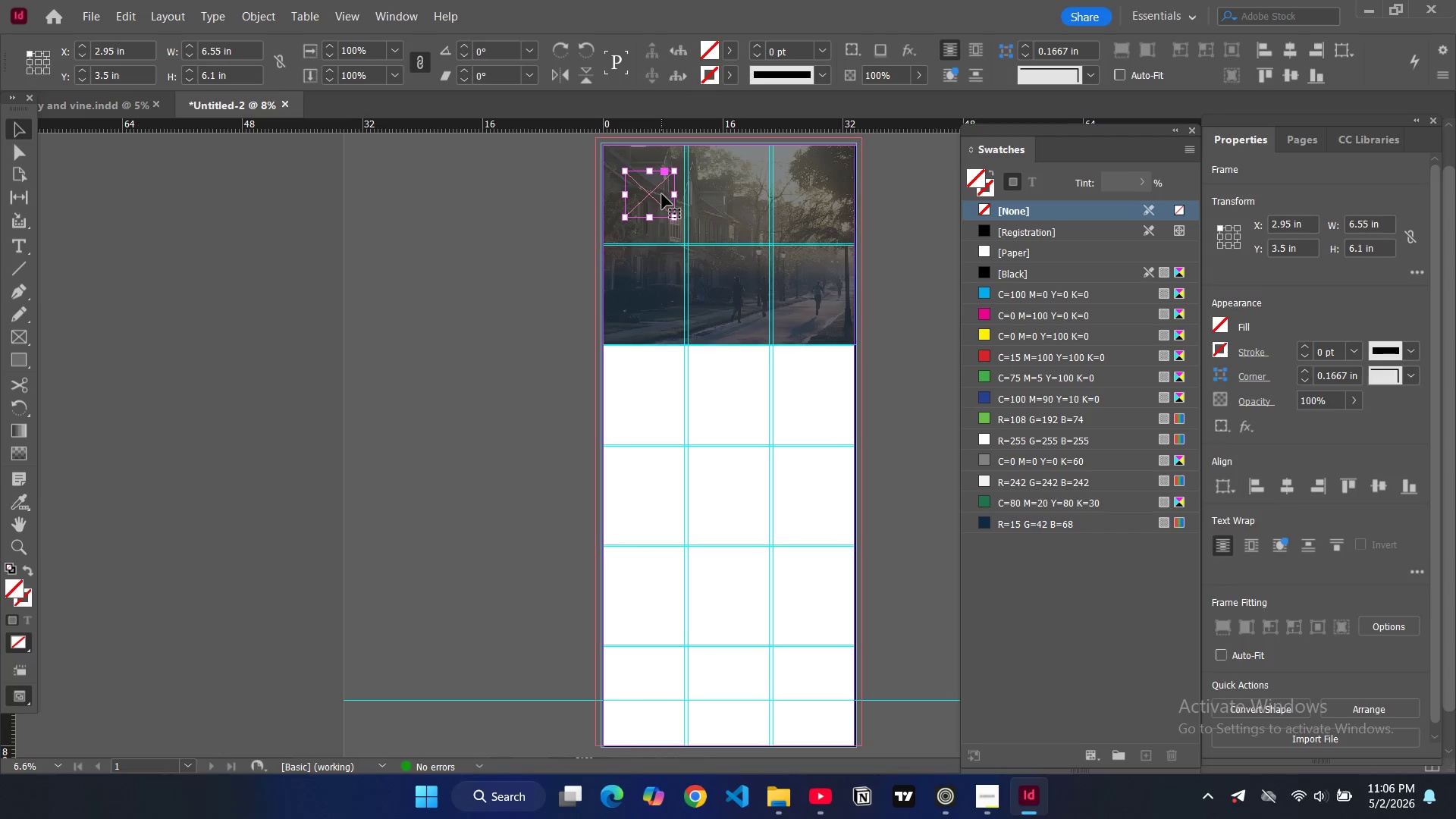 
left_click_drag(start_coordinate=[654, 193], to_coordinate=[650, 195])
 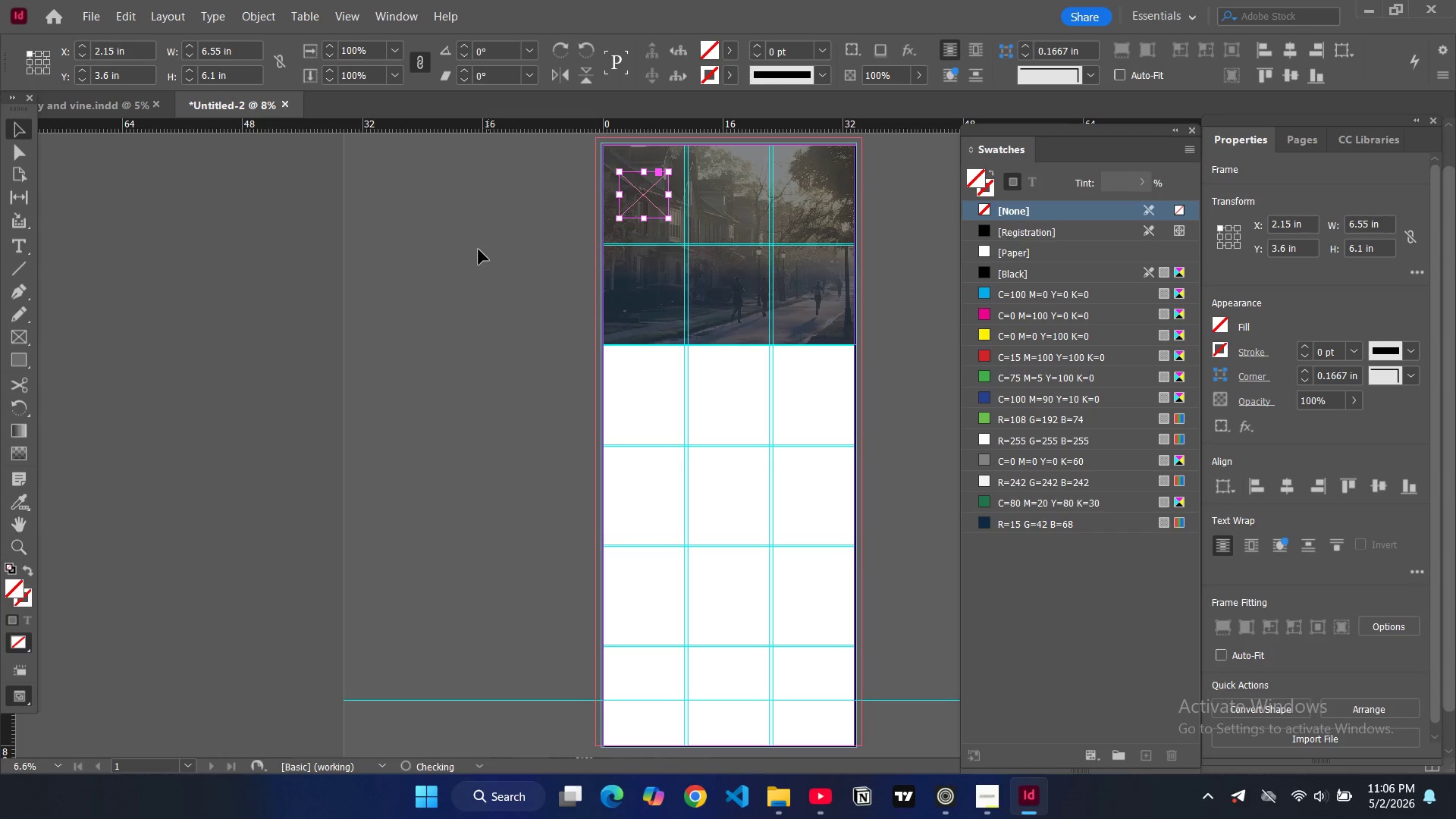 
left_click([479, 249])
 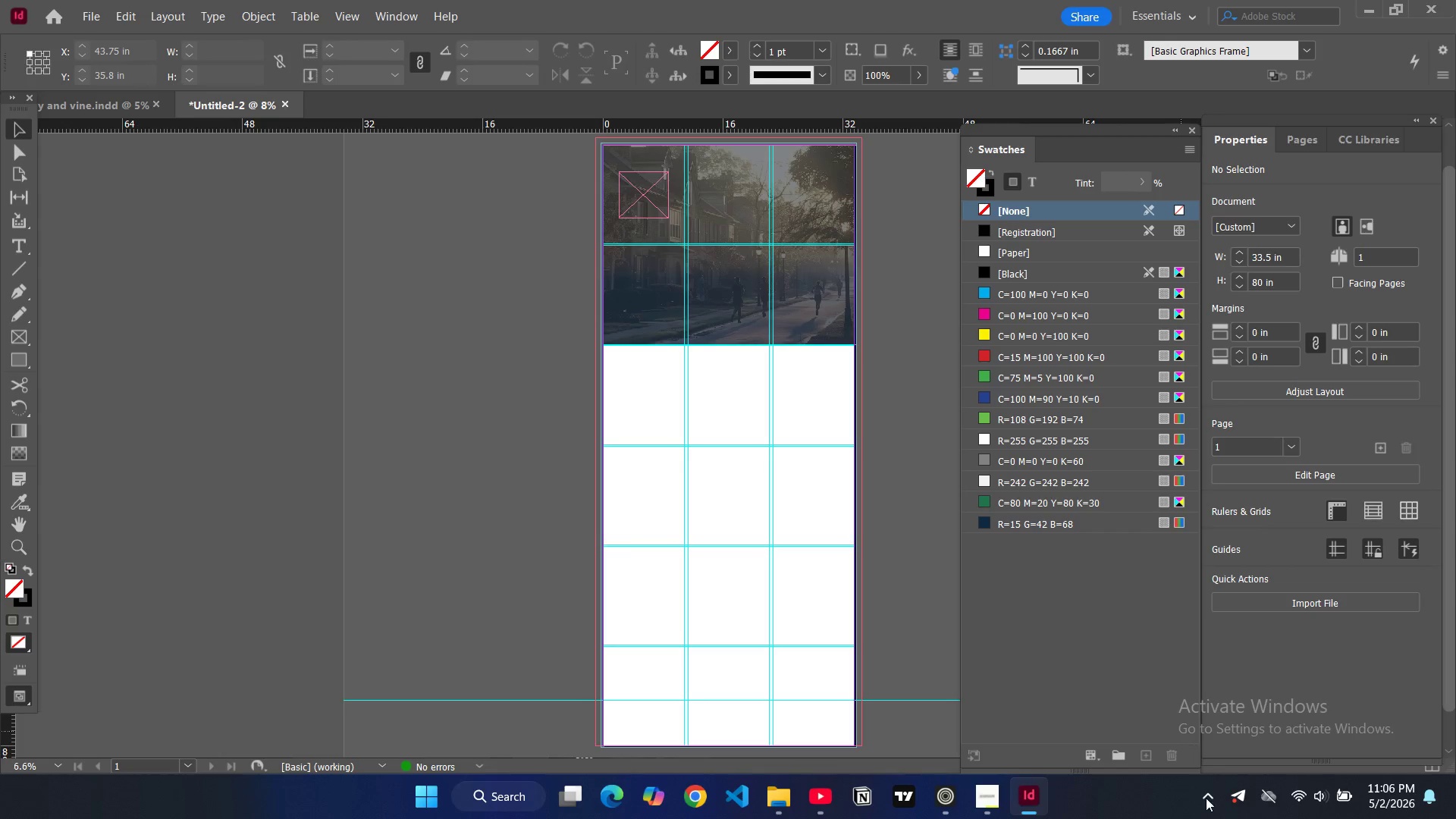 
right_click([1236, 799])
 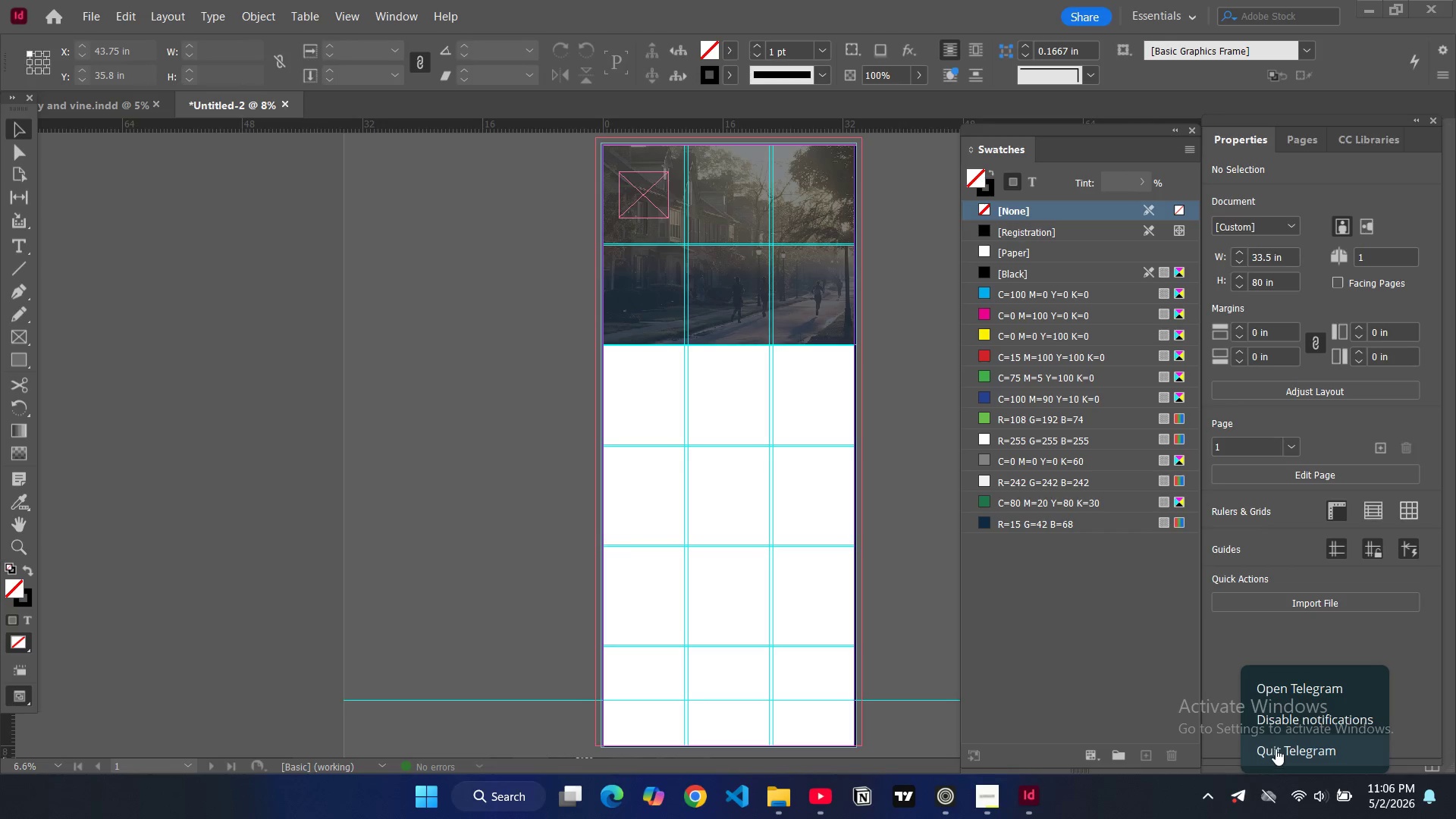 
left_click([1276, 747])
 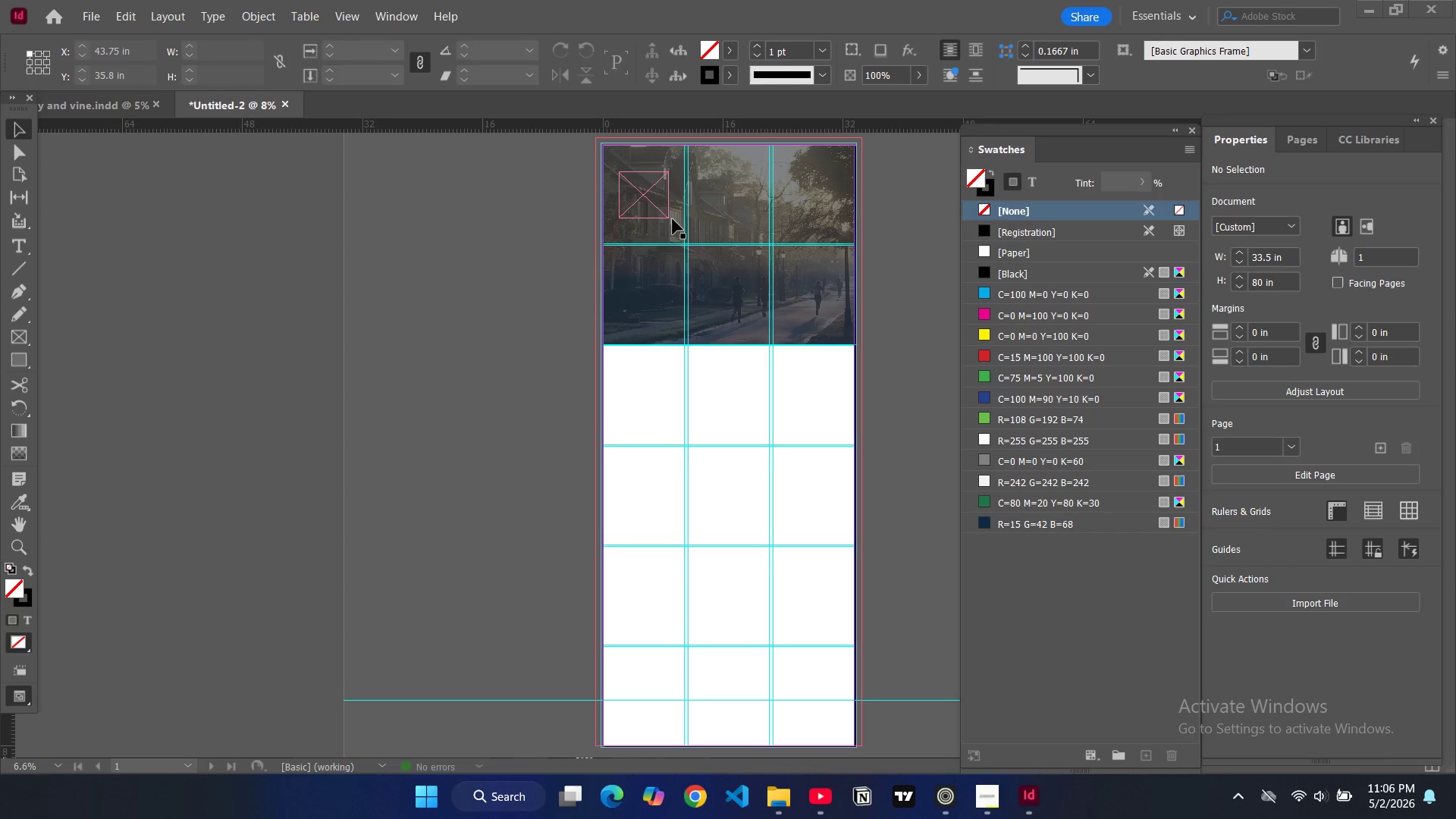 
left_click([670, 216])
 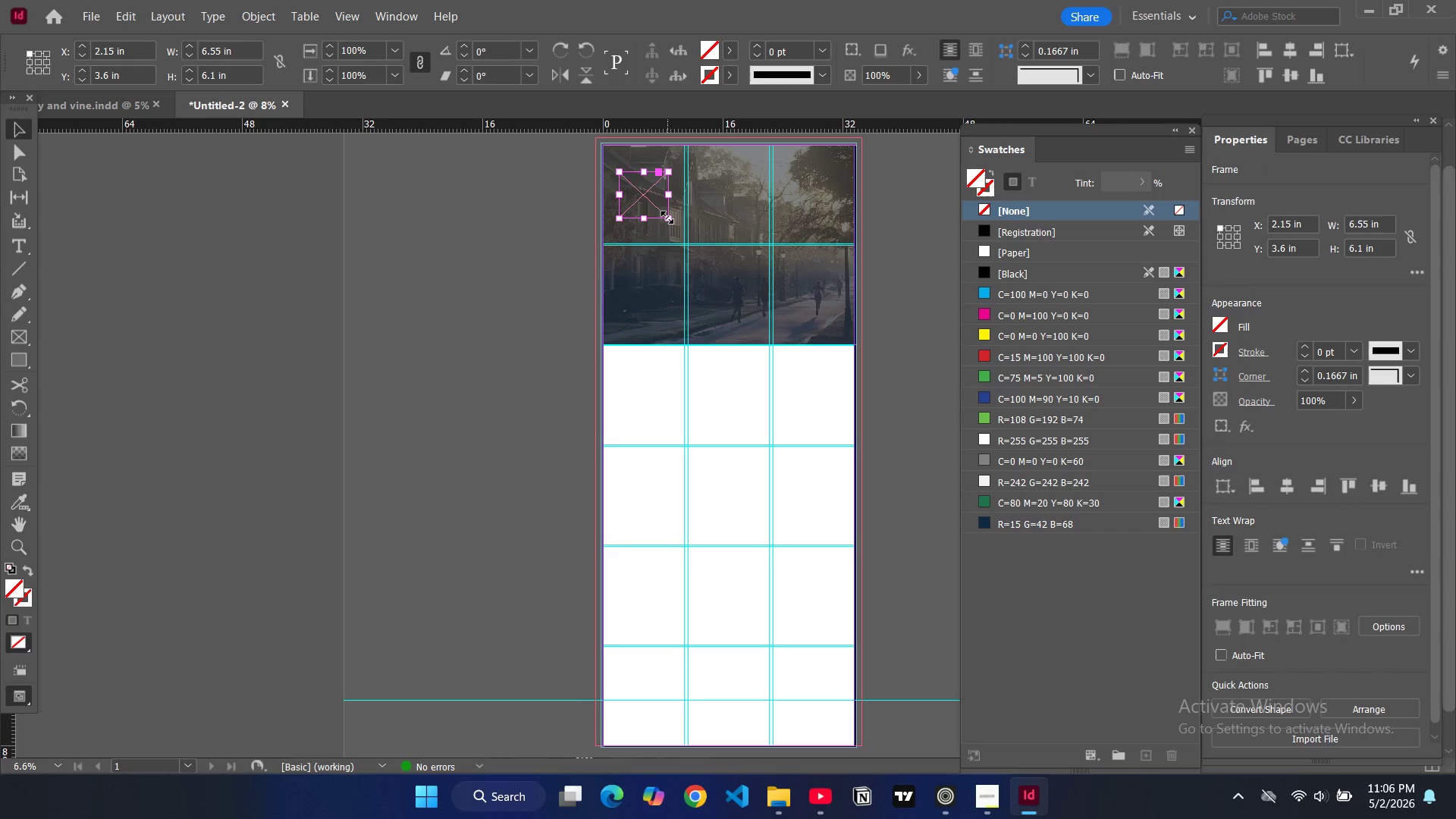 
key(Control+D)
 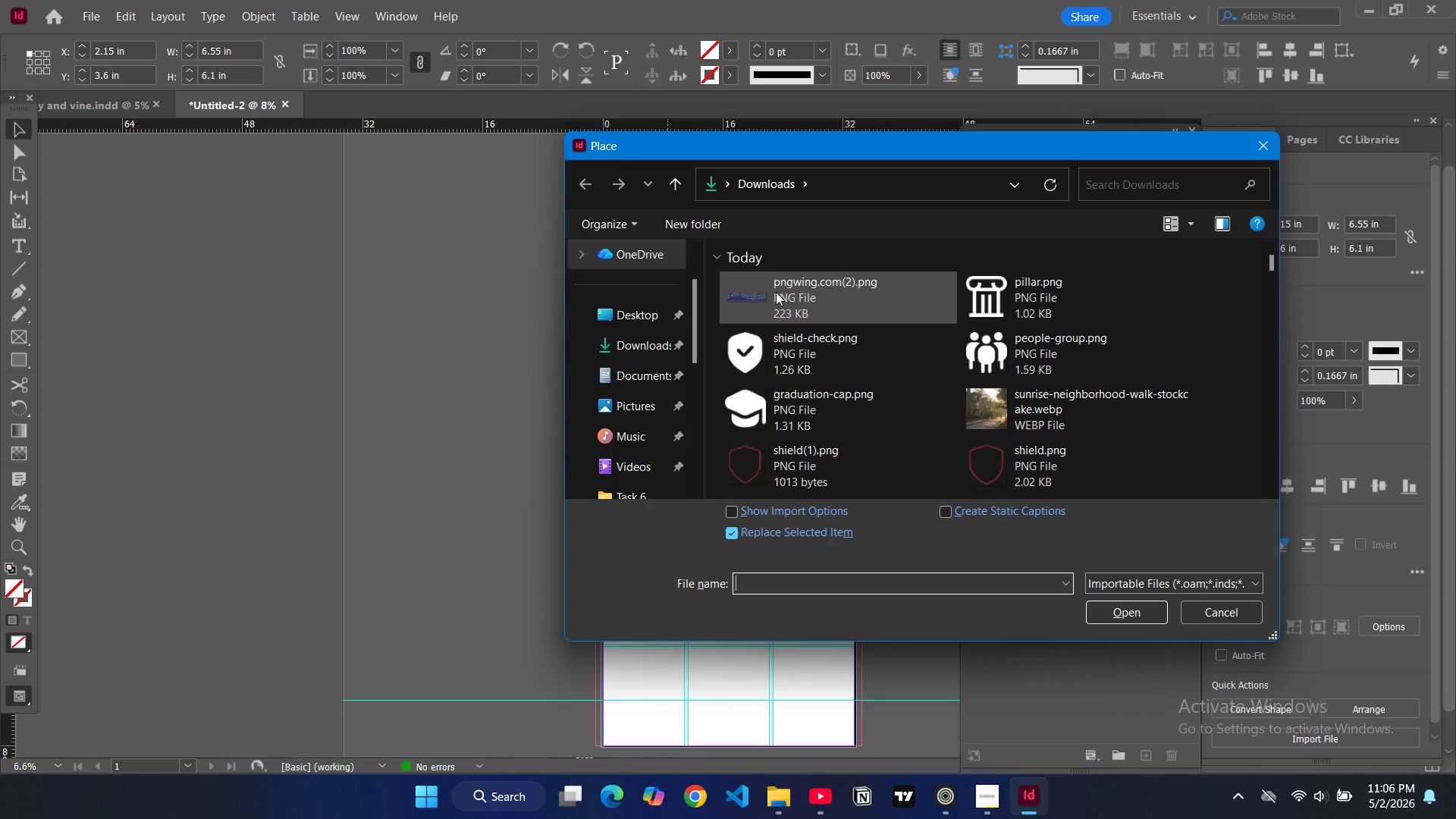 
left_click([1073, 293])
 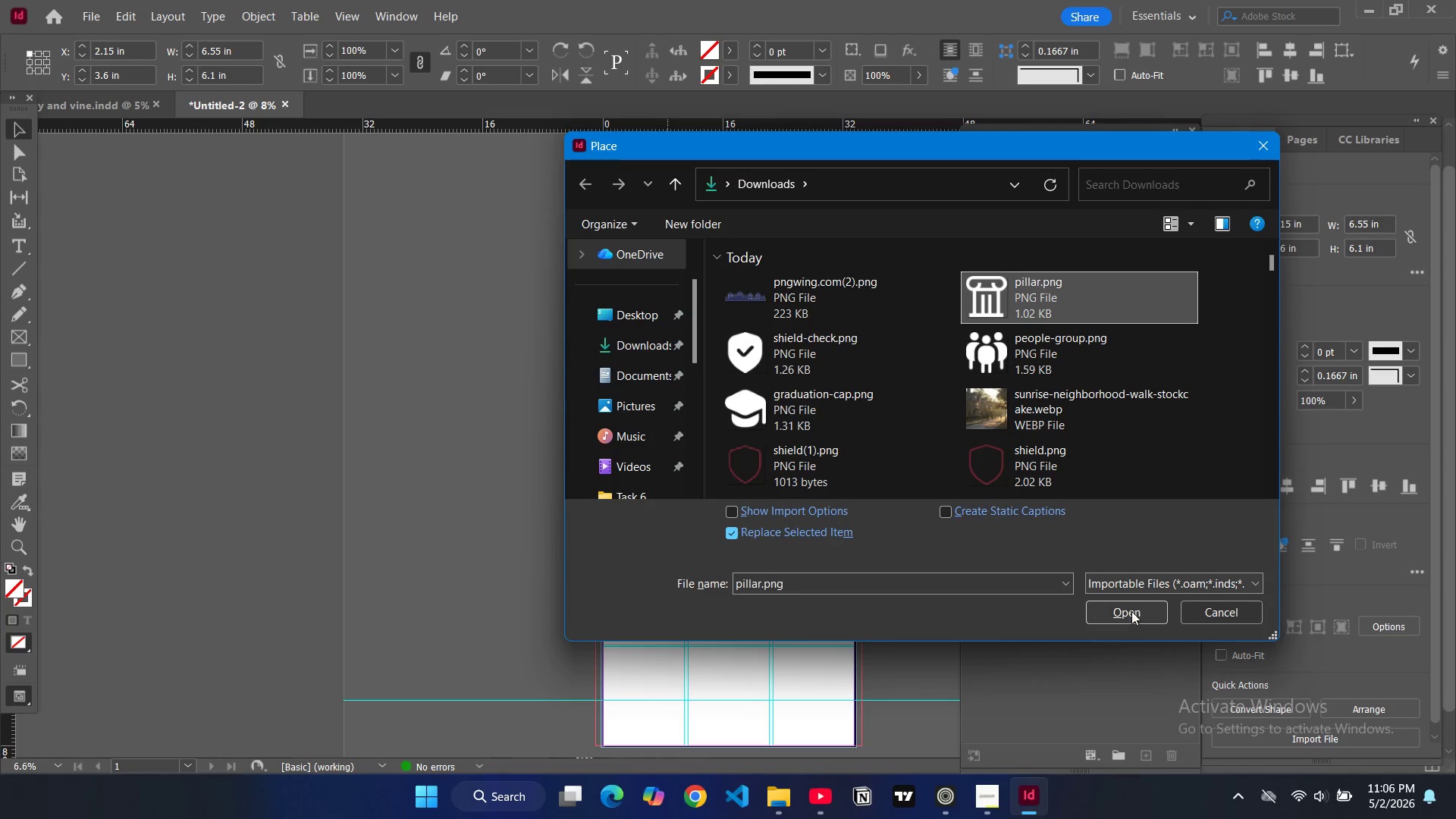 
left_click([1131, 613])
 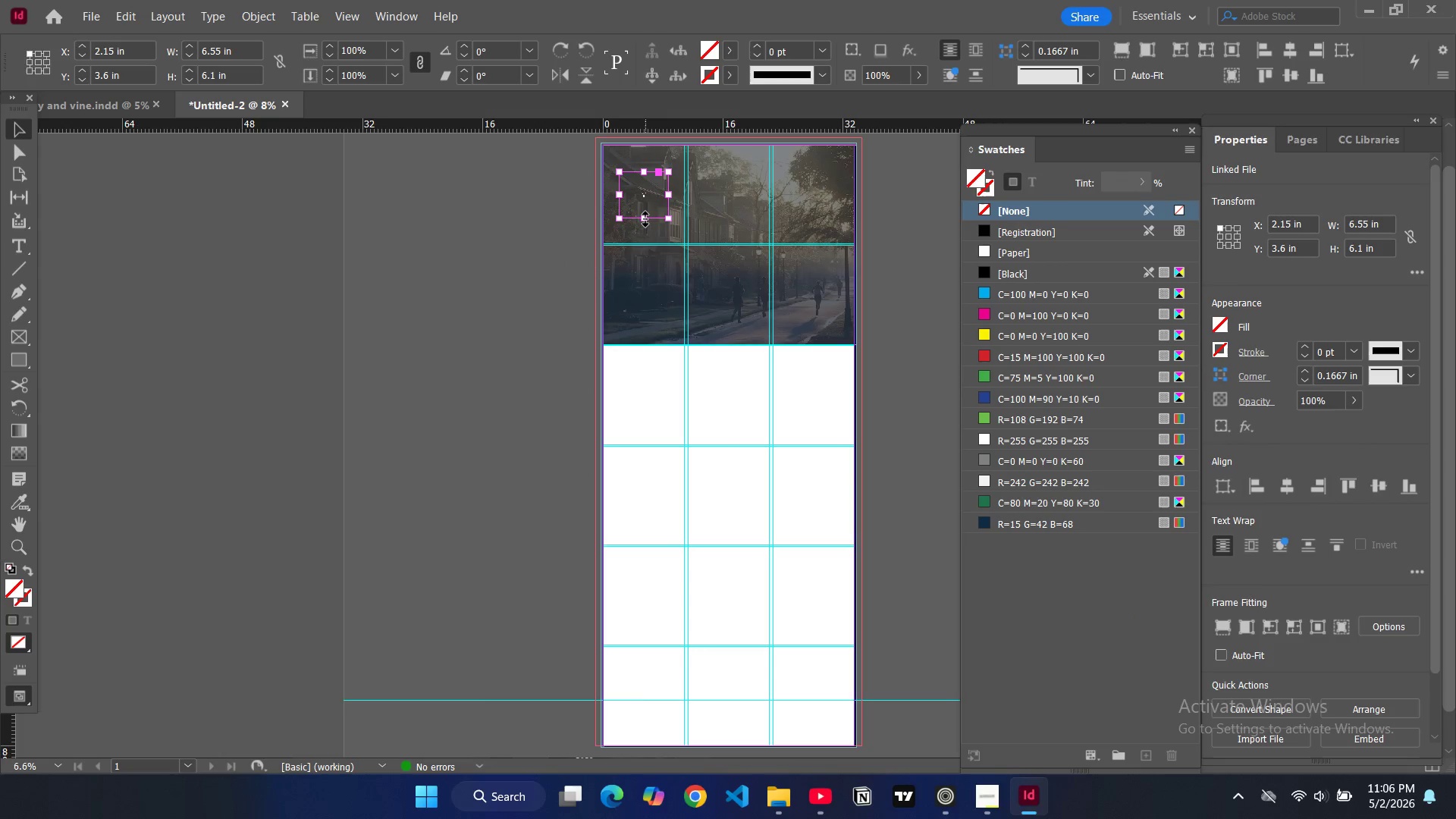 
key(Alt+Control+Shift+C)
 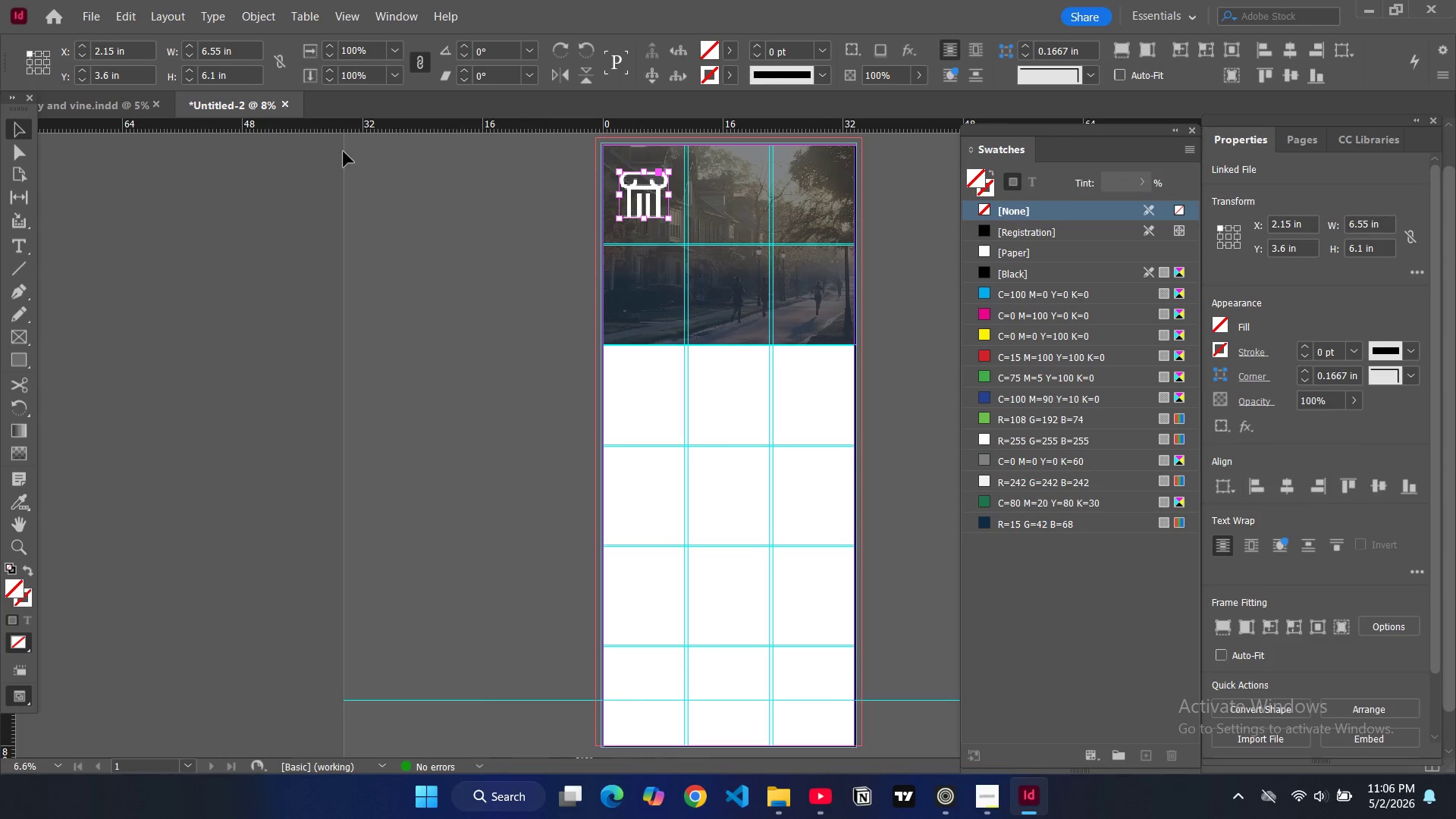 
left_click([187, 286])
 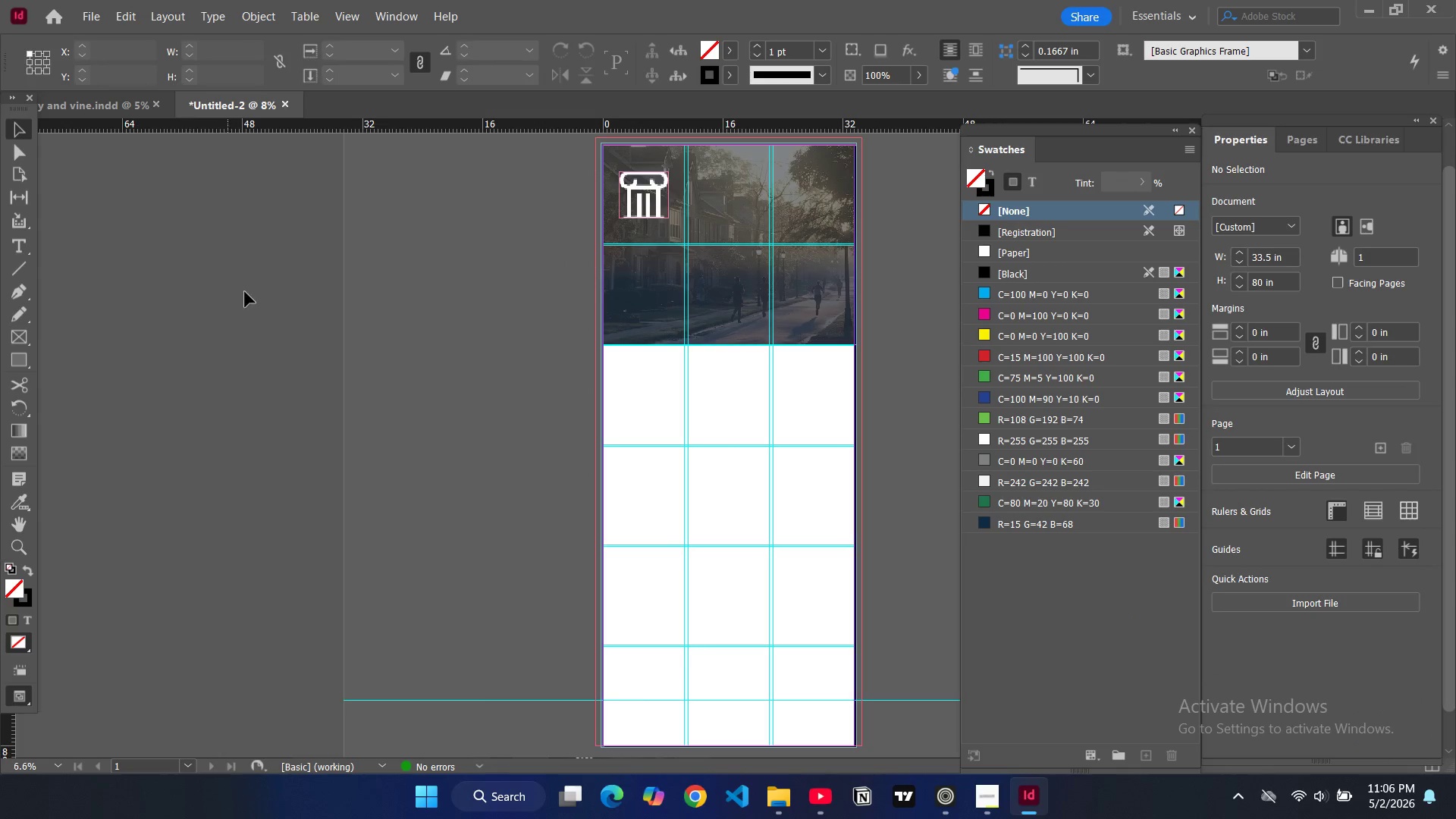 
type(ww)
 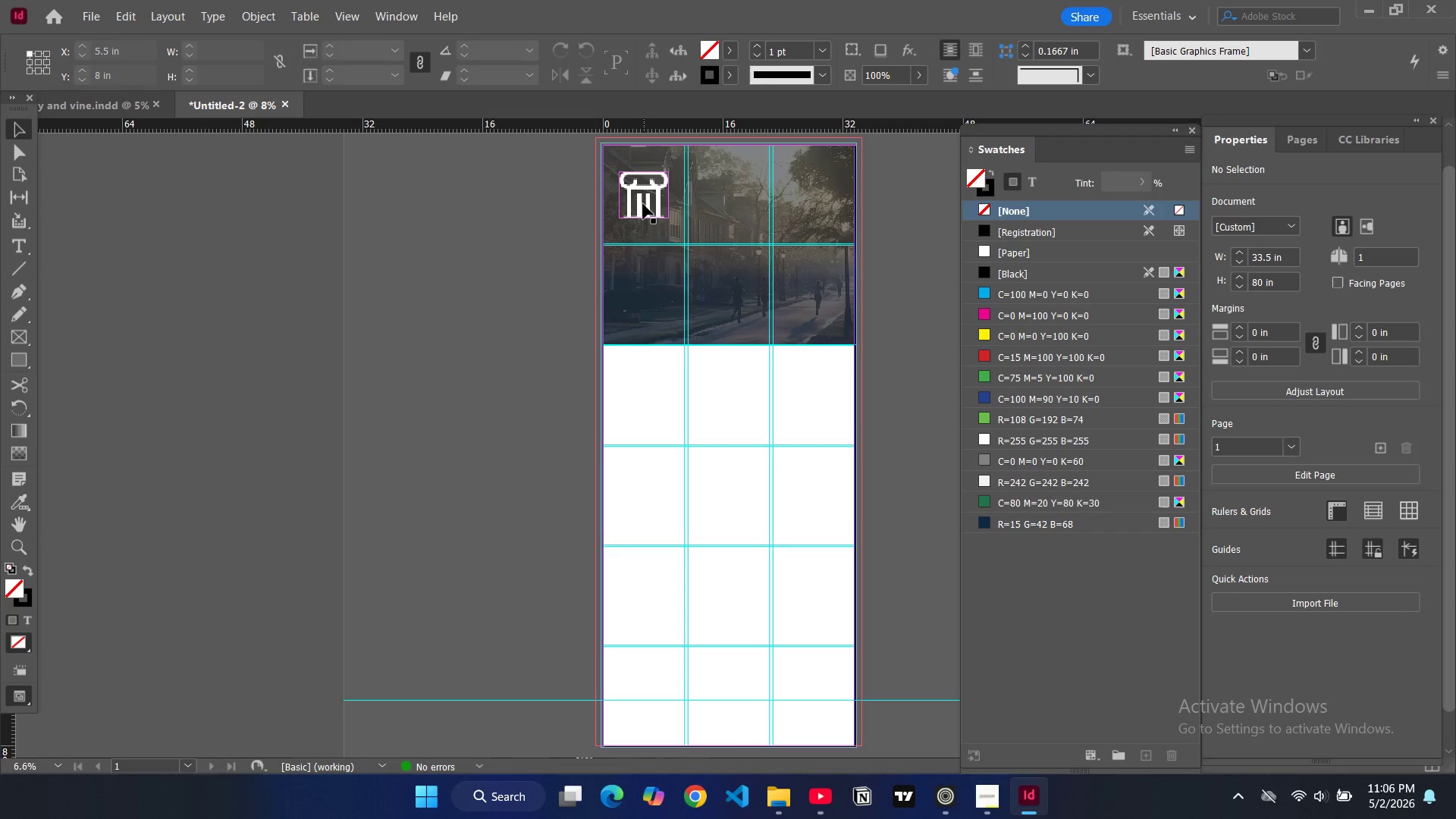 
left_click([643, 204])
 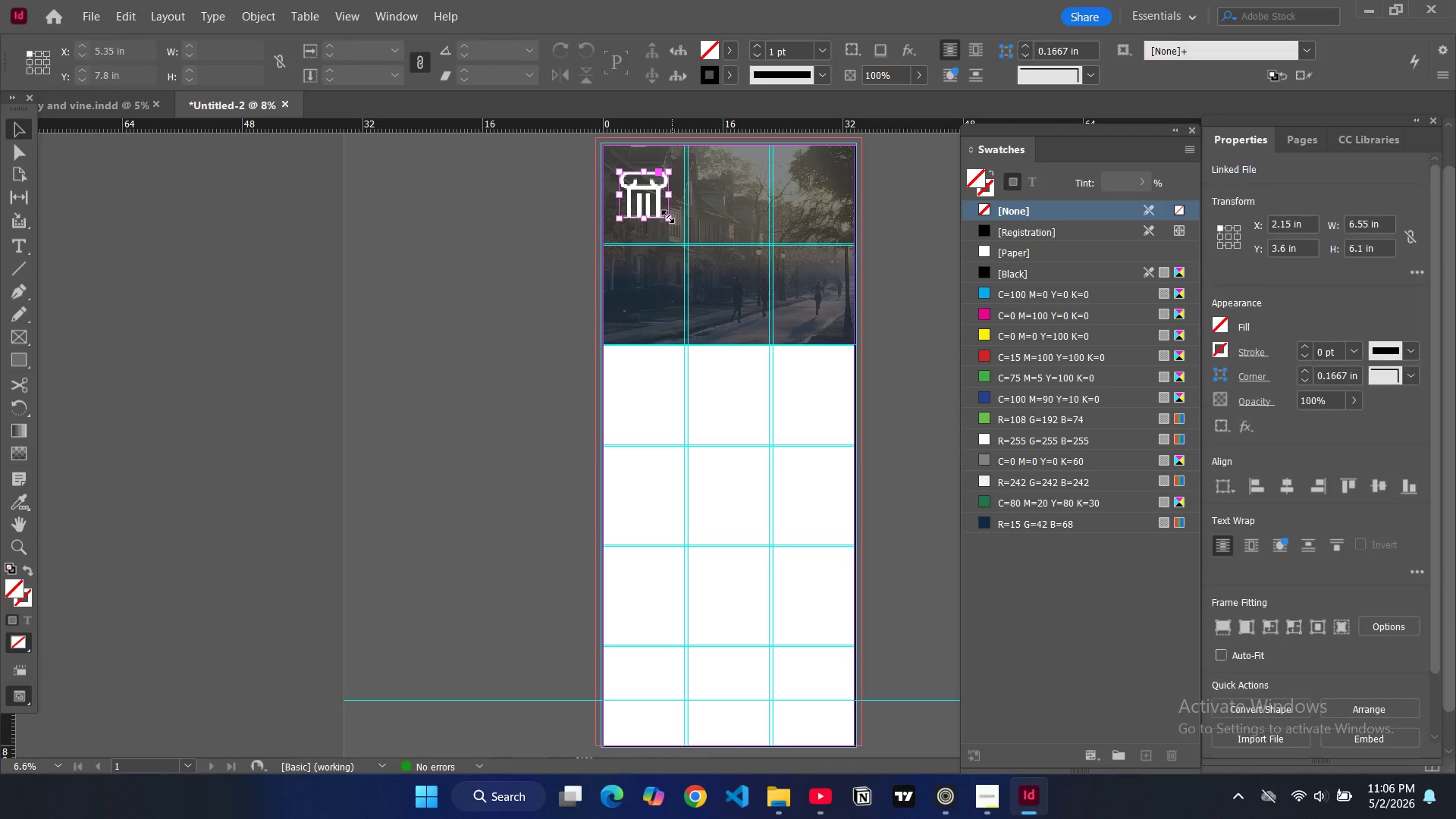 
left_click_drag(start_coordinate=[668, 217], to_coordinate=[657, 209])
 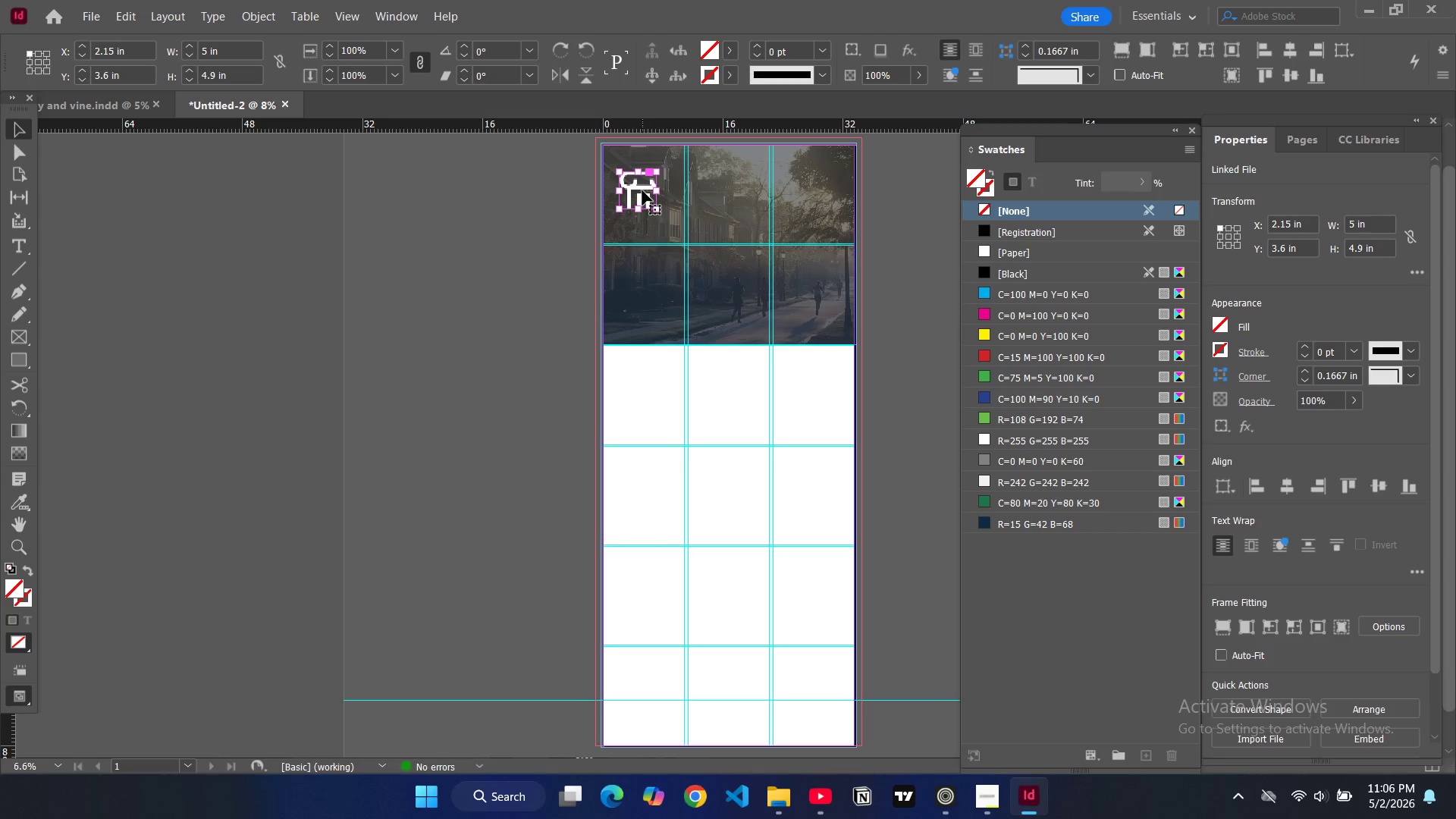 
left_click_drag(start_coordinate=[642, 190], to_coordinate=[651, 192])
 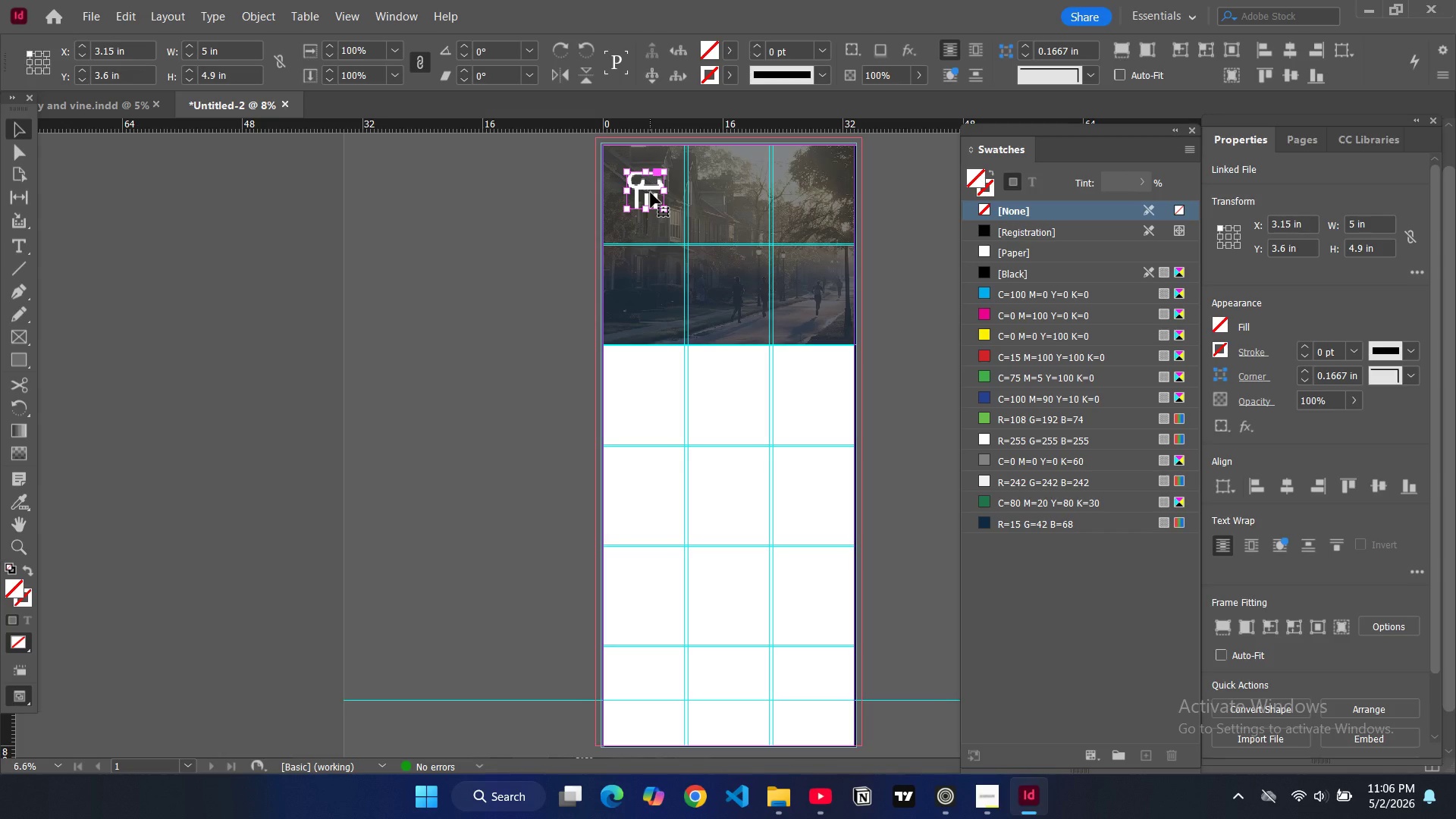 
key(Alt+Control+Shift+C)
 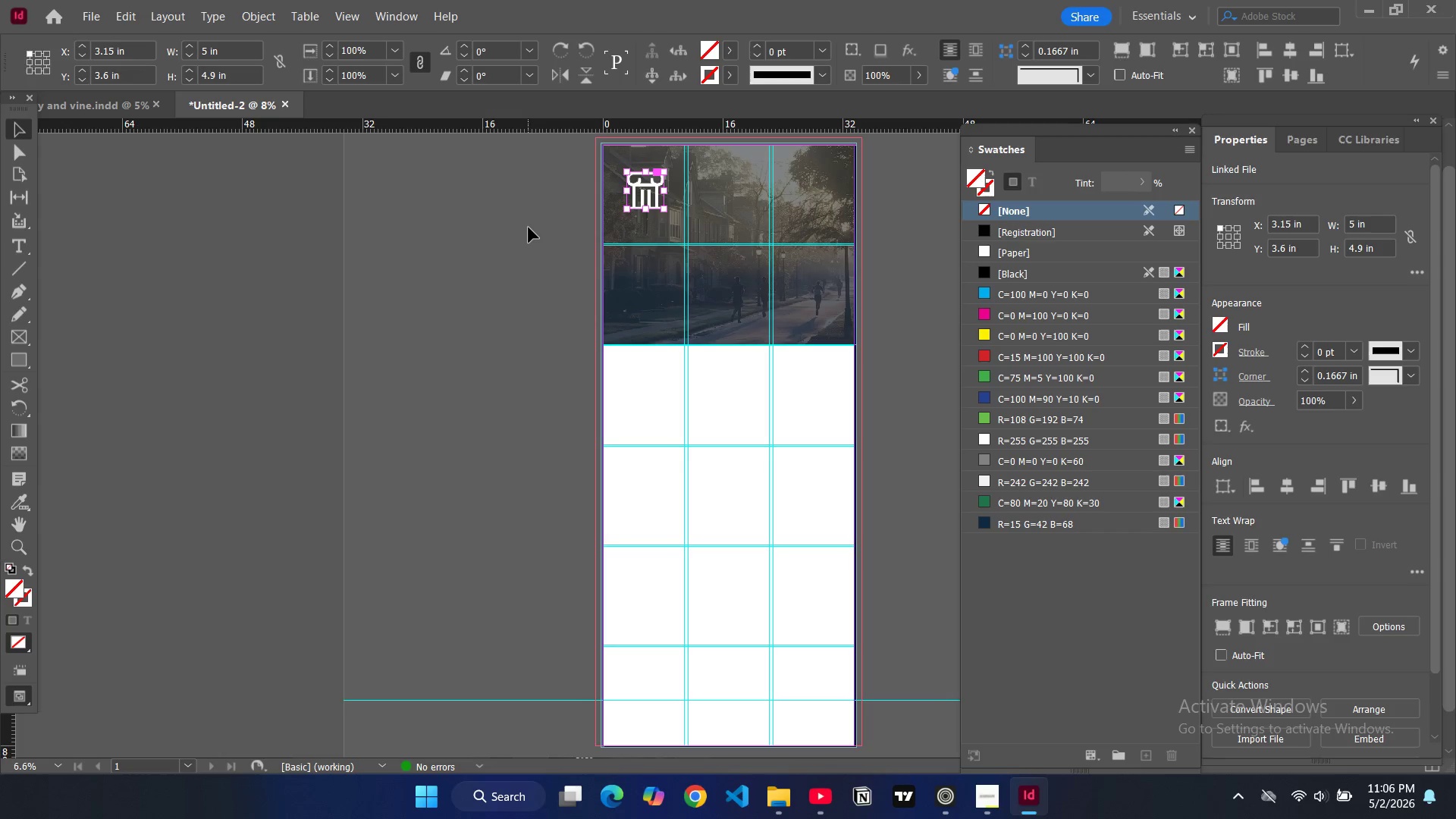 
left_click([524, 229])
 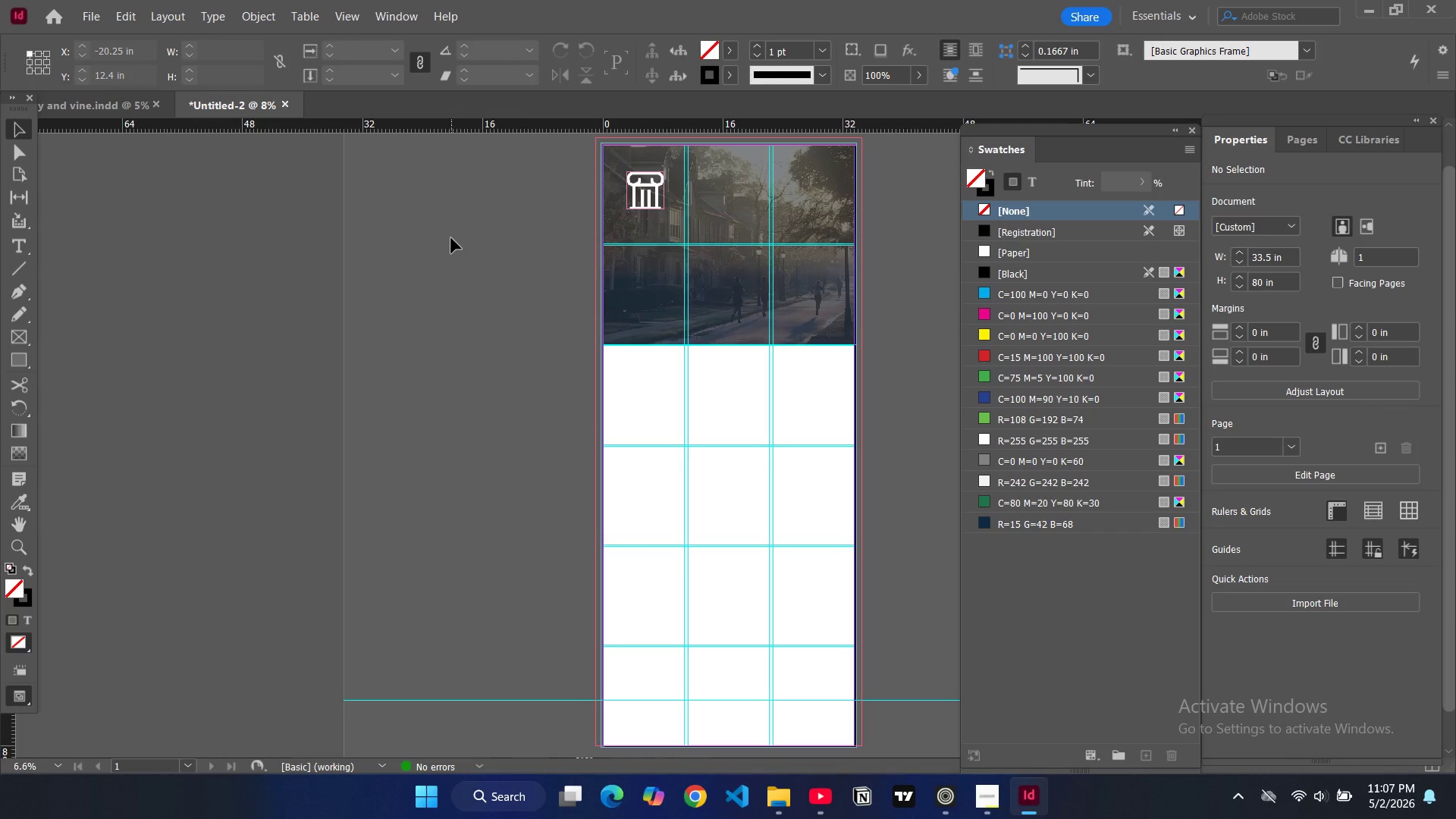 
type(ww)
 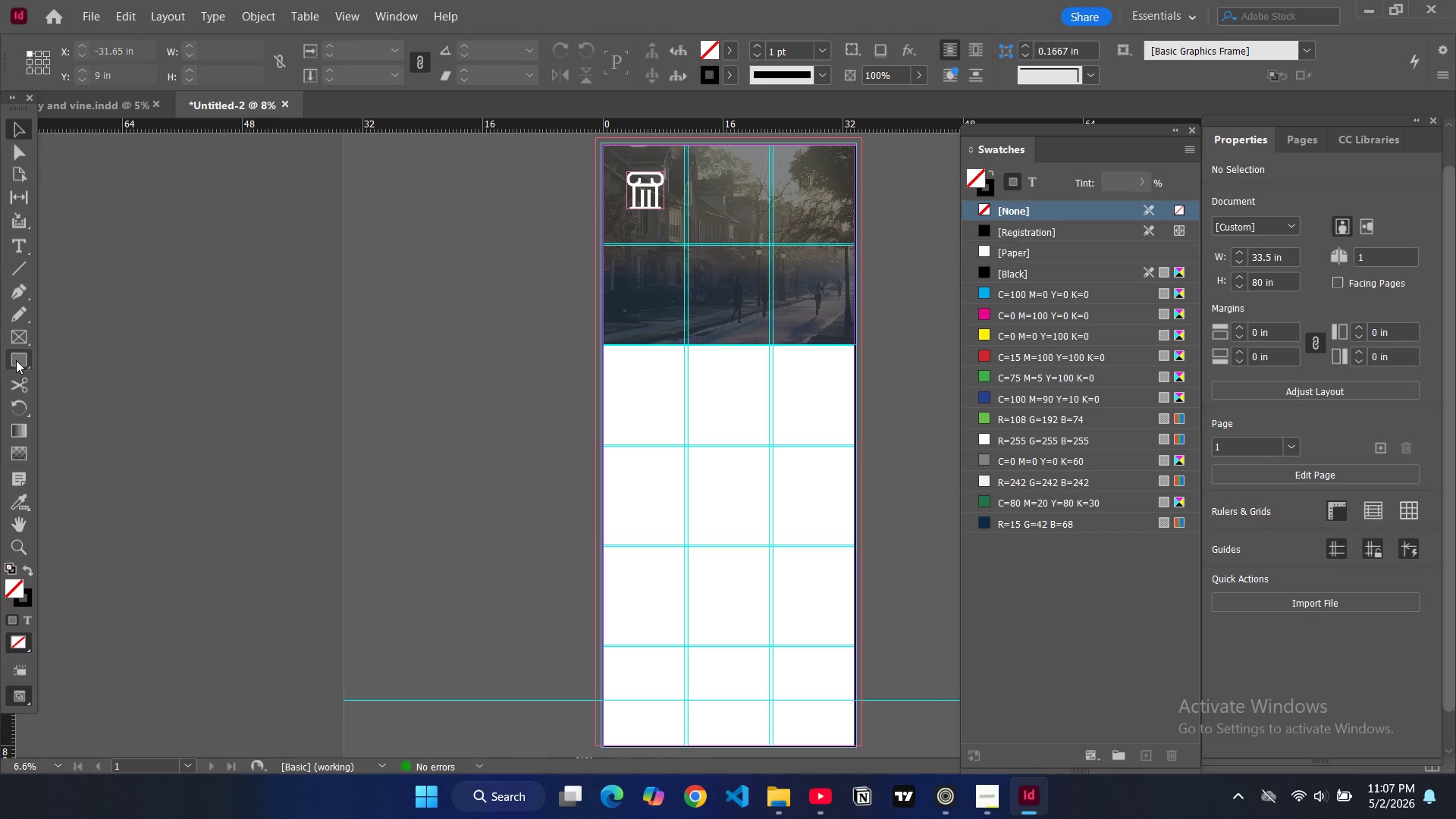 
wait(5.3)
 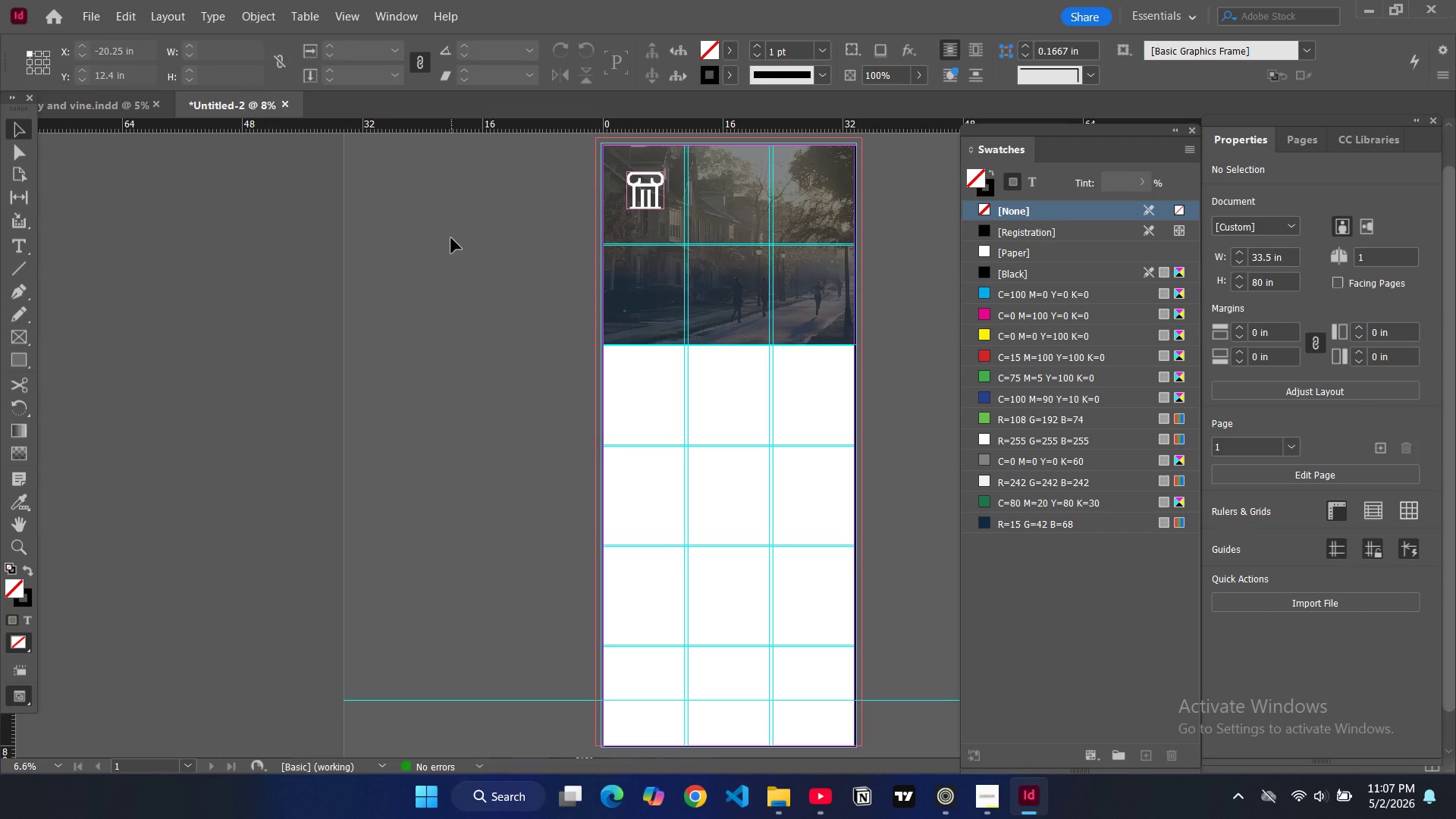 
left_click([20, 244])
 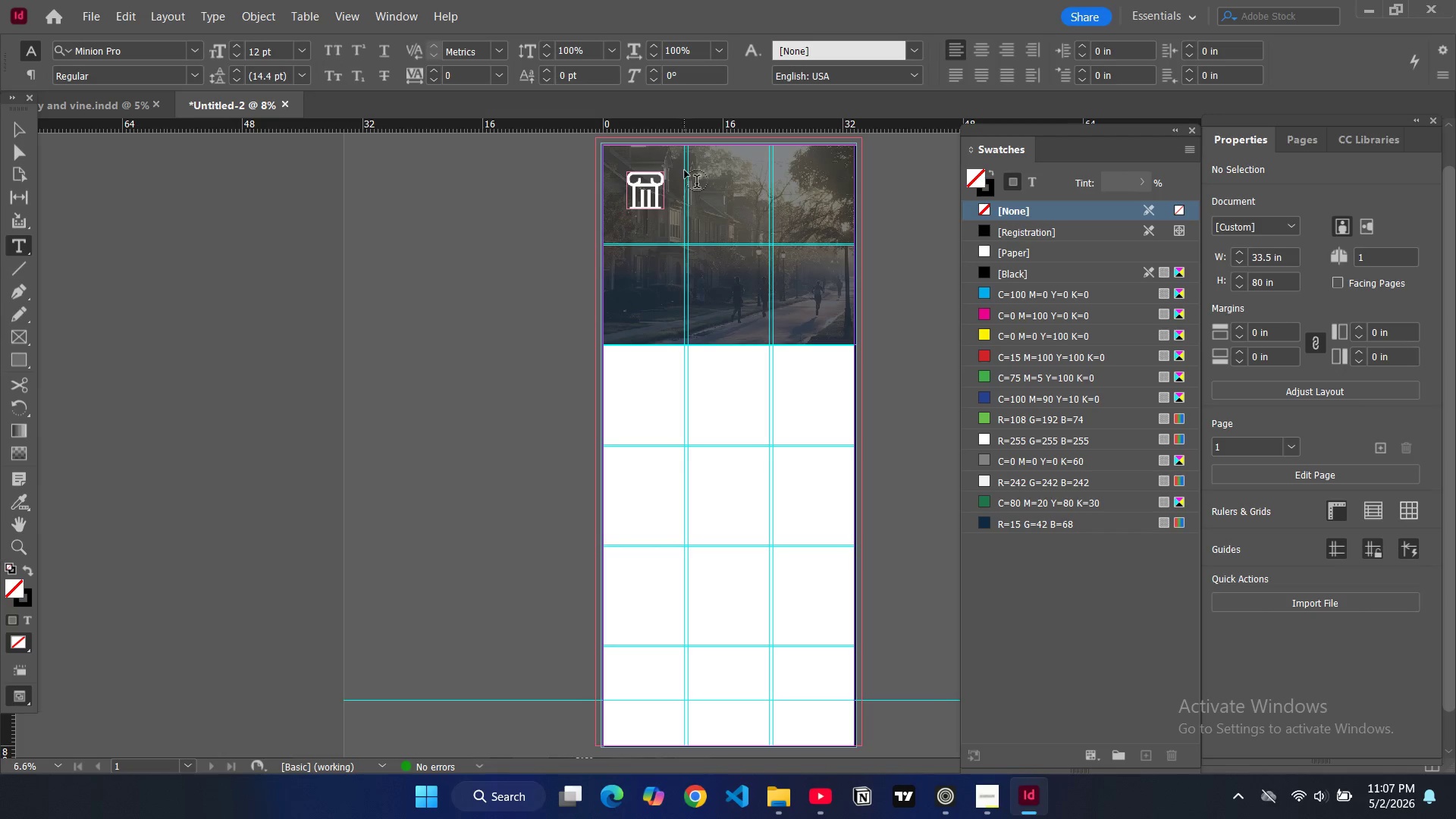 
left_click_drag(start_coordinate=[685, 168], to_coordinate=[771, 206])
 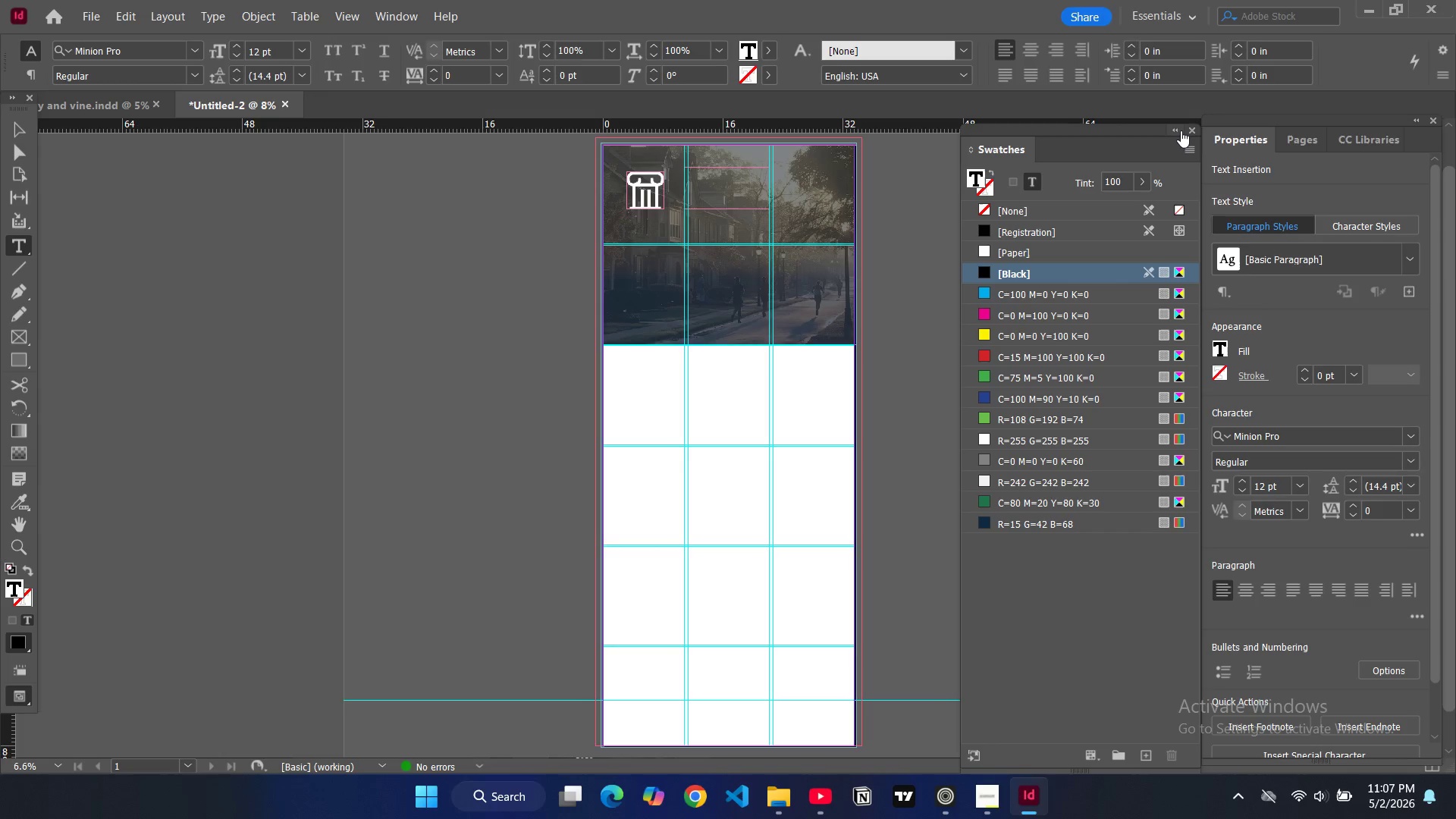 
left_click([1172, 128])
 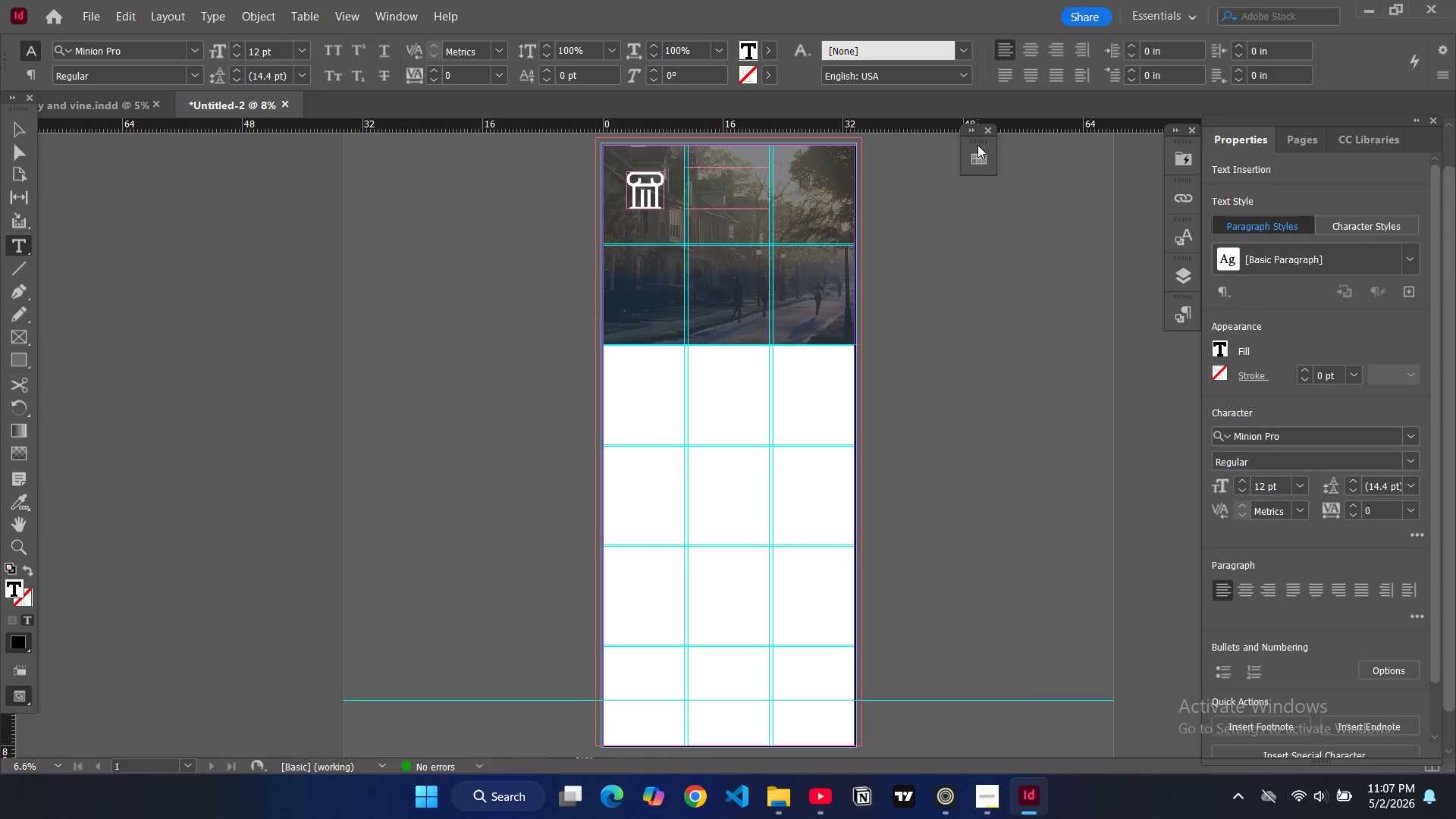 
left_click_drag(start_coordinate=[979, 141], to_coordinate=[1191, 333])
 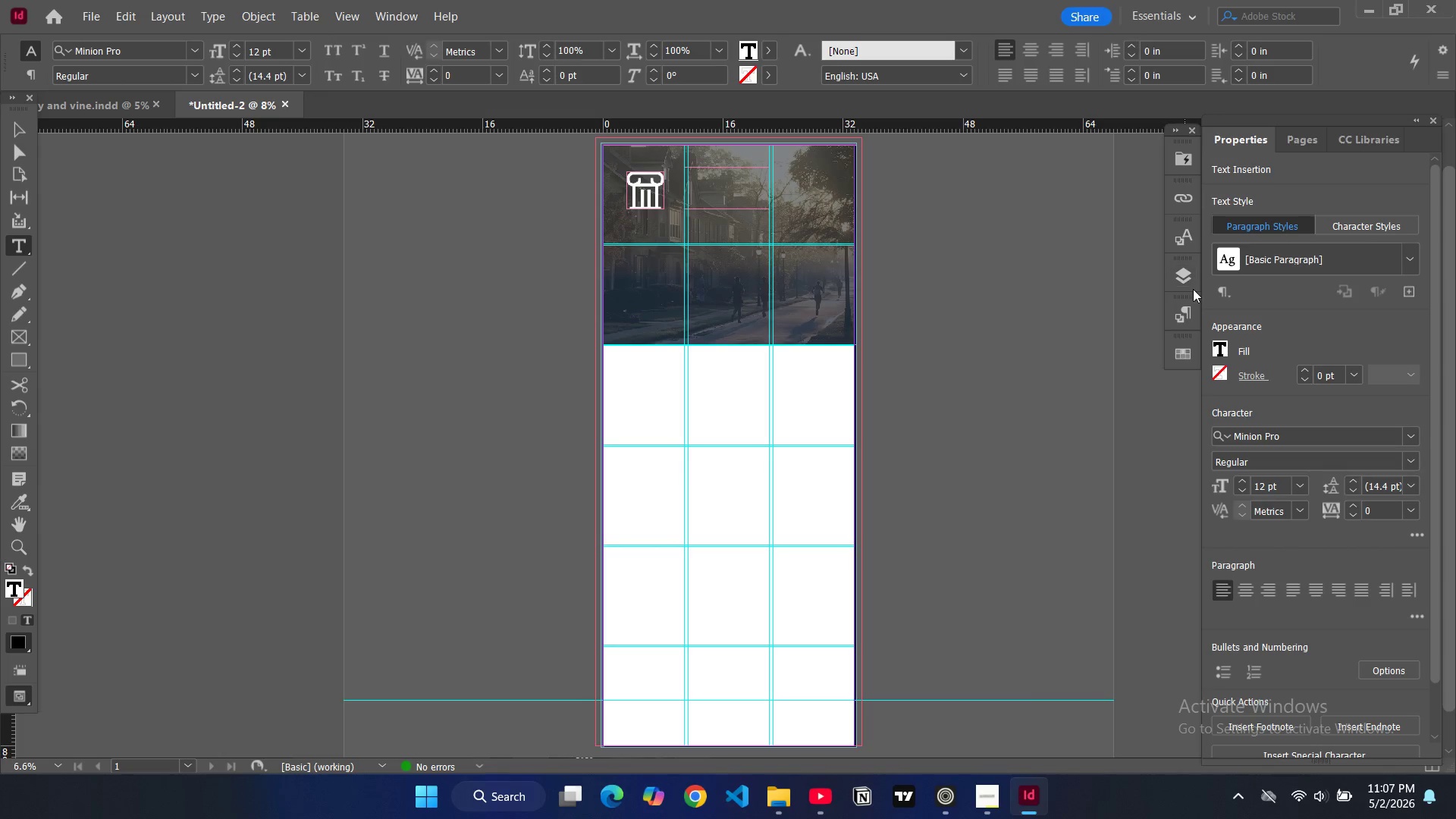 
left_click([1185, 313])
 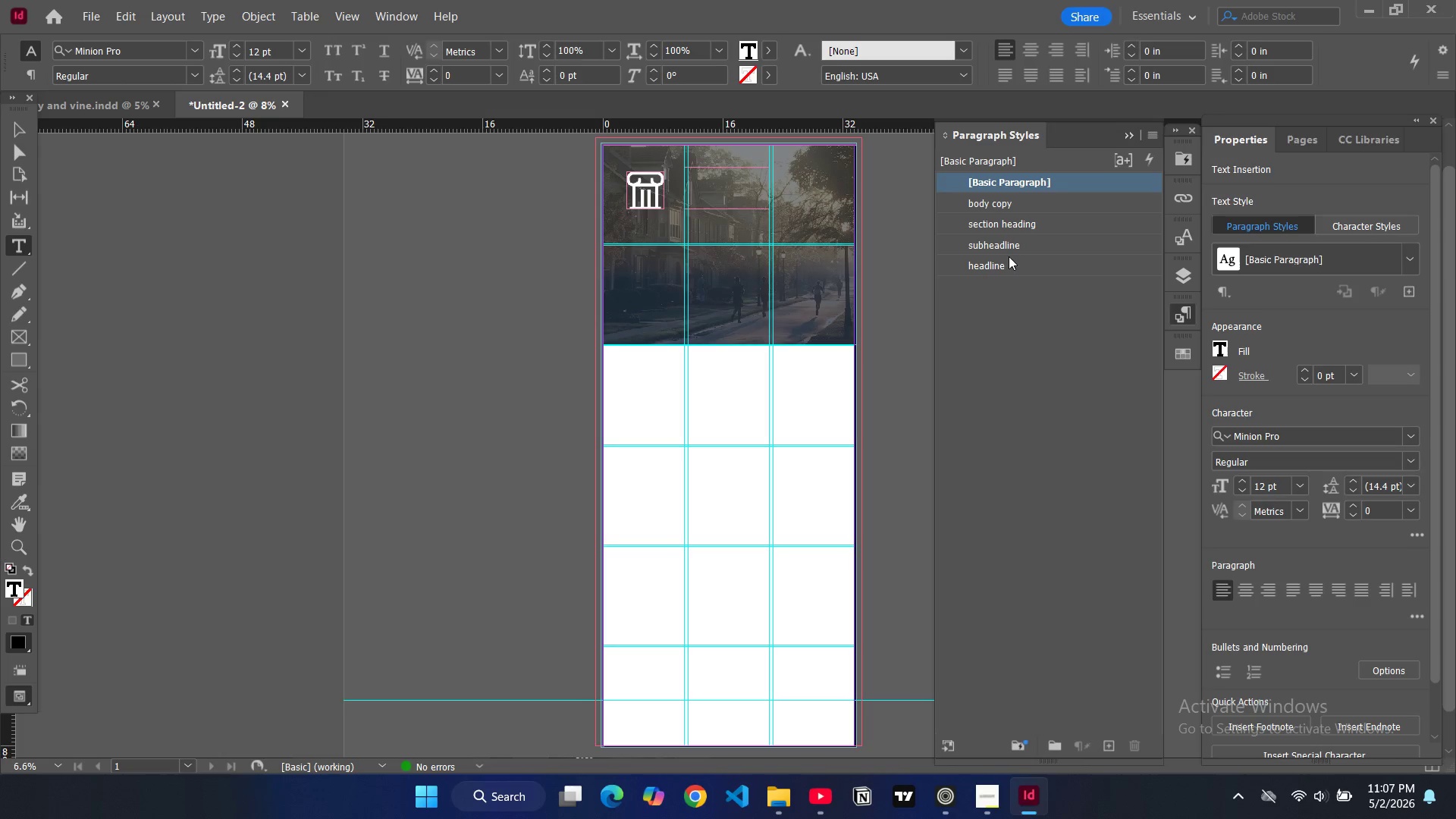 
left_click([1005, 263])
 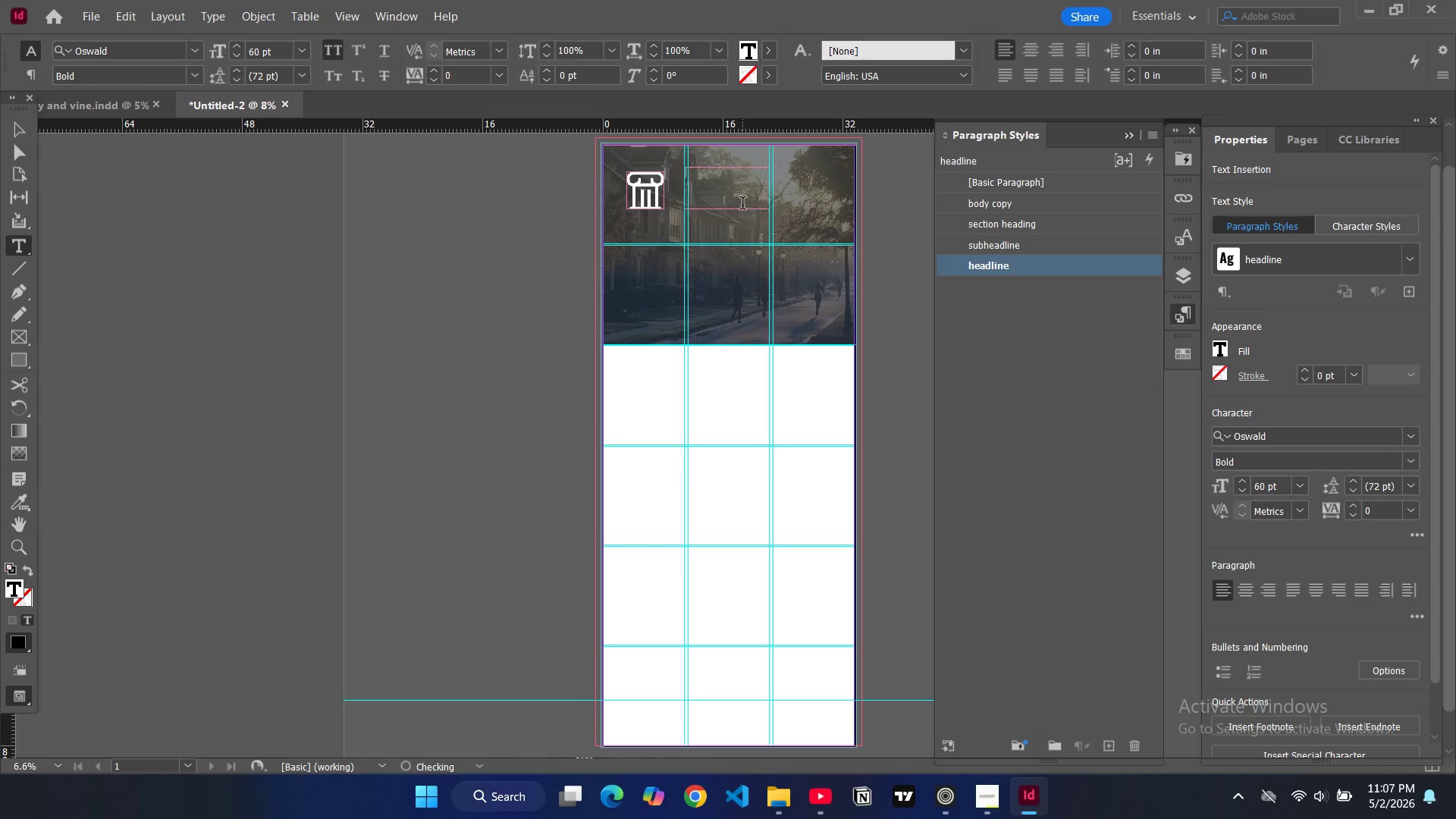 
left_click([724, 197])
 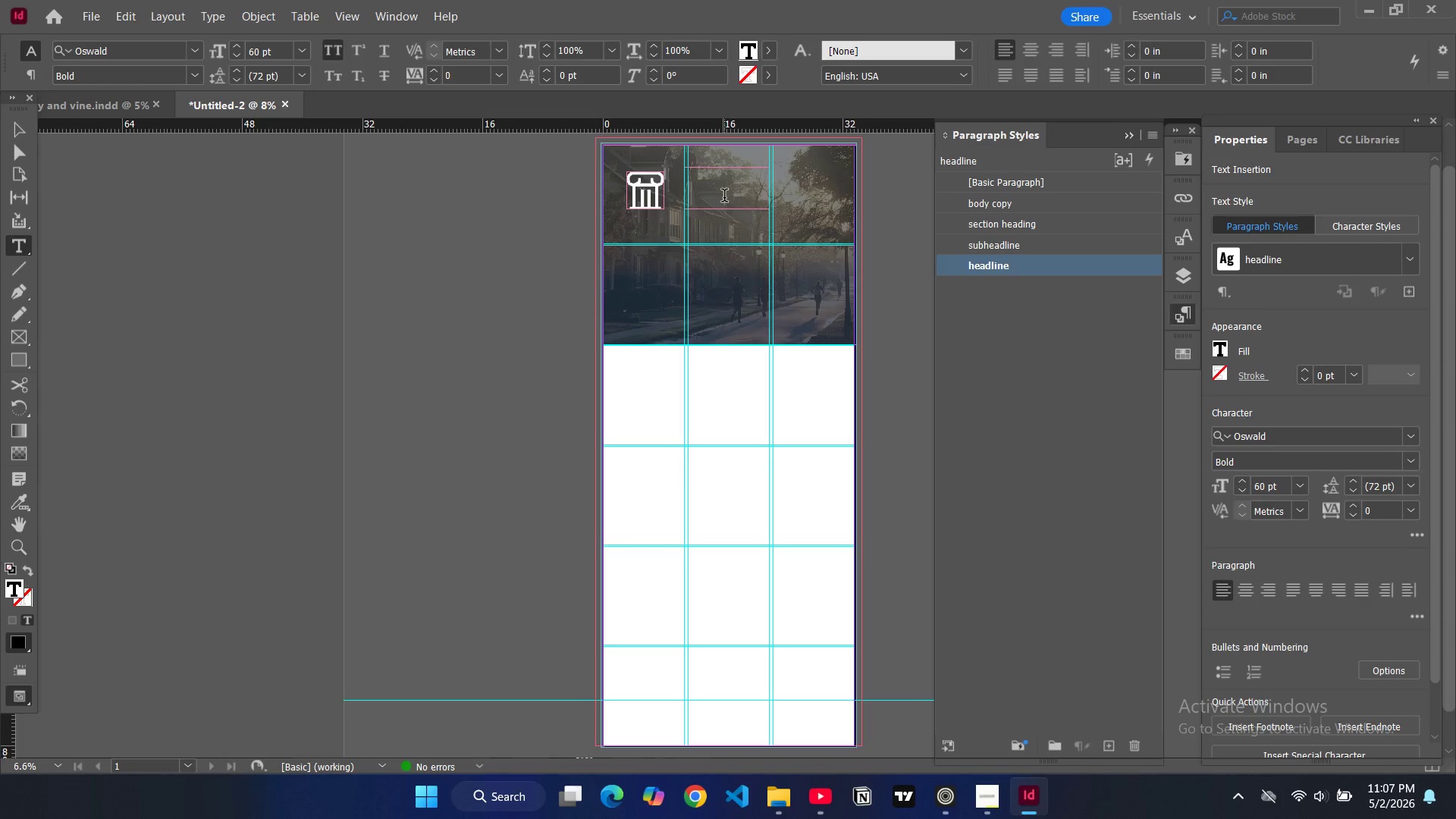 
type(e)
key(Backspace)
type(Eva)
 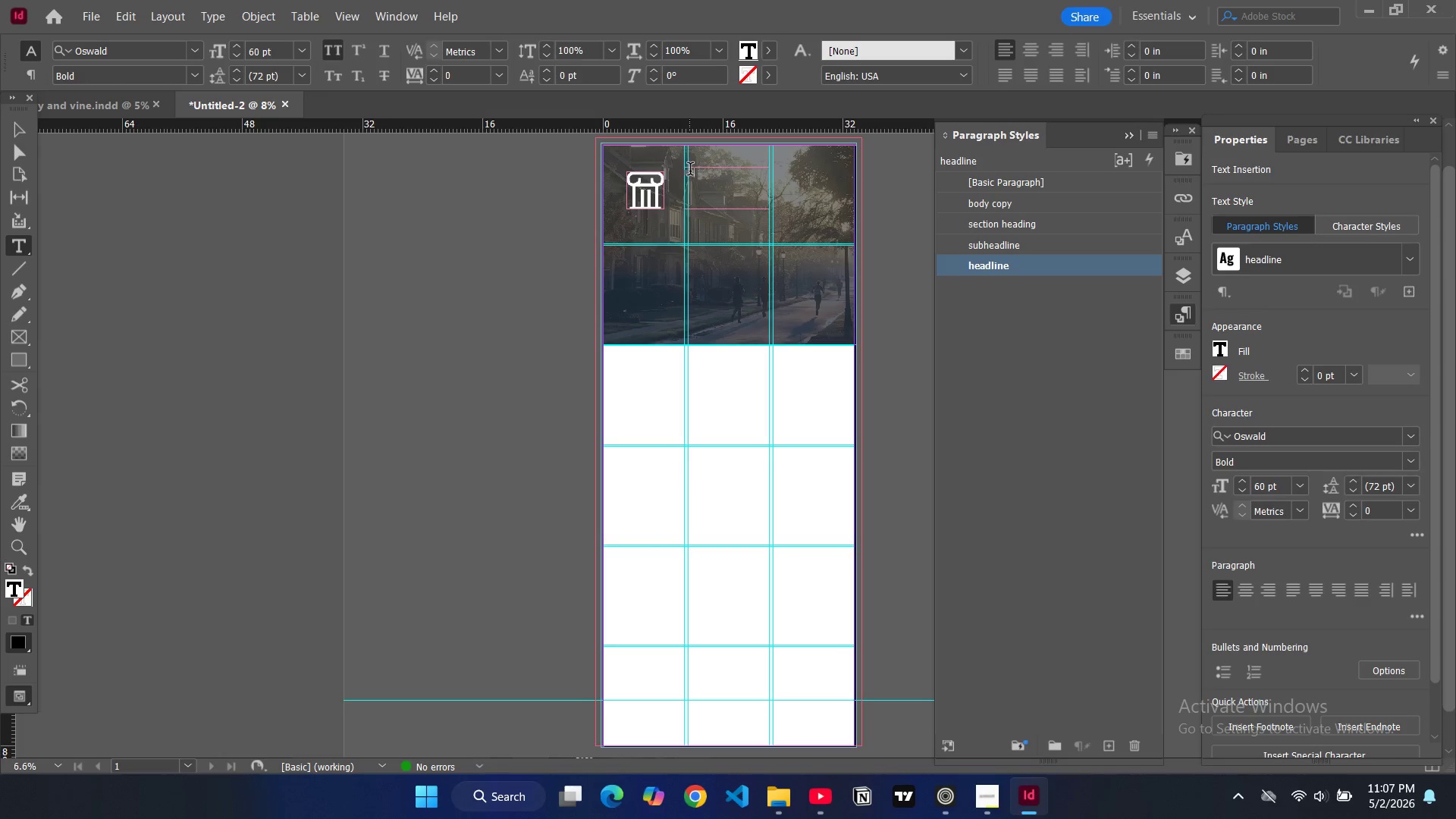 
double_click([692, 171])
 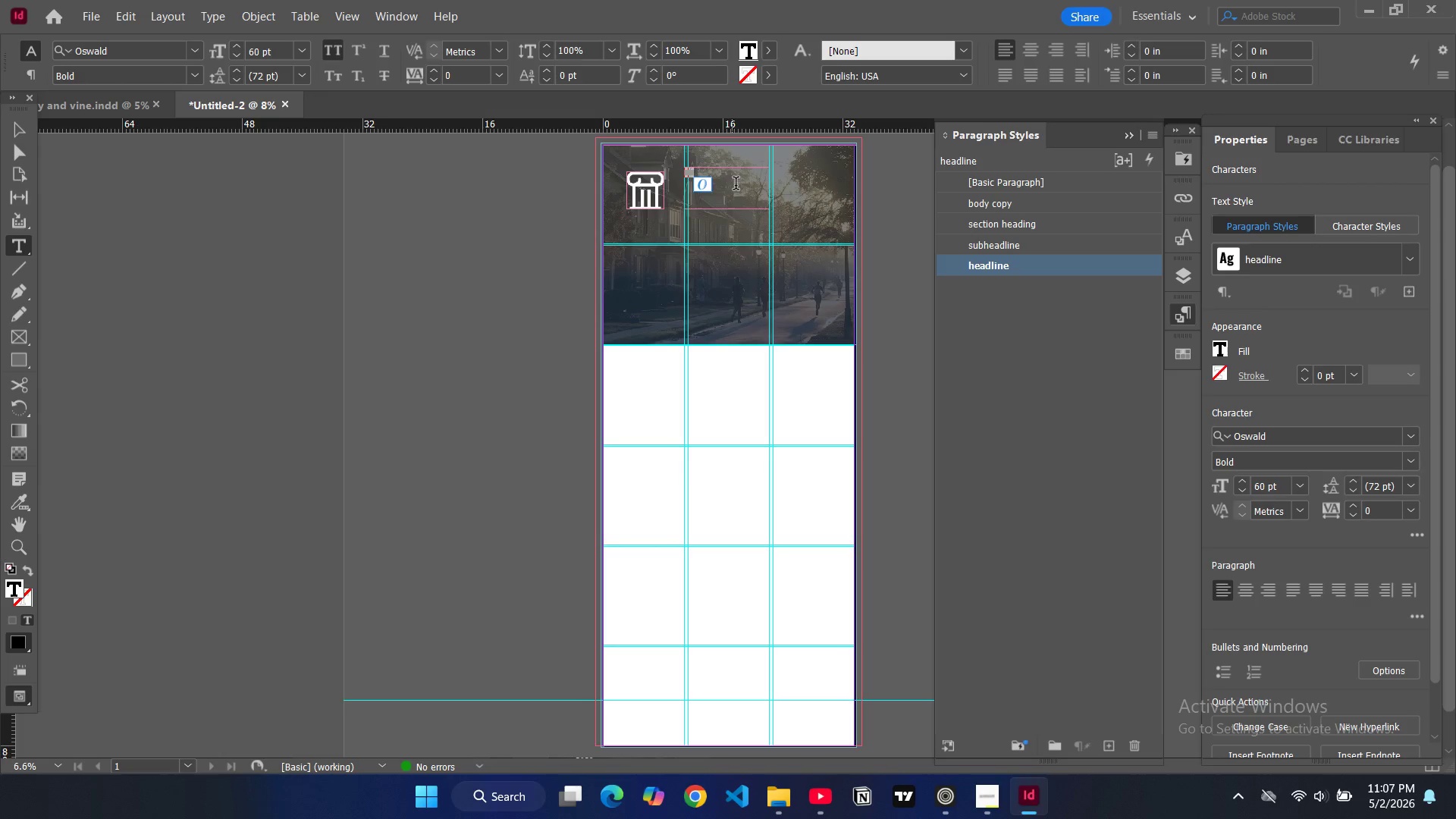 
left_click([737, 187])
 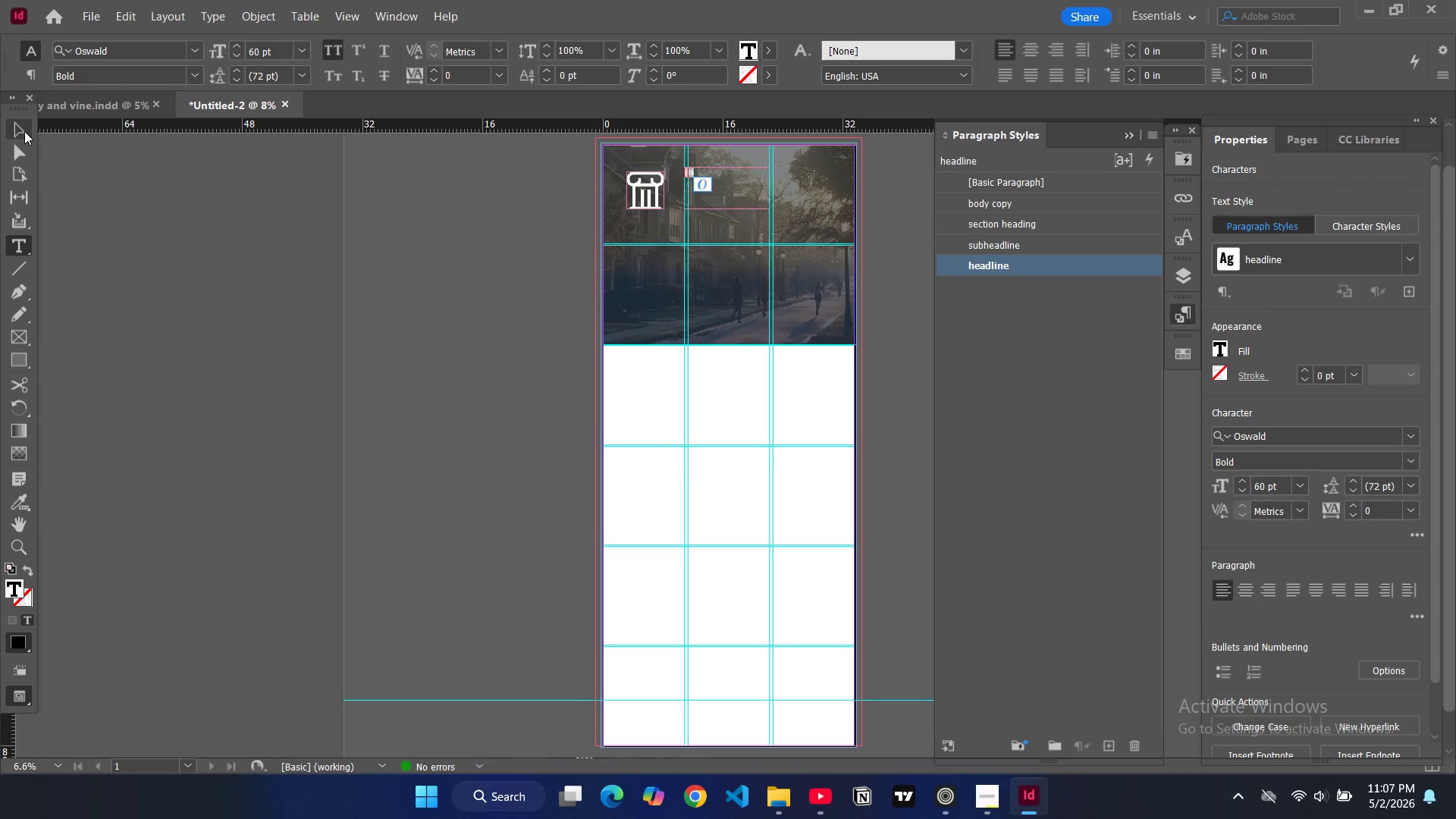 
double_click([367, 238])
 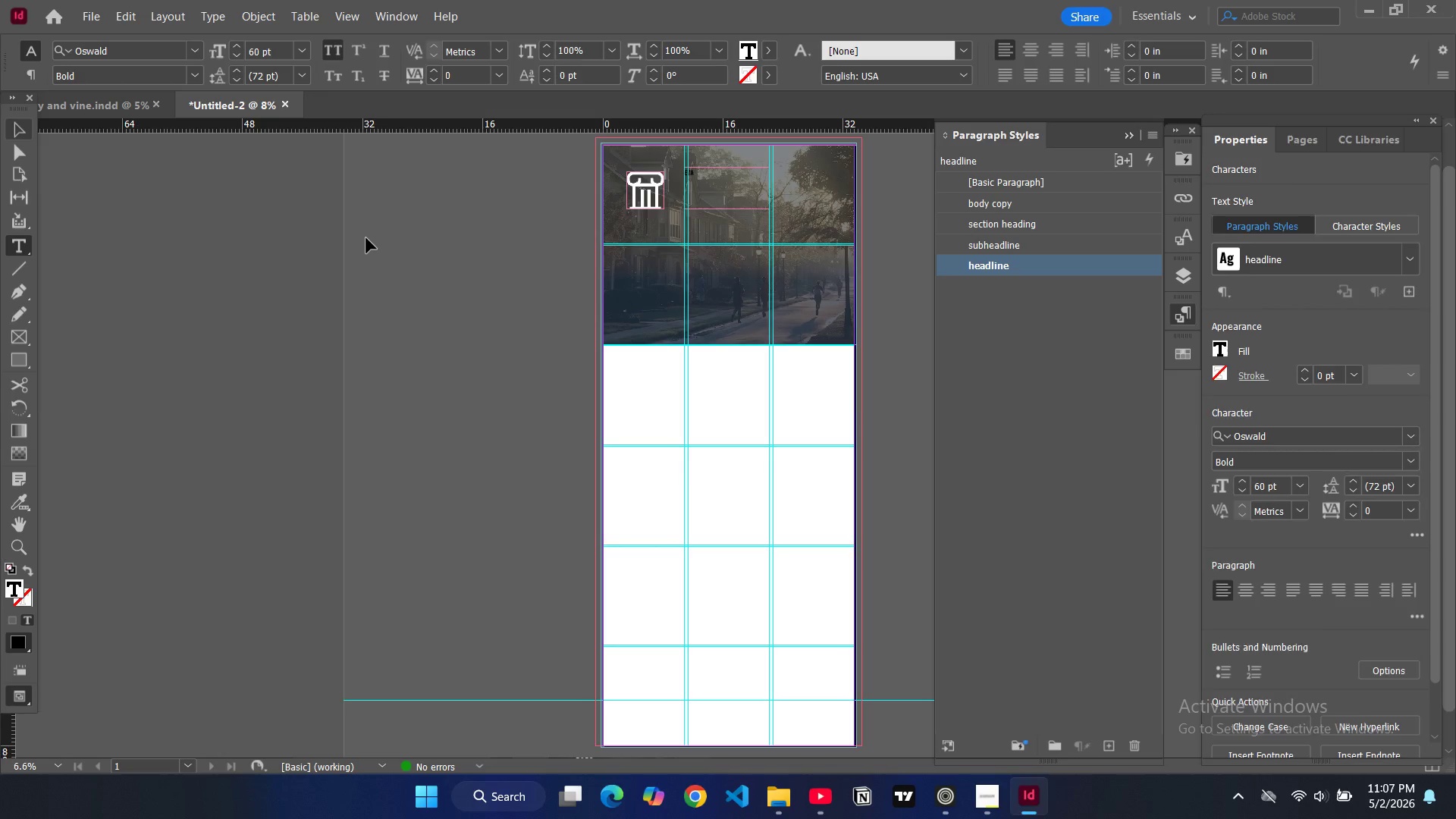 
key(W)
 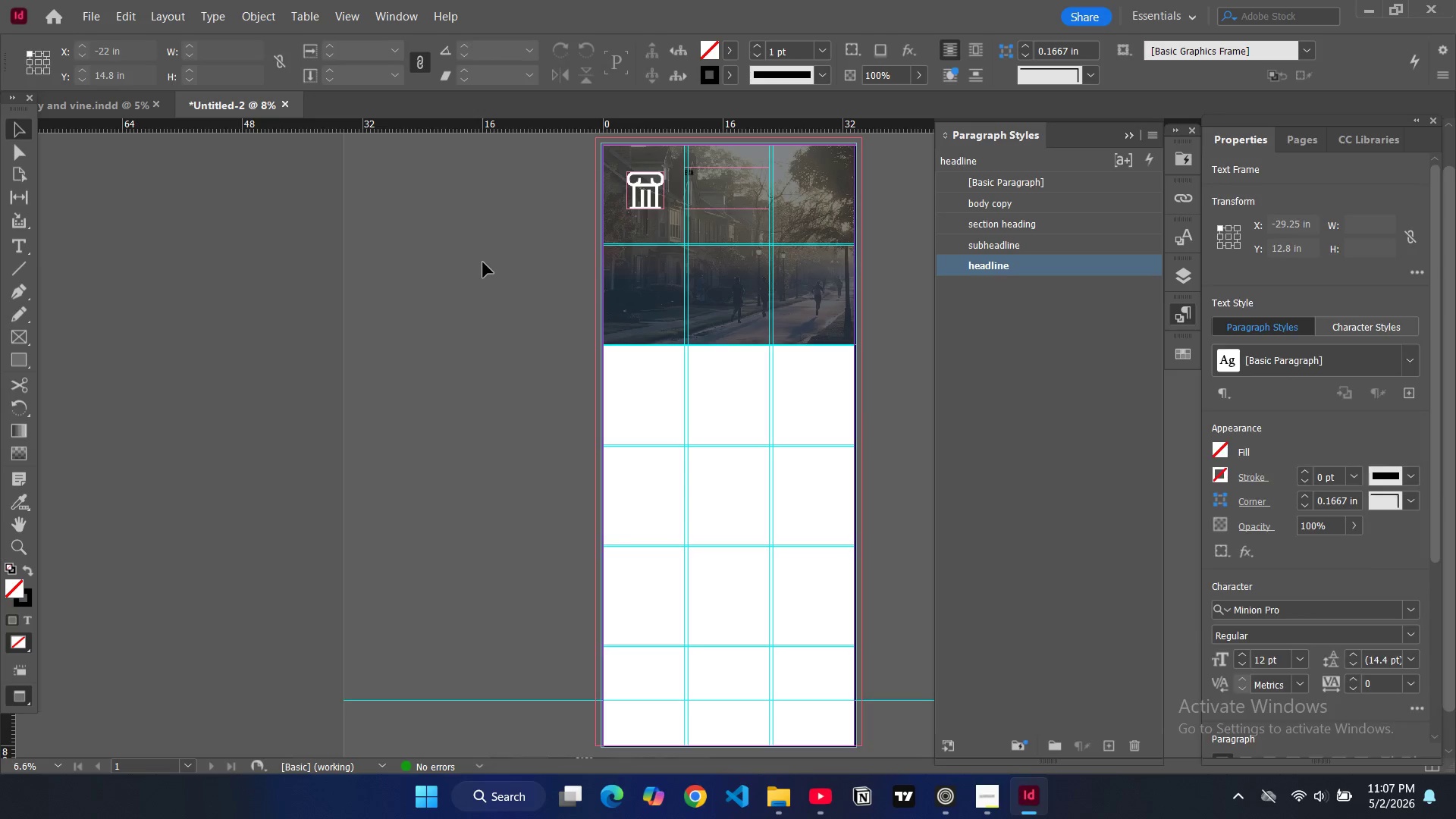 
left_click([483, 262])
 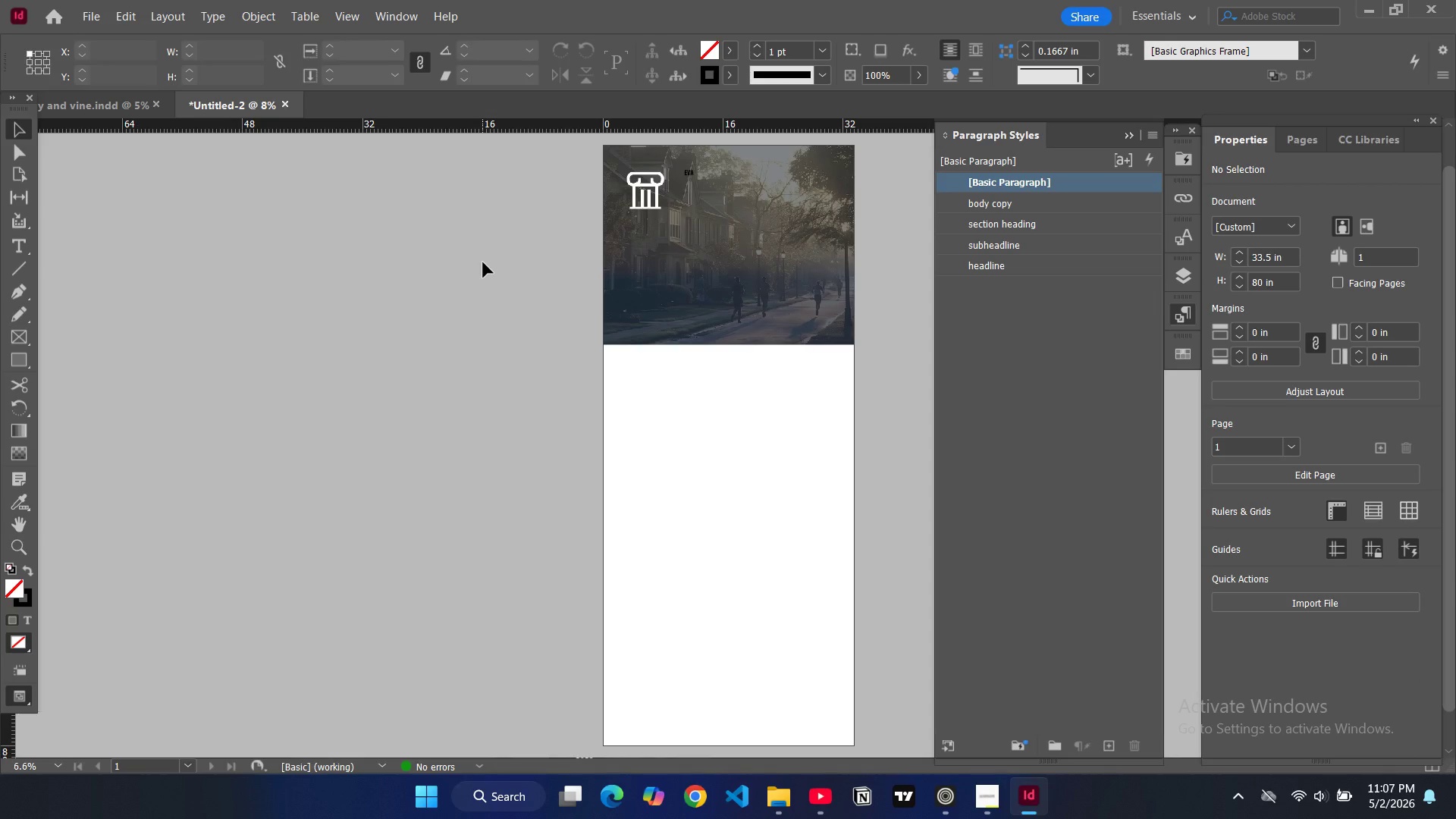 
key(W)
 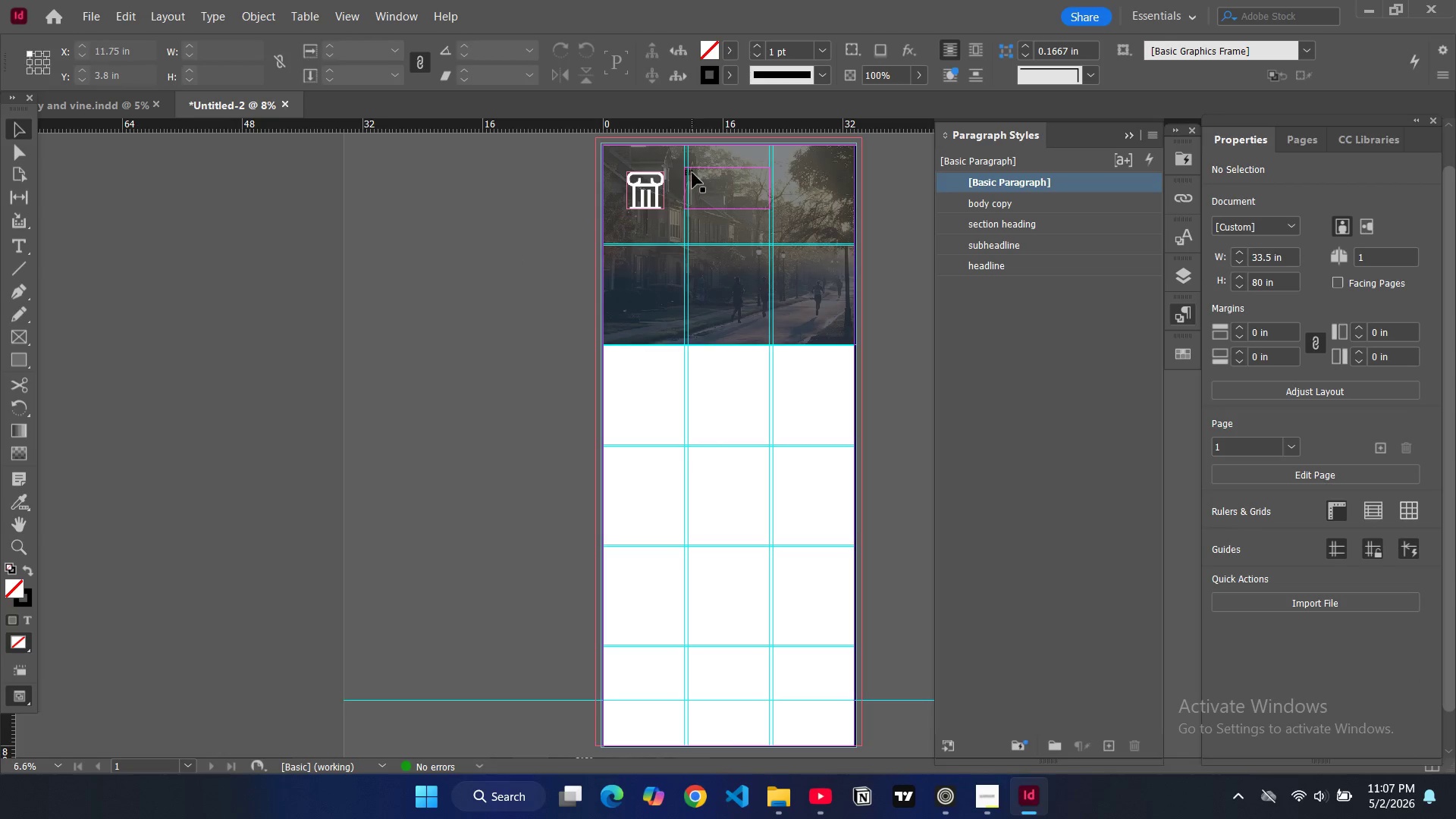 
double_click([692, 173])
 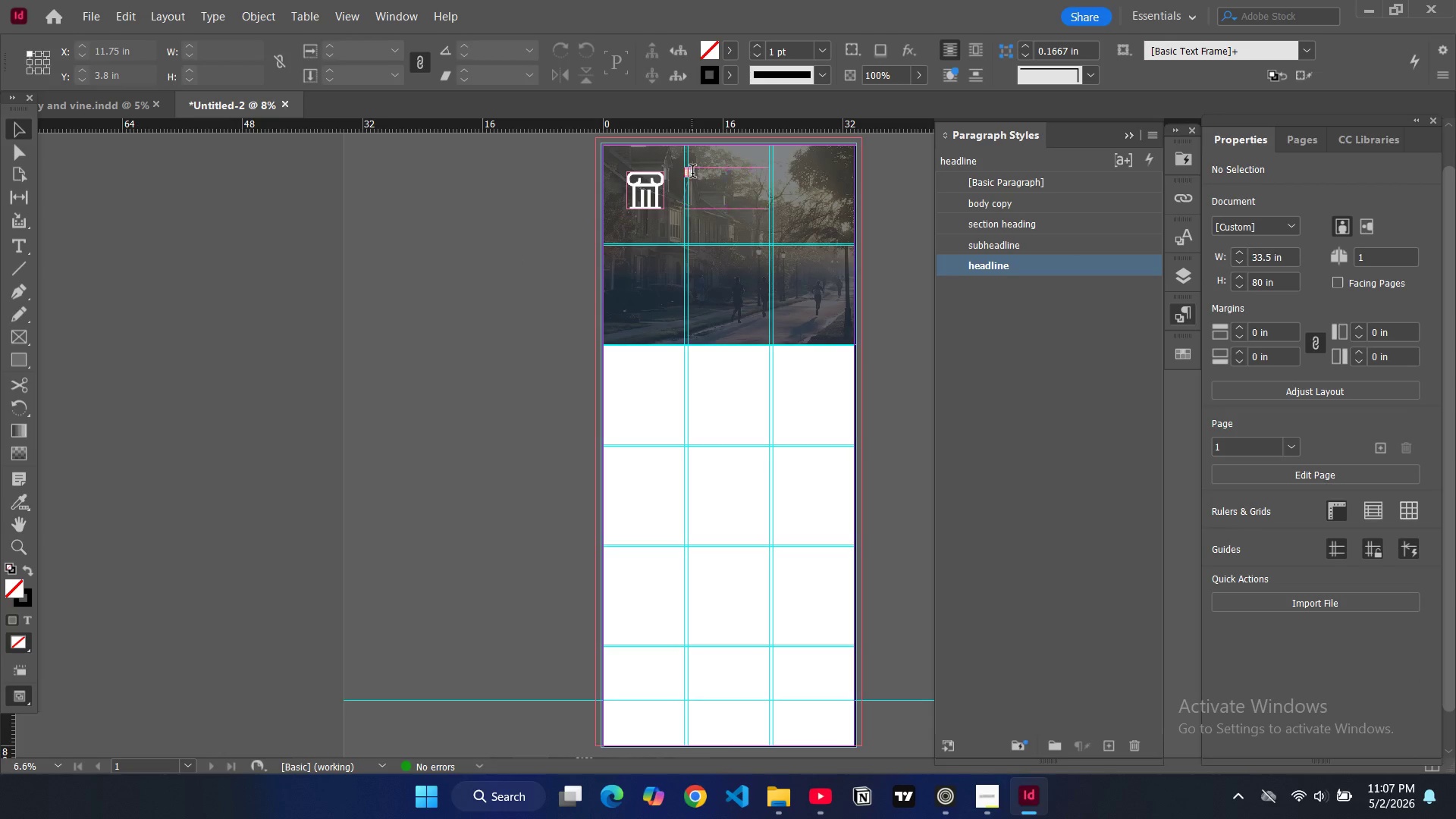 
triple_click([692, 173])
 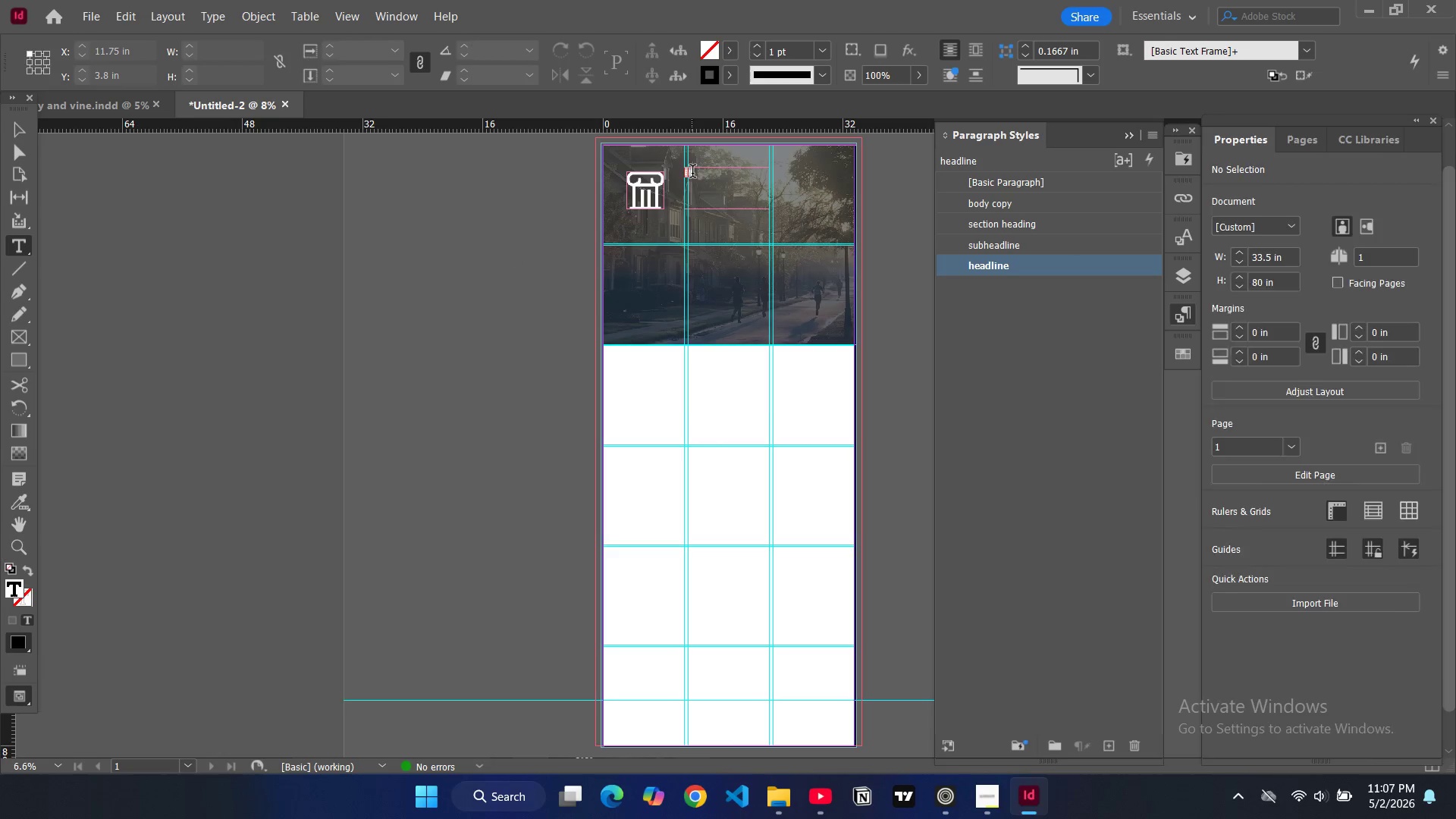 
triple_click([692, 173])
 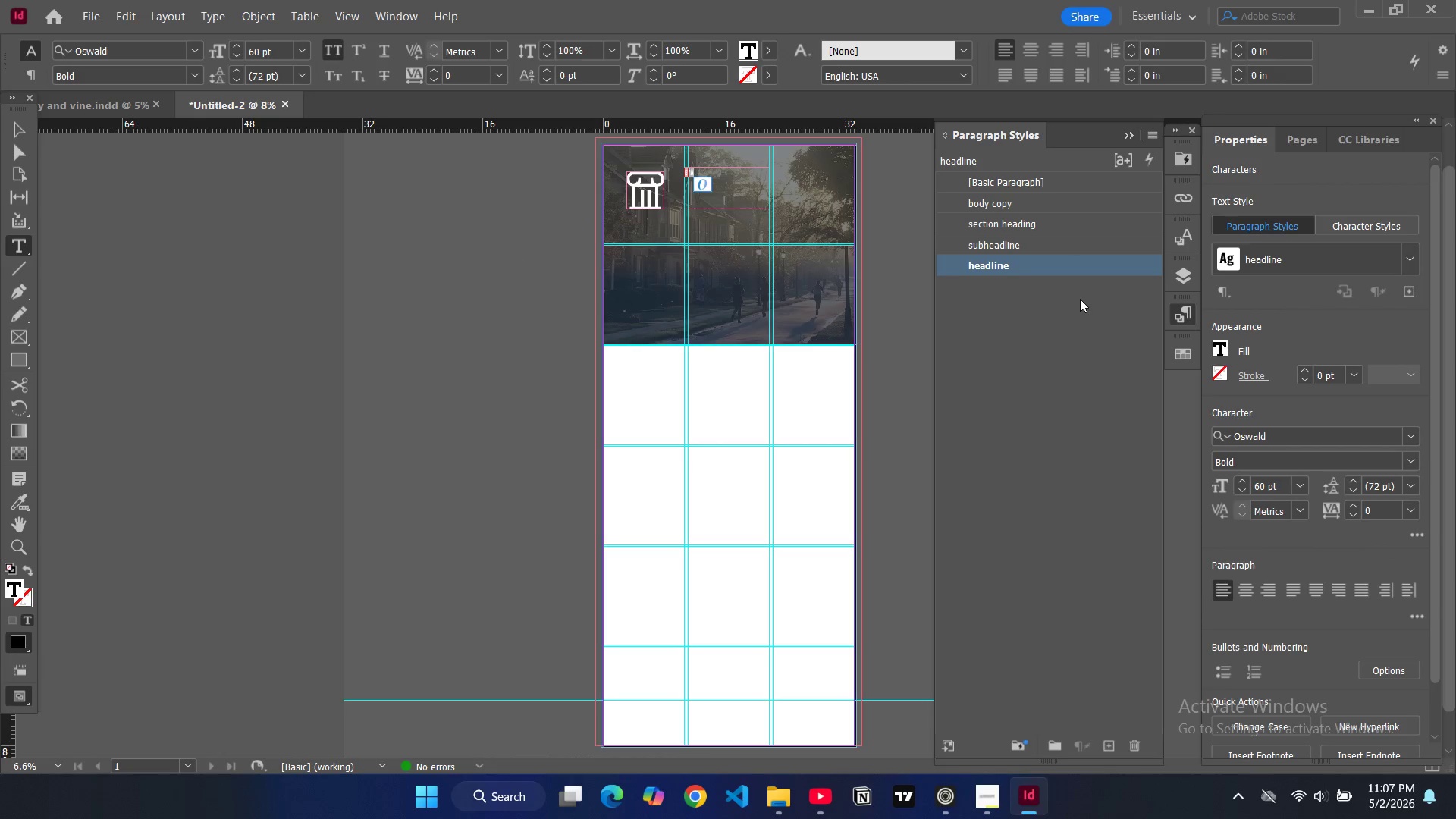 
left_click([1051, 265])
 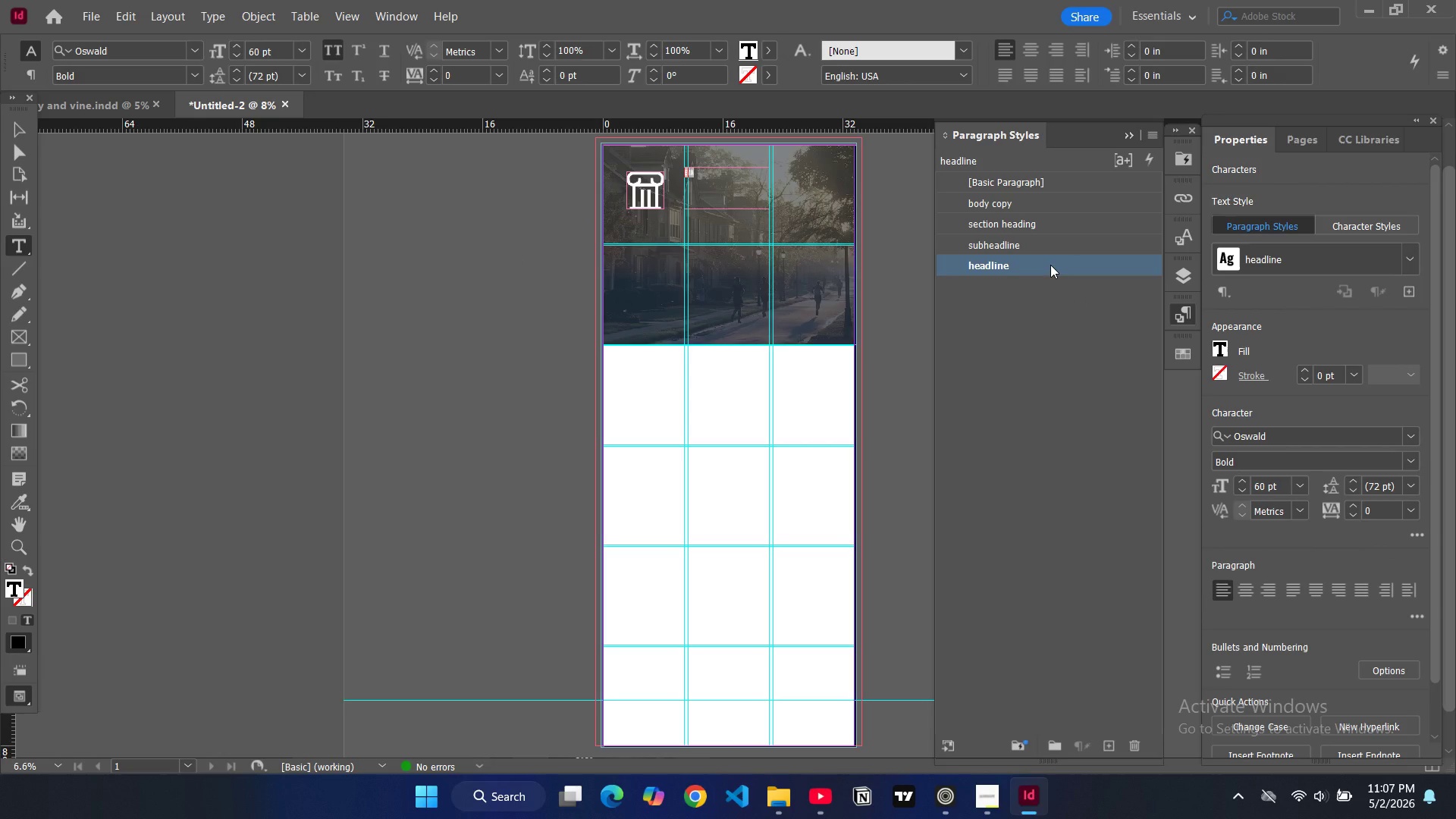 
double_click([1050, 265])
 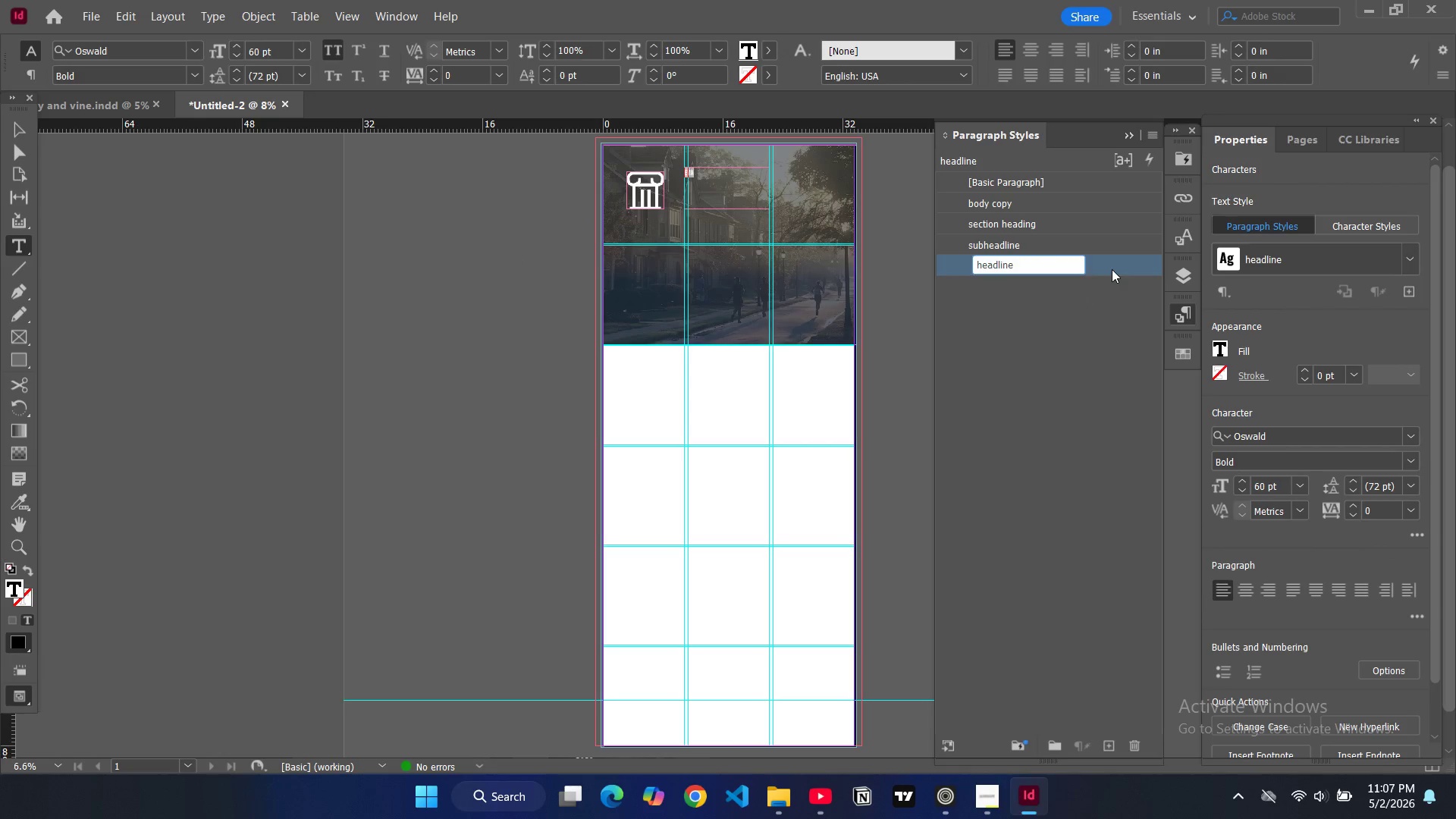 
double_click([1112, 269])
 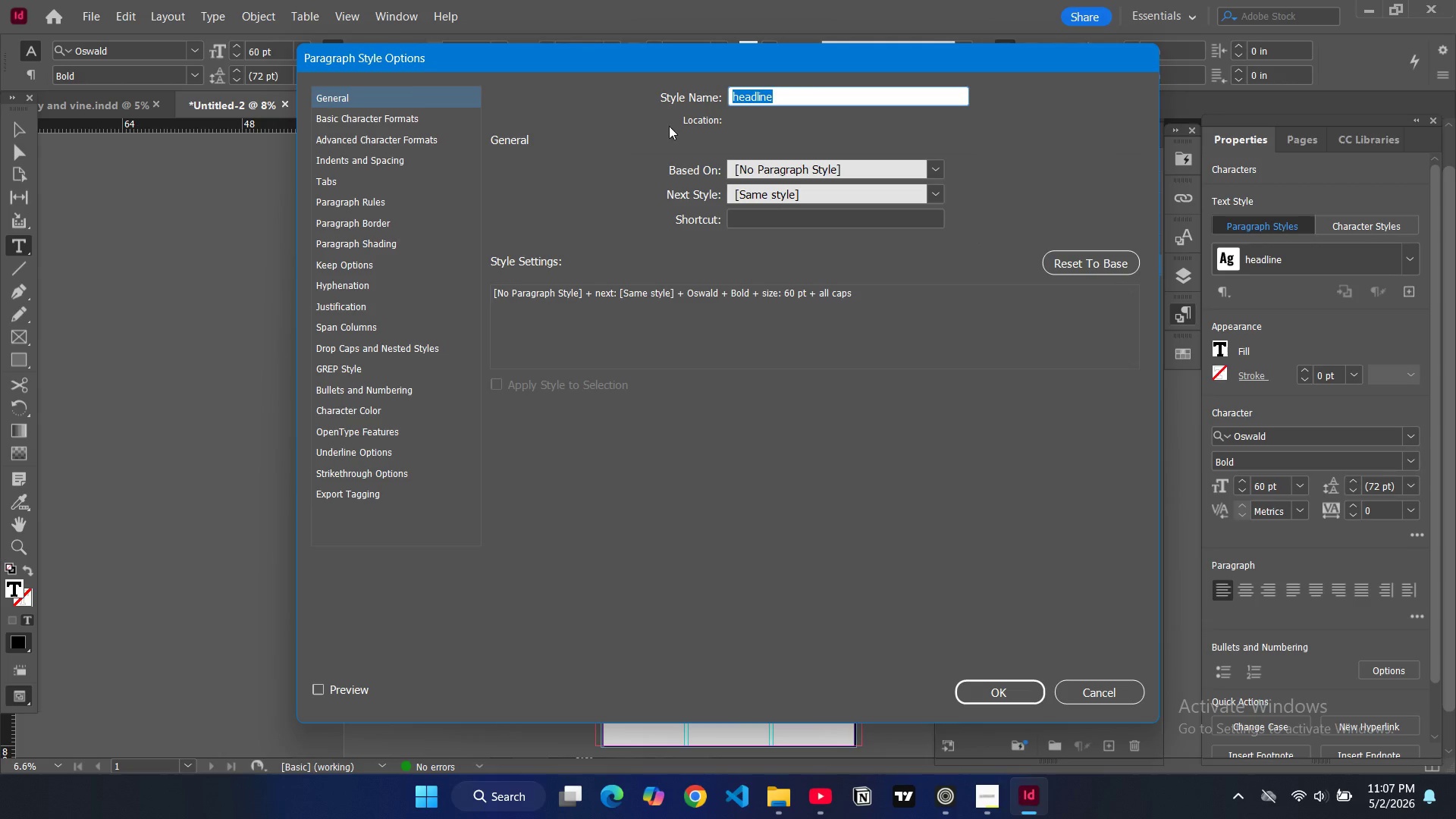 
left_click([347, 116])
 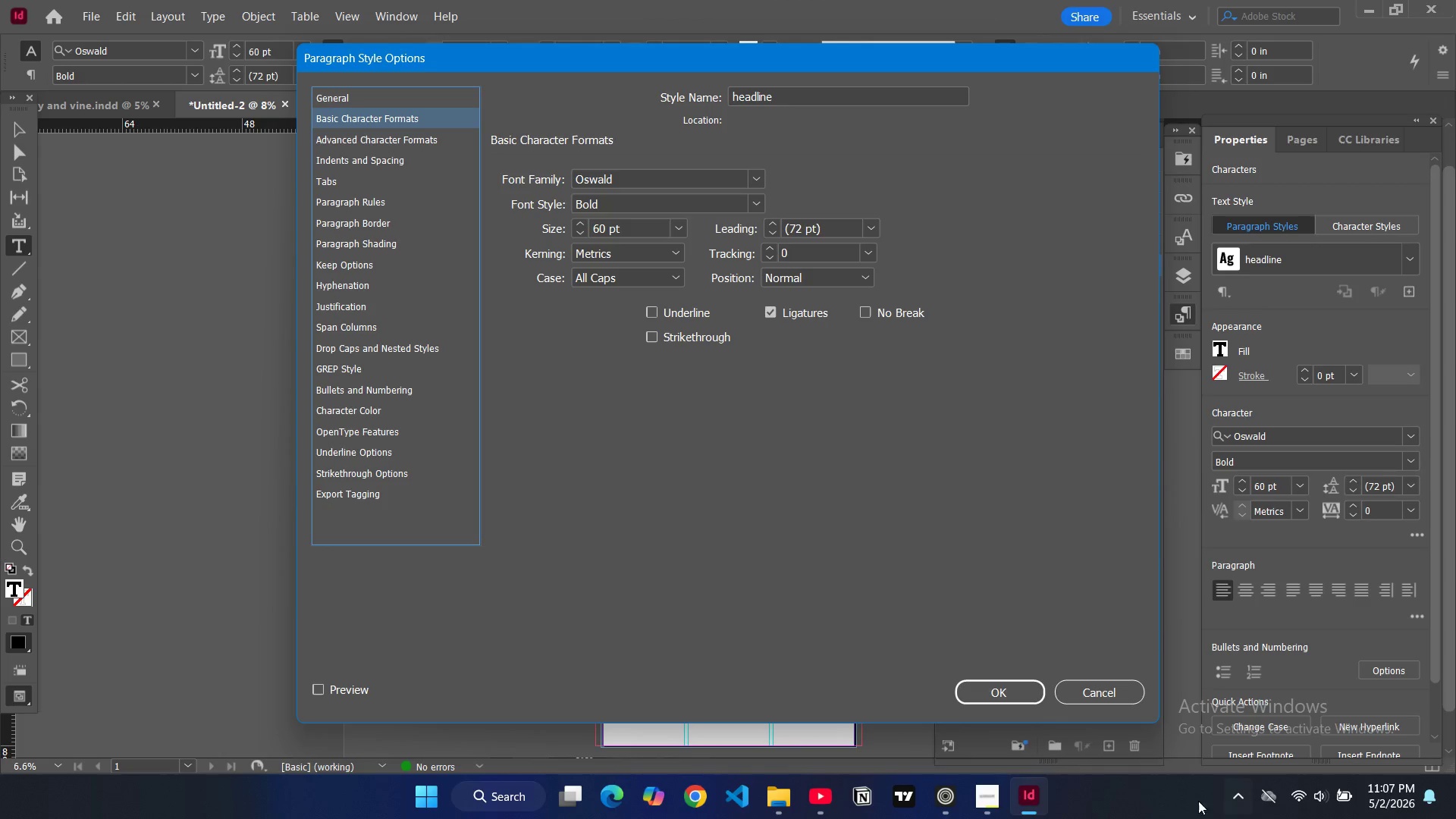 
right_click([1238, 796])
 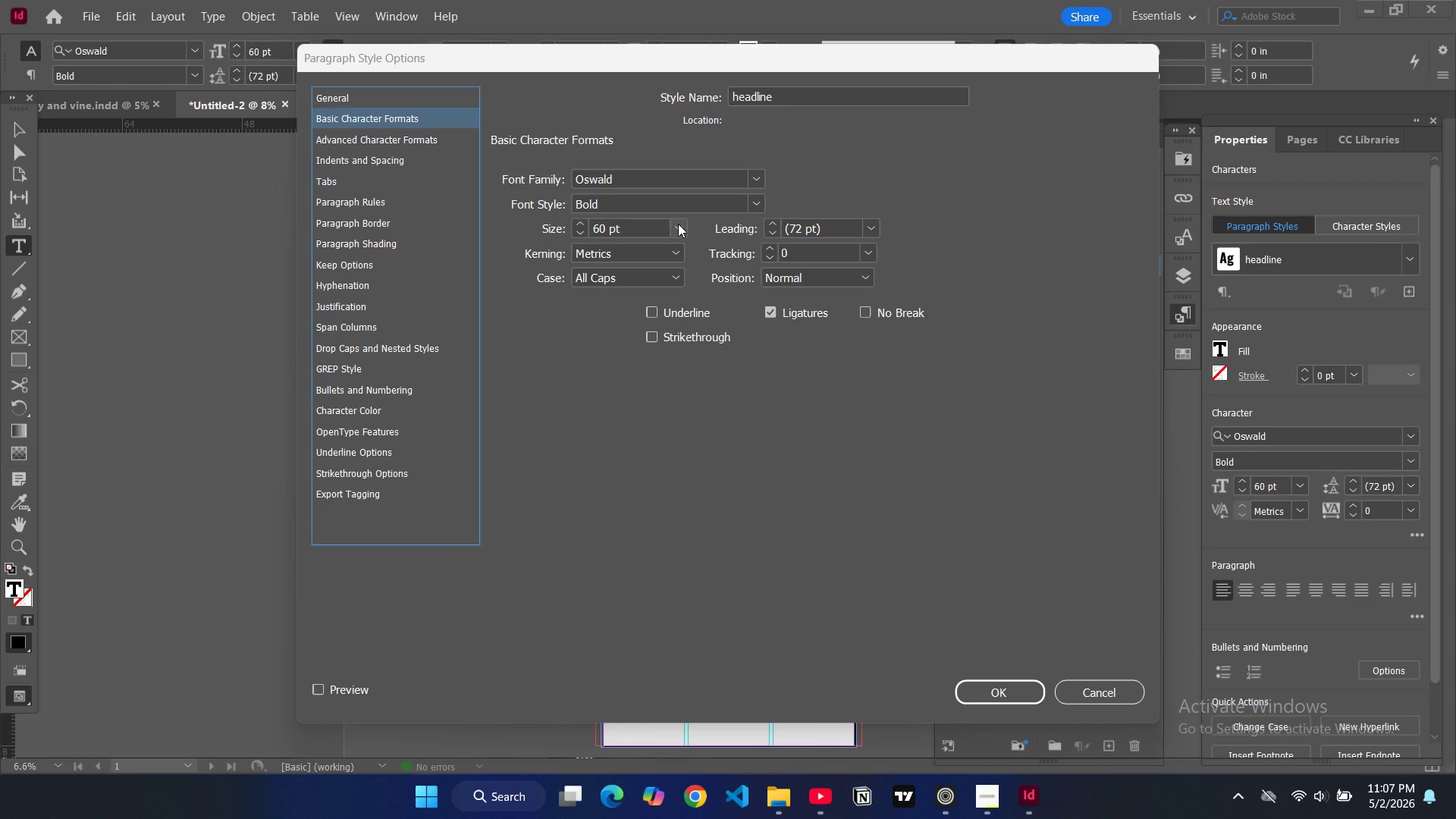 
wait(9.25)
 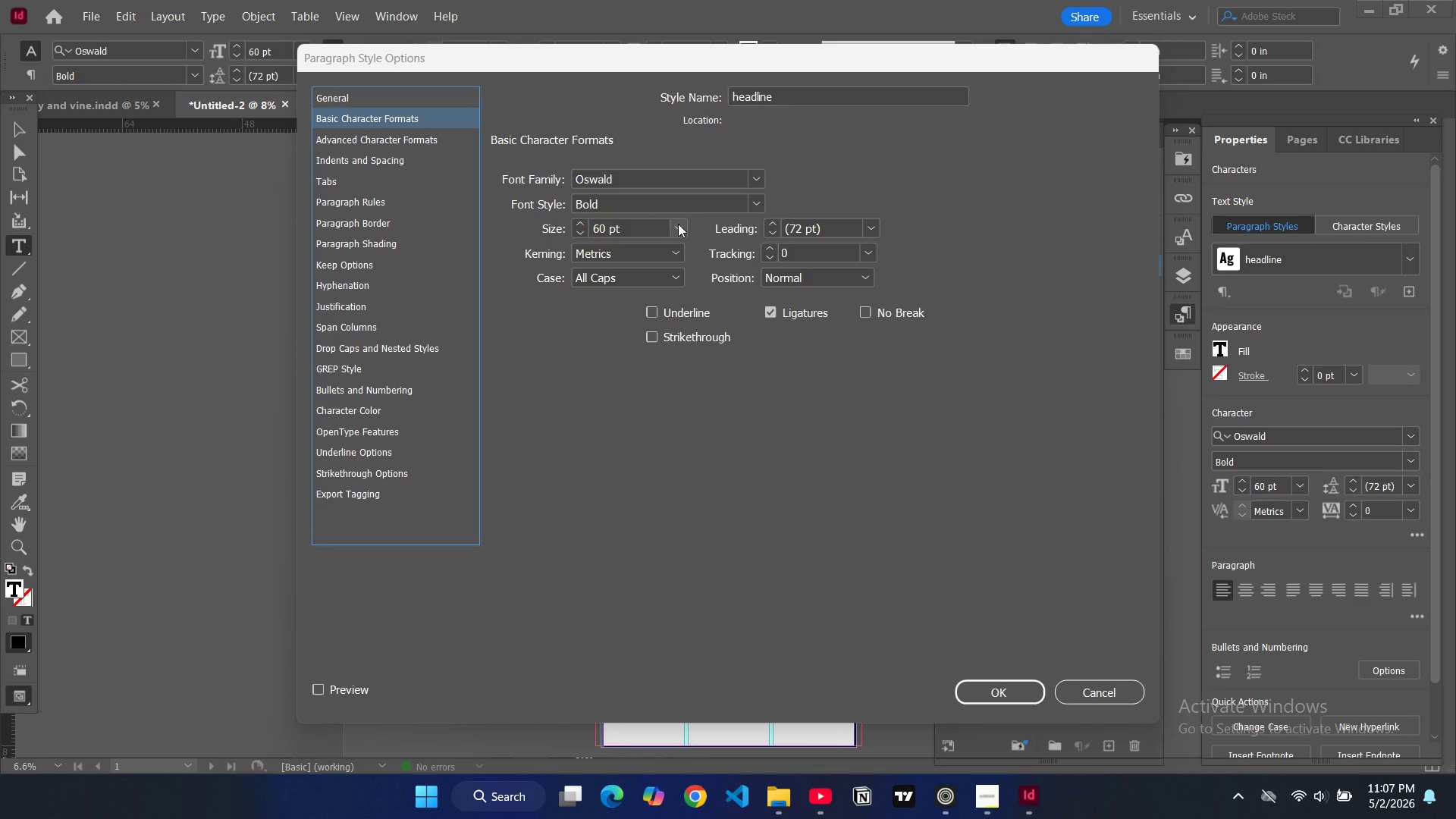 
left_click([600, 178])
 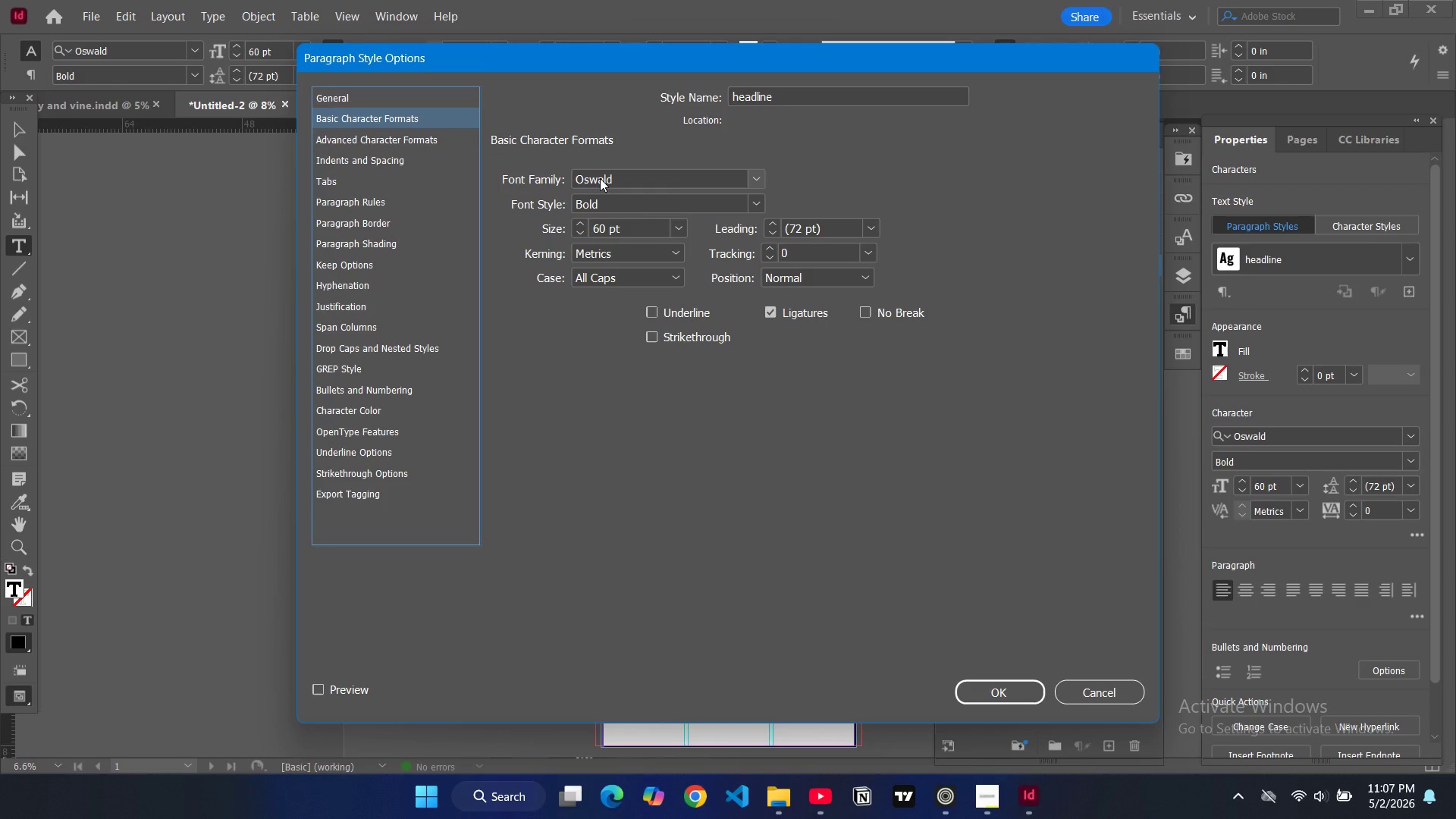 
triple_click([600, 178])
 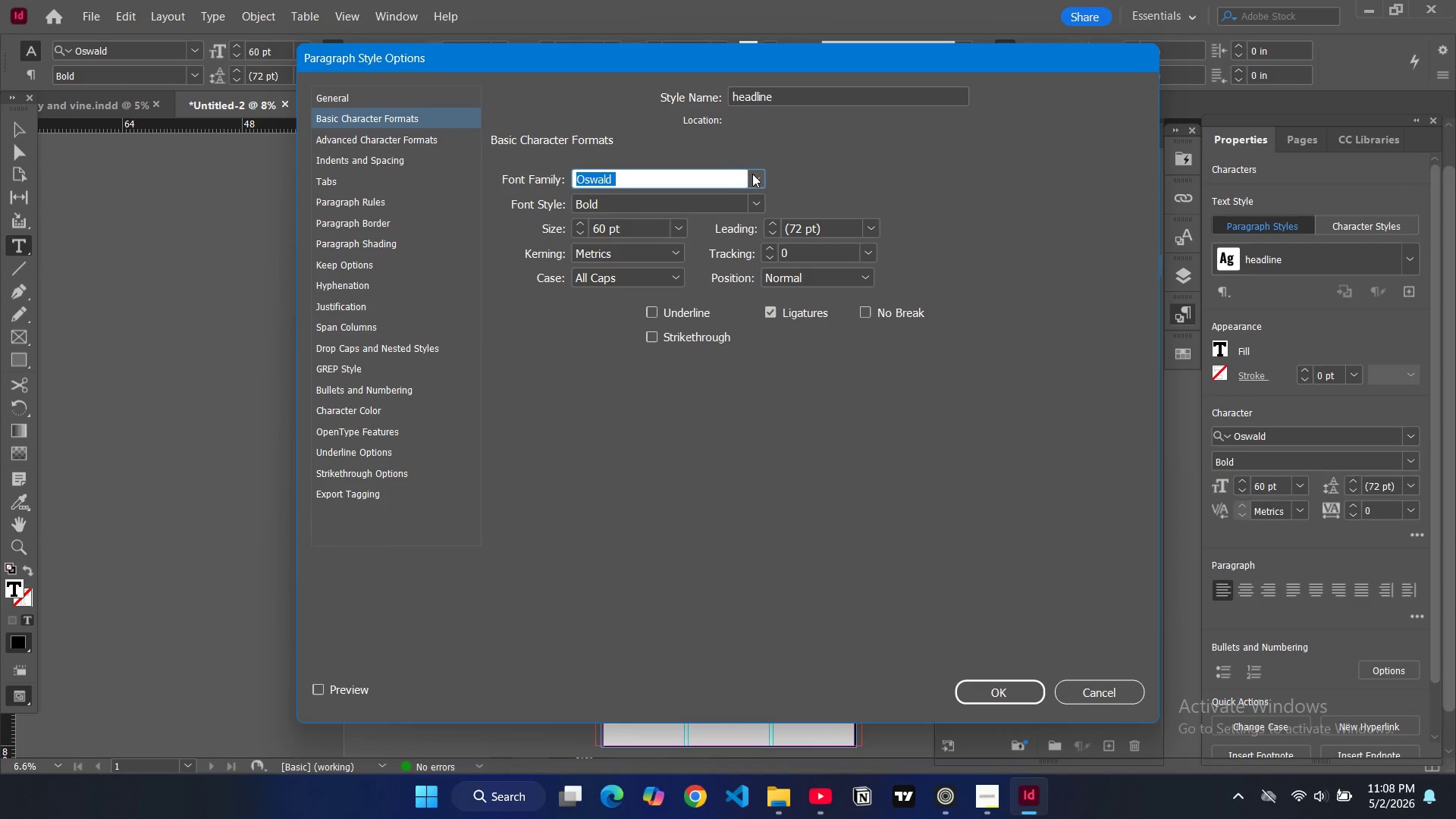 
left_click([753, 174])
 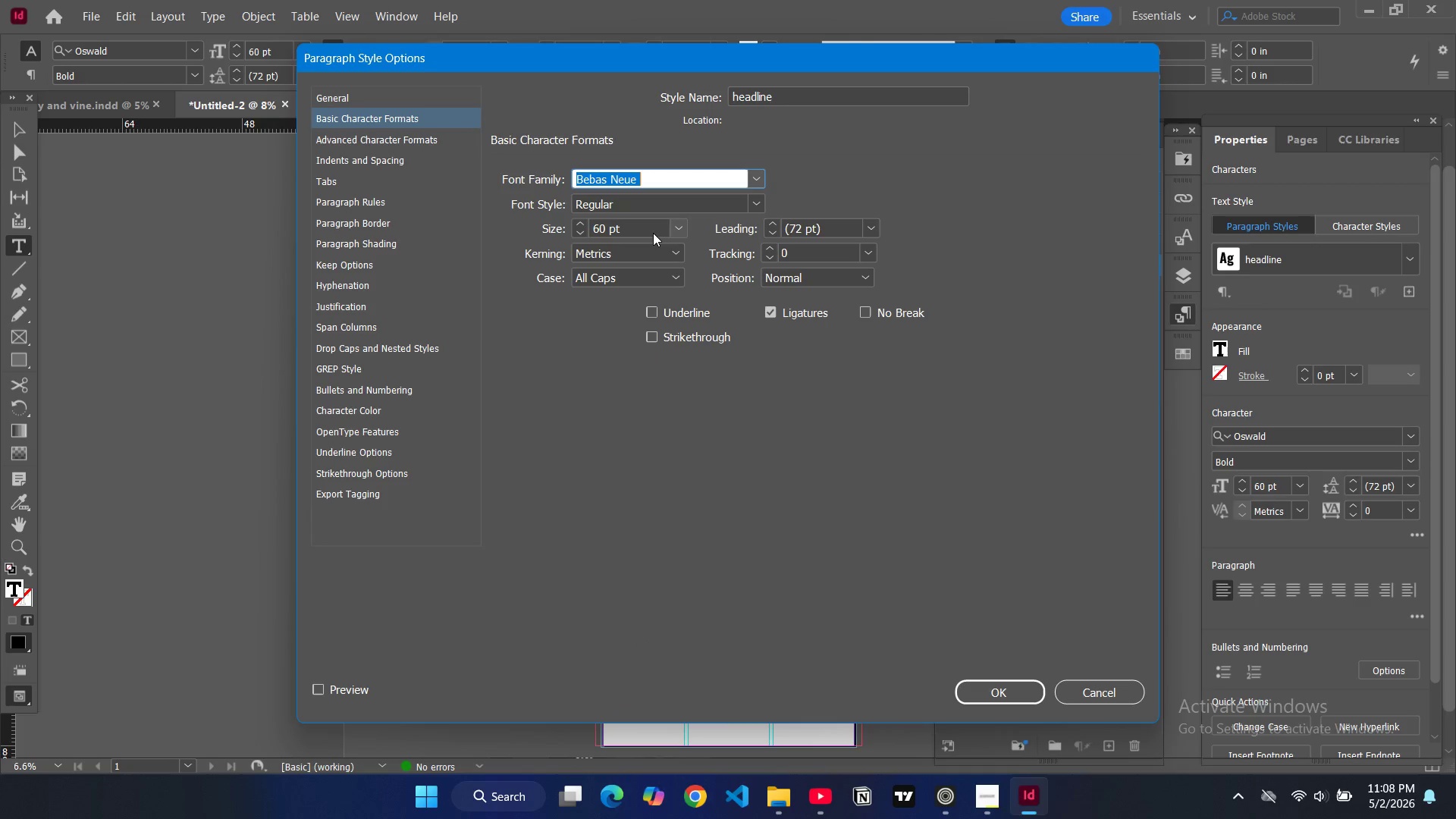 
left_click([679, 227])
 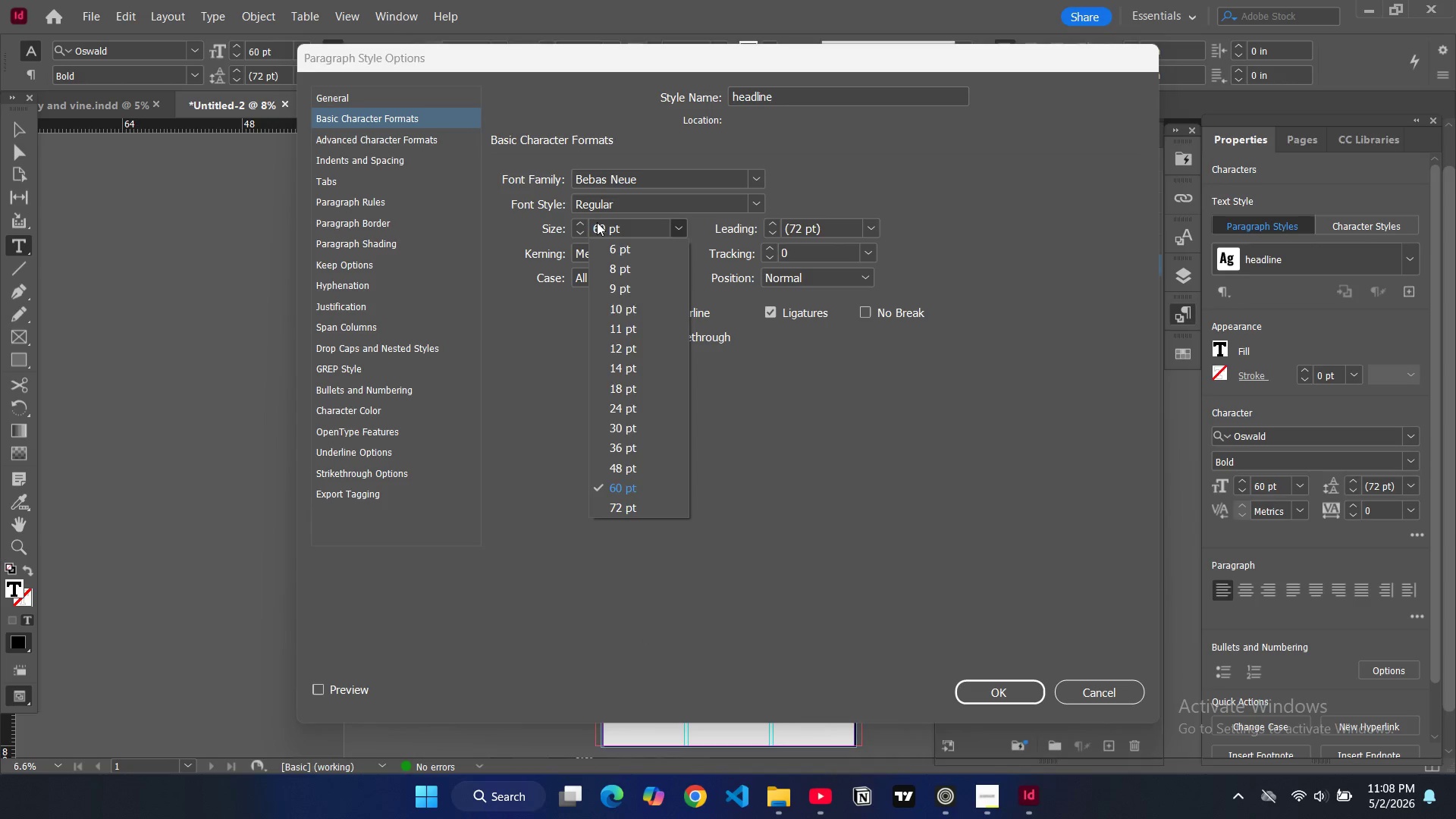 
double_click([597, 222])
 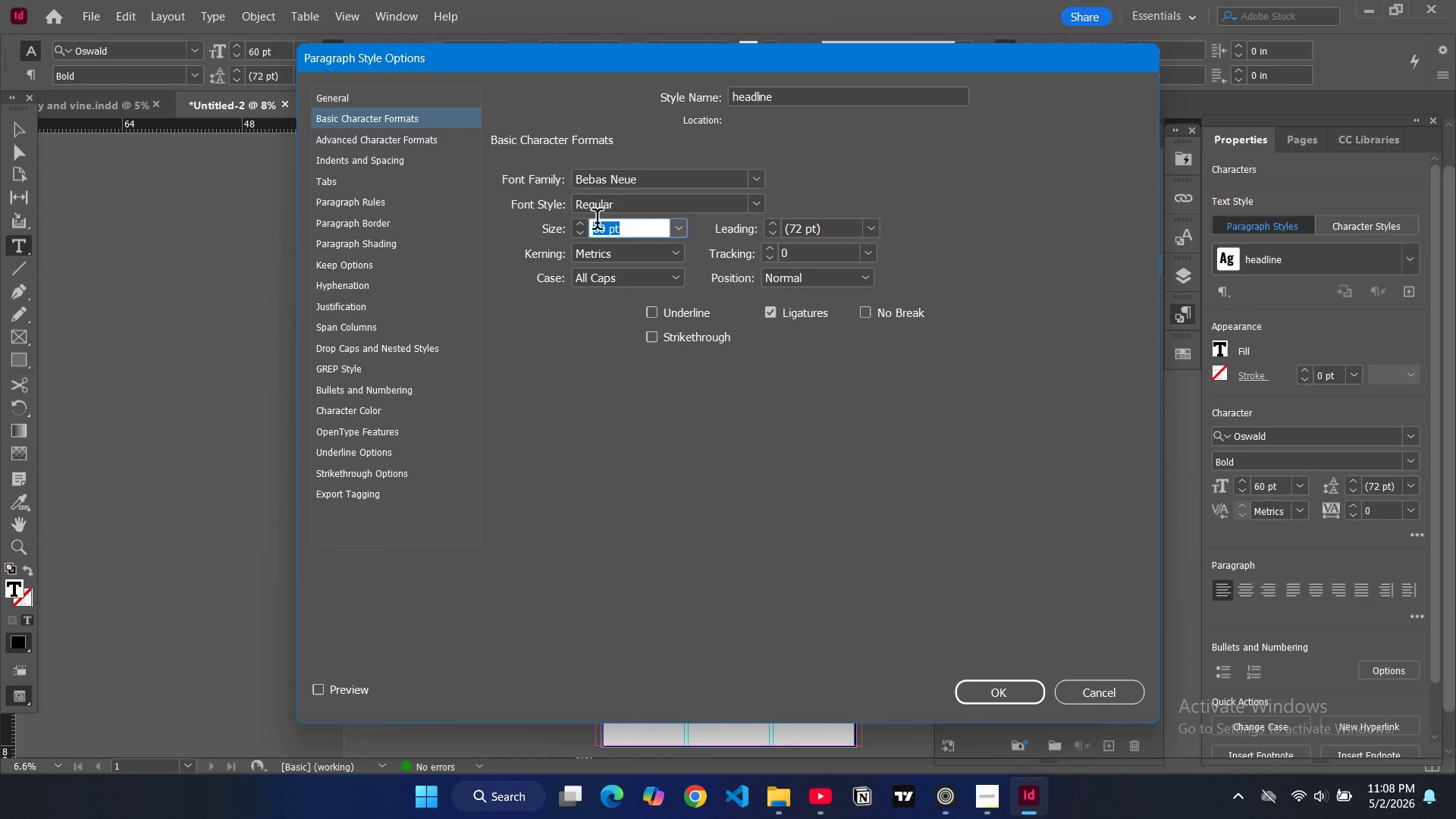 
type(120)
 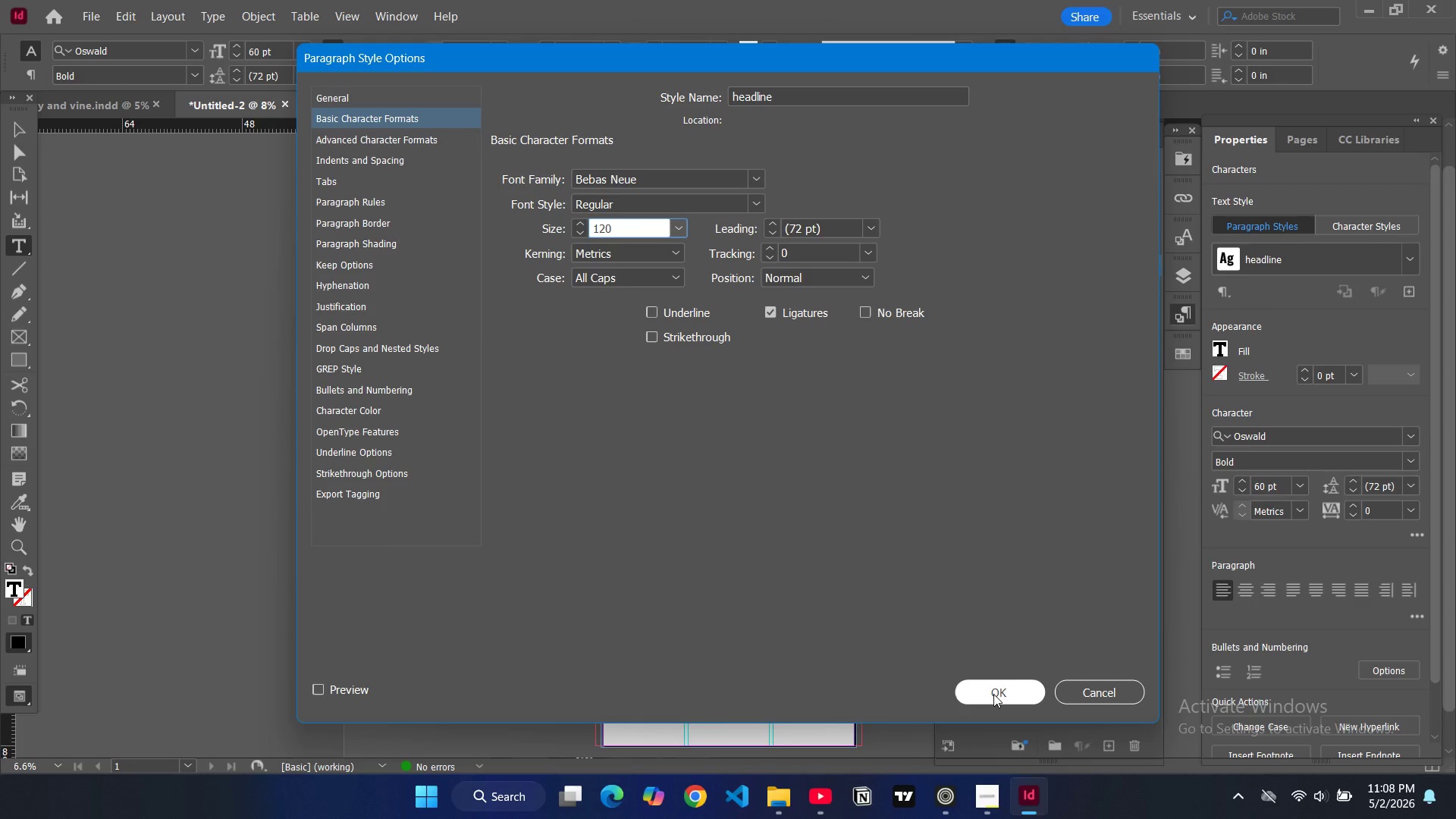 
left_click([905, 525])
 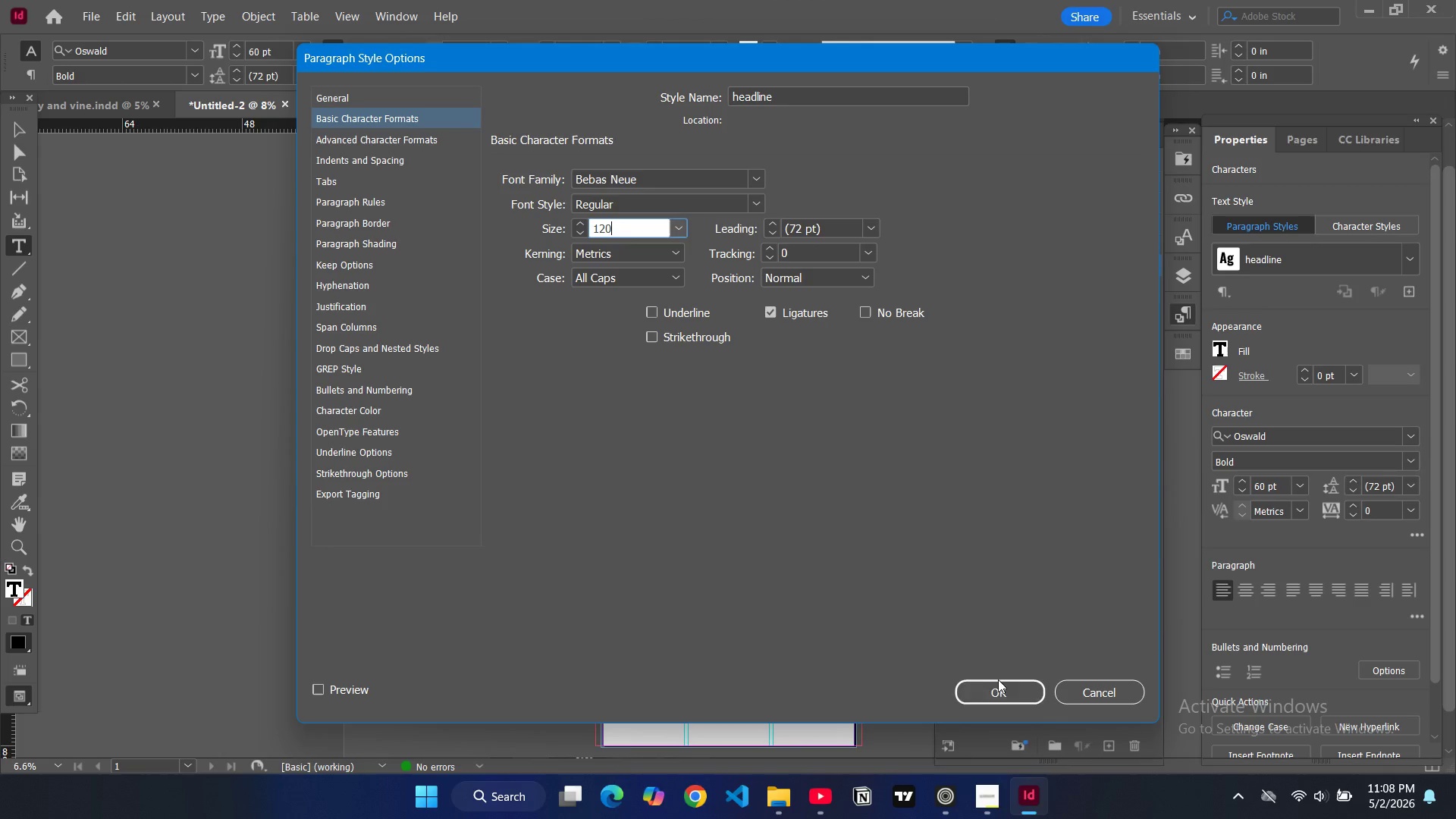 
left_click([999, 686])
 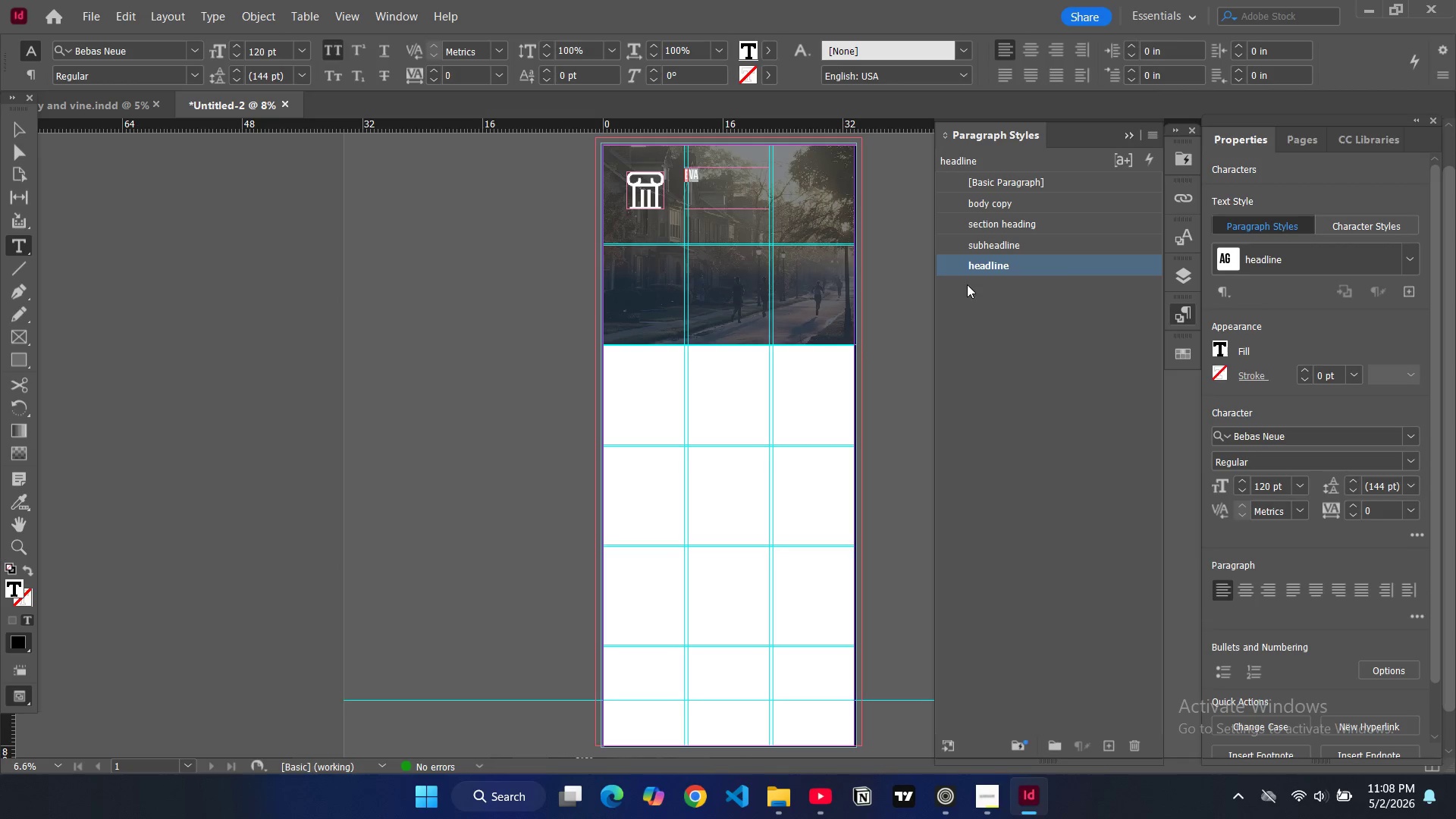 
wait(6.27)
 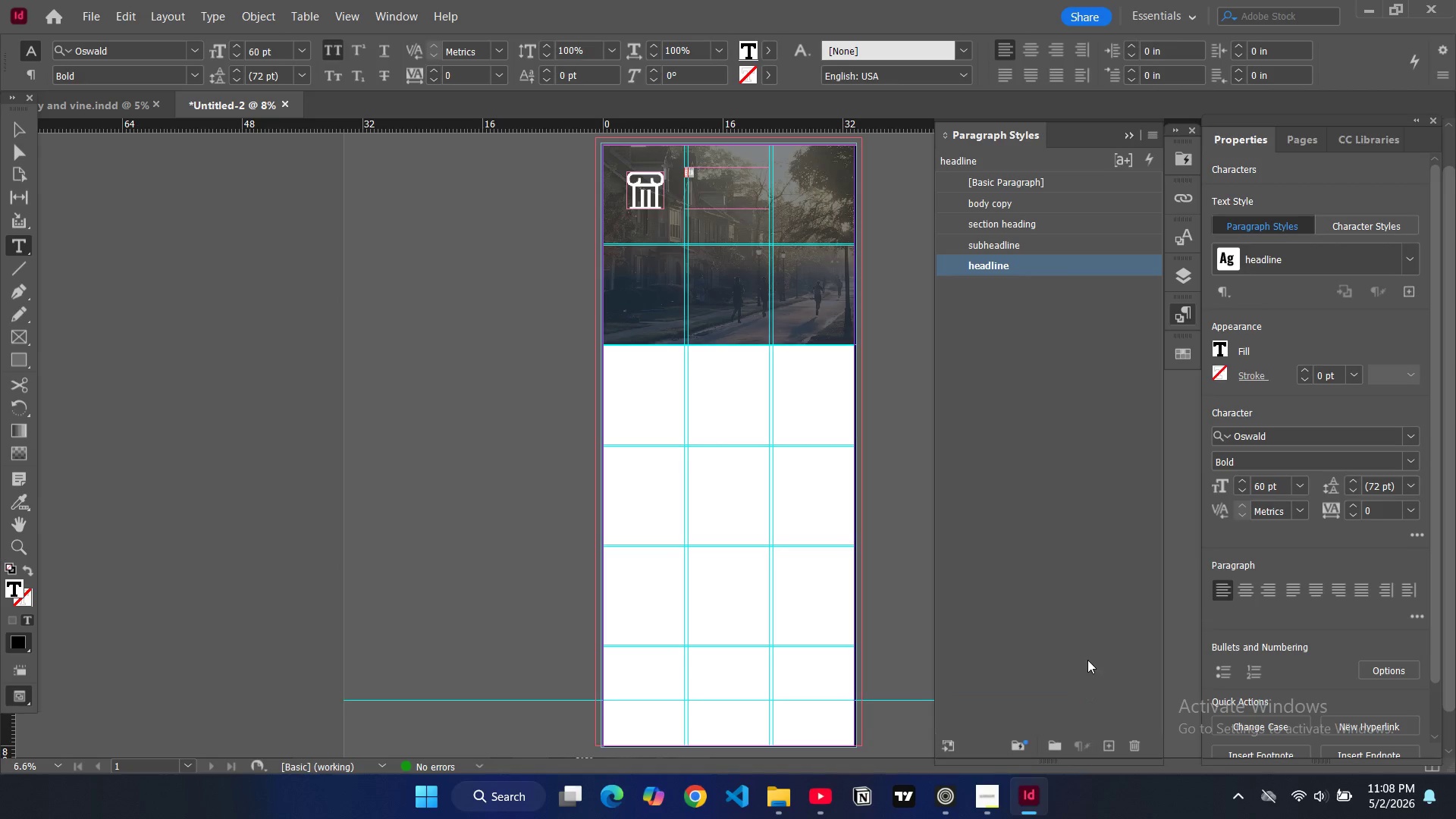 
left_click([1081, 275])
 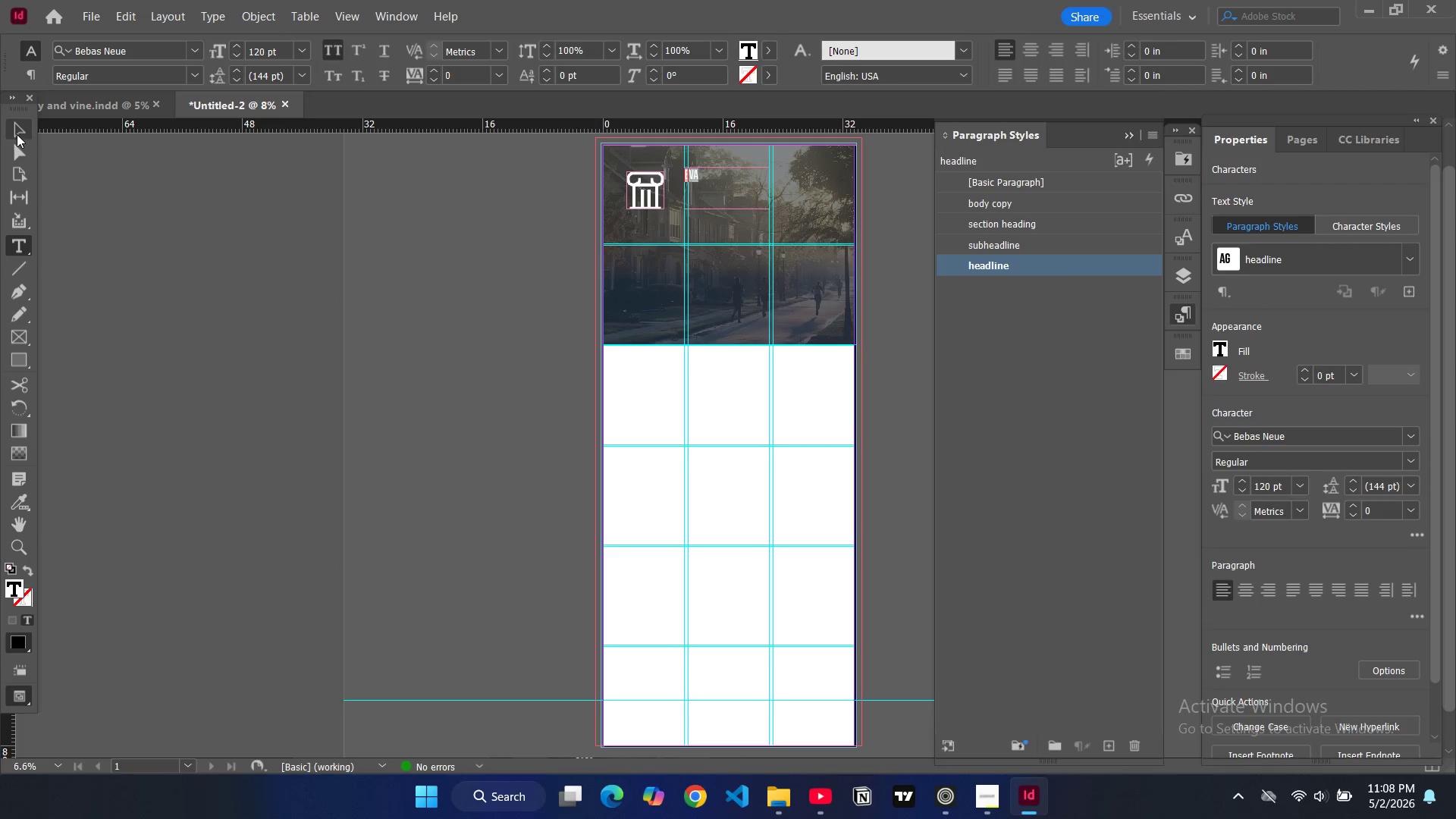 
double_click([382, 278])
 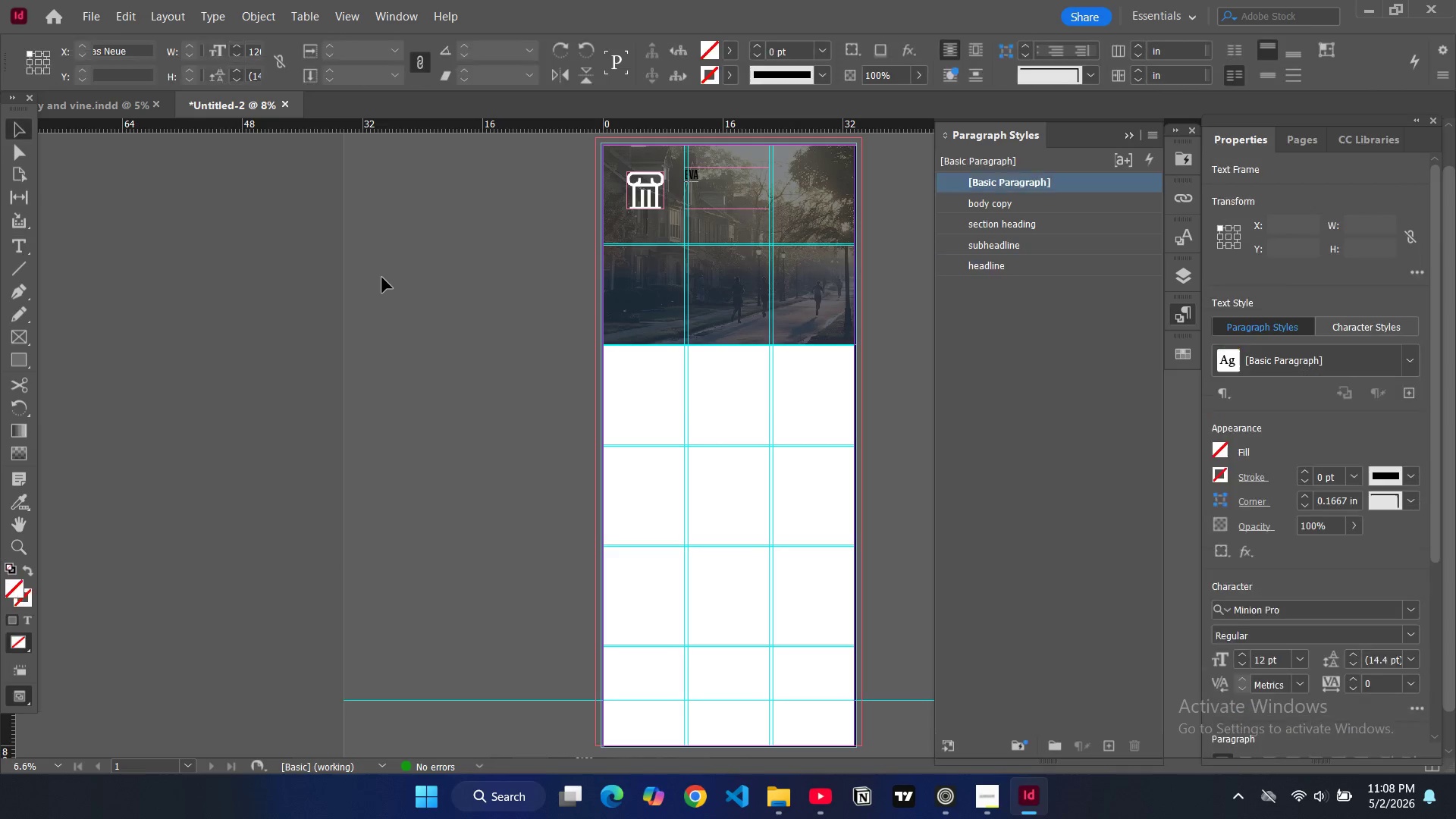 
key(W)
 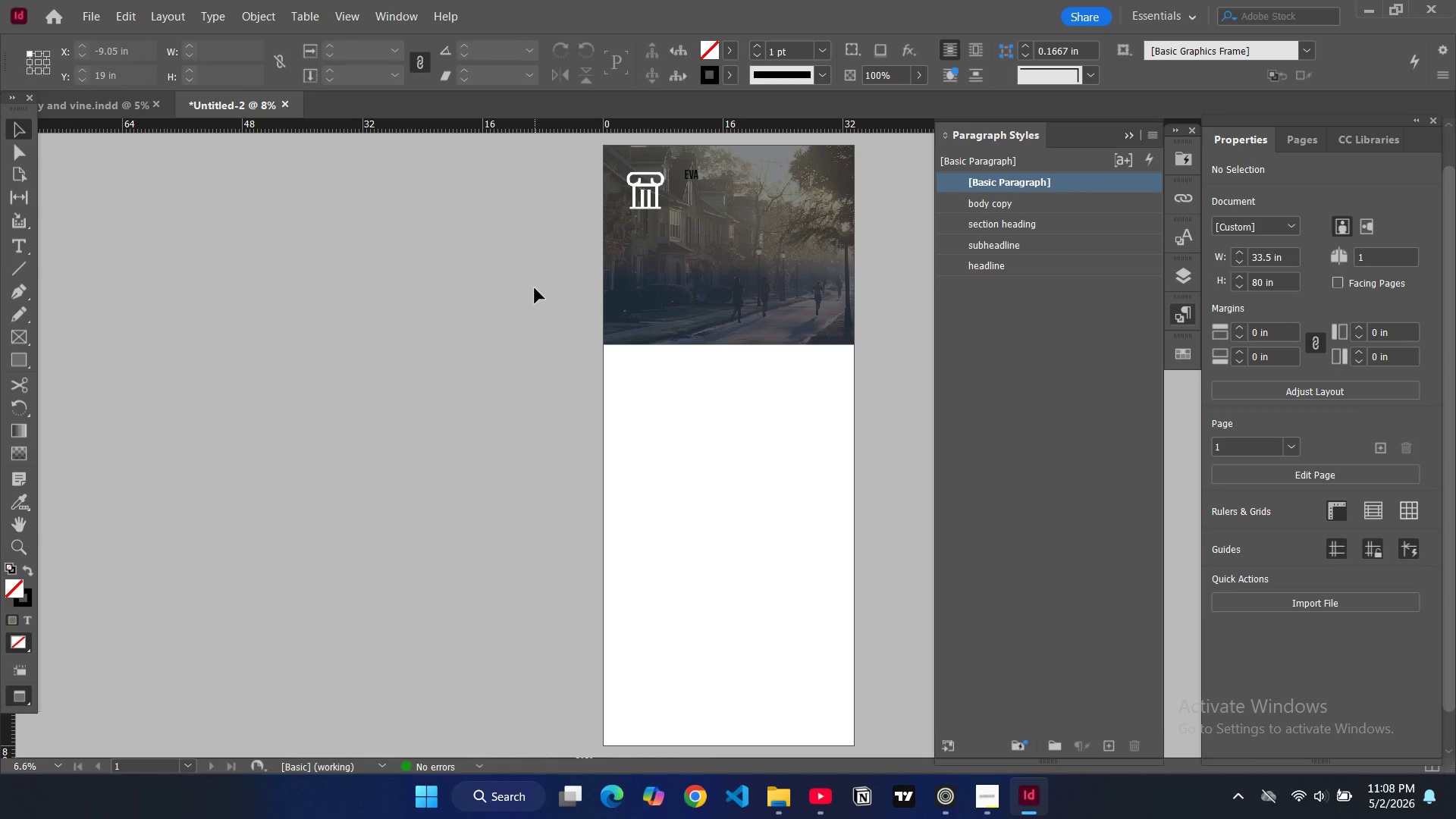 
hold_key(key=ControlLeft, duration=0.41)
scroll: coordinate [535, 289], scroll_direction: up, amount: 7.0
 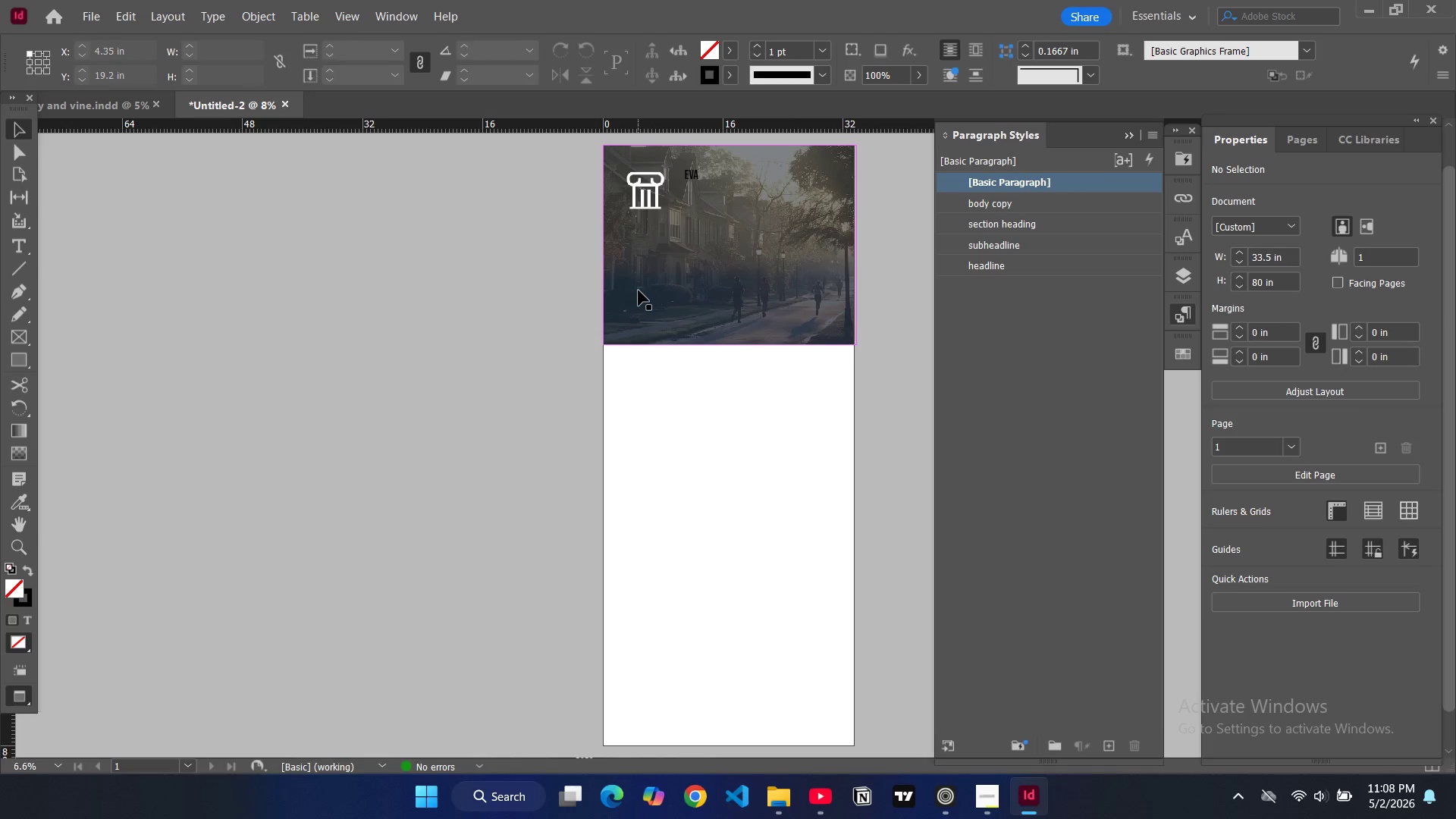 
key(Control+Equal)
 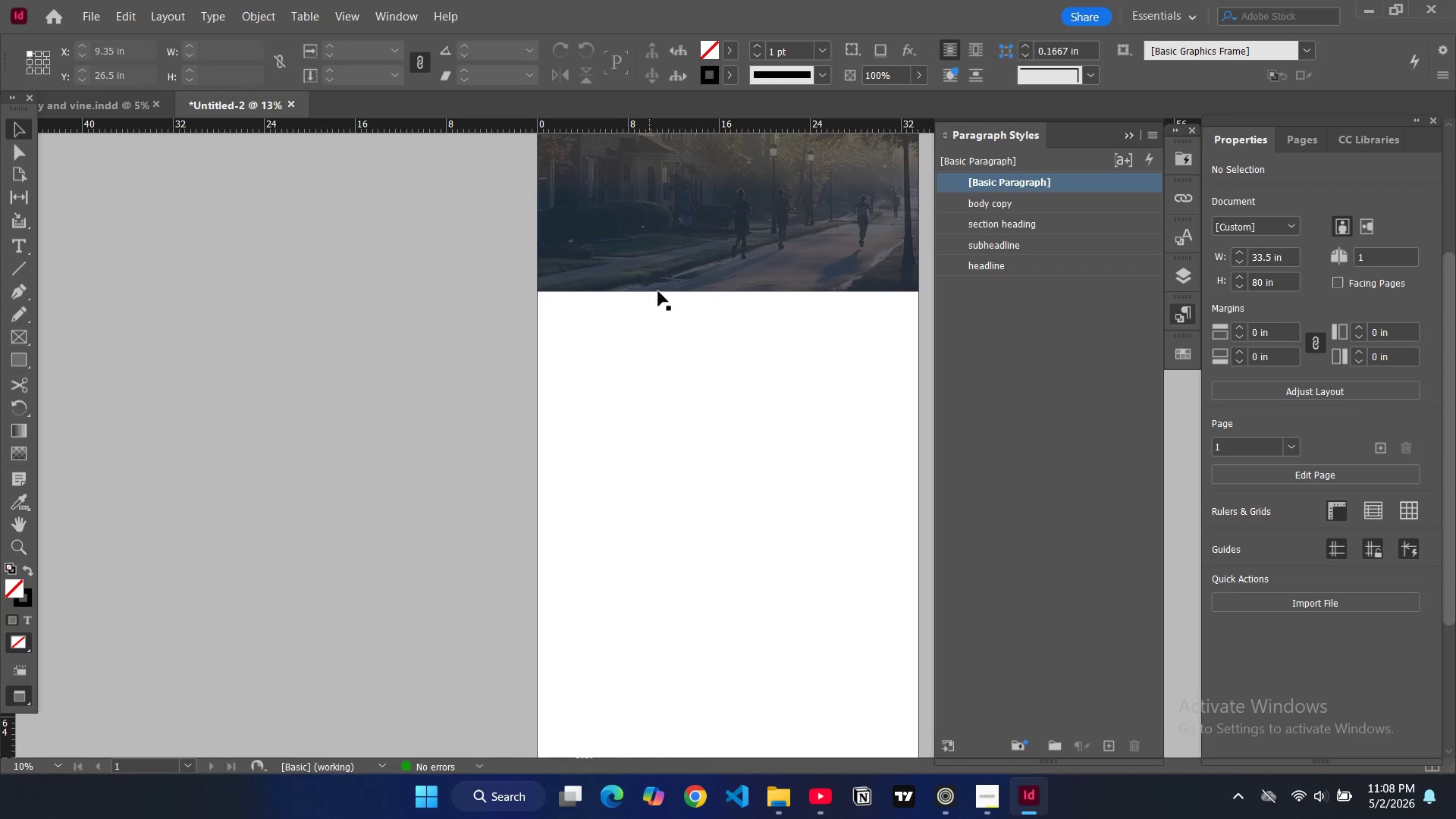 
key(Control+Equal)
 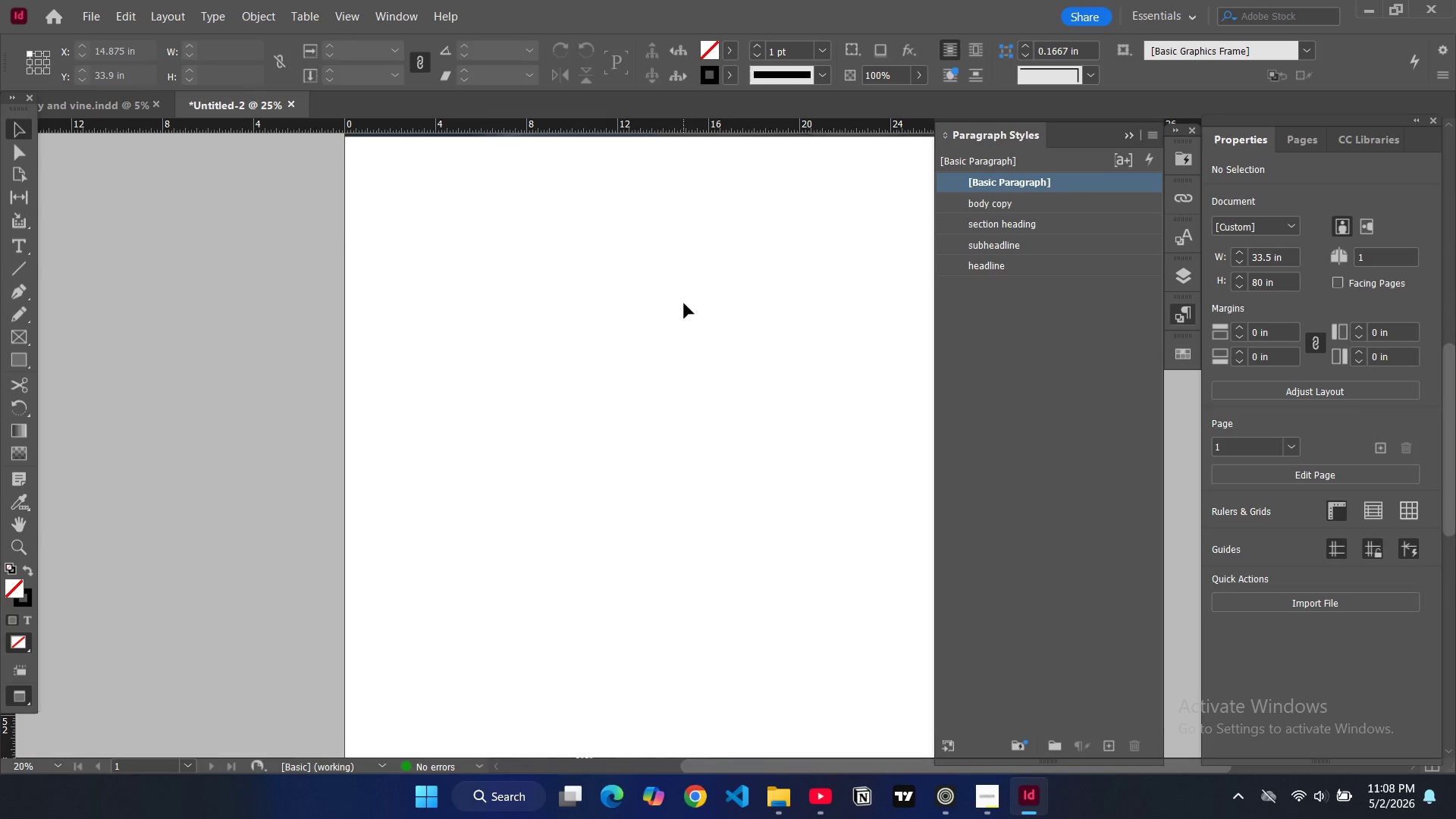 
scroll: coordinate [684, 303], scroll_direction: up, amount: 12.0
 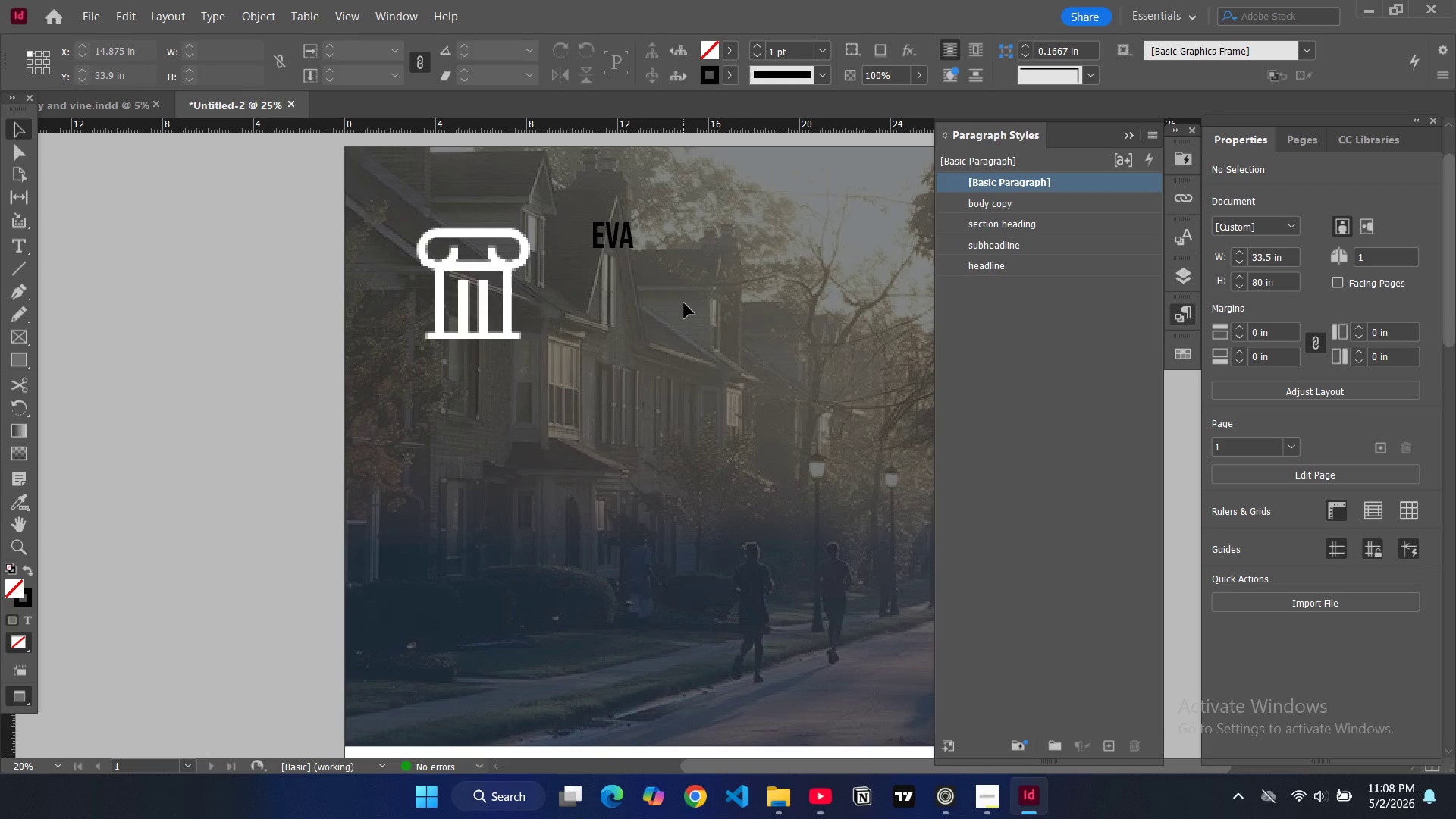 
key(Control+Minus)
 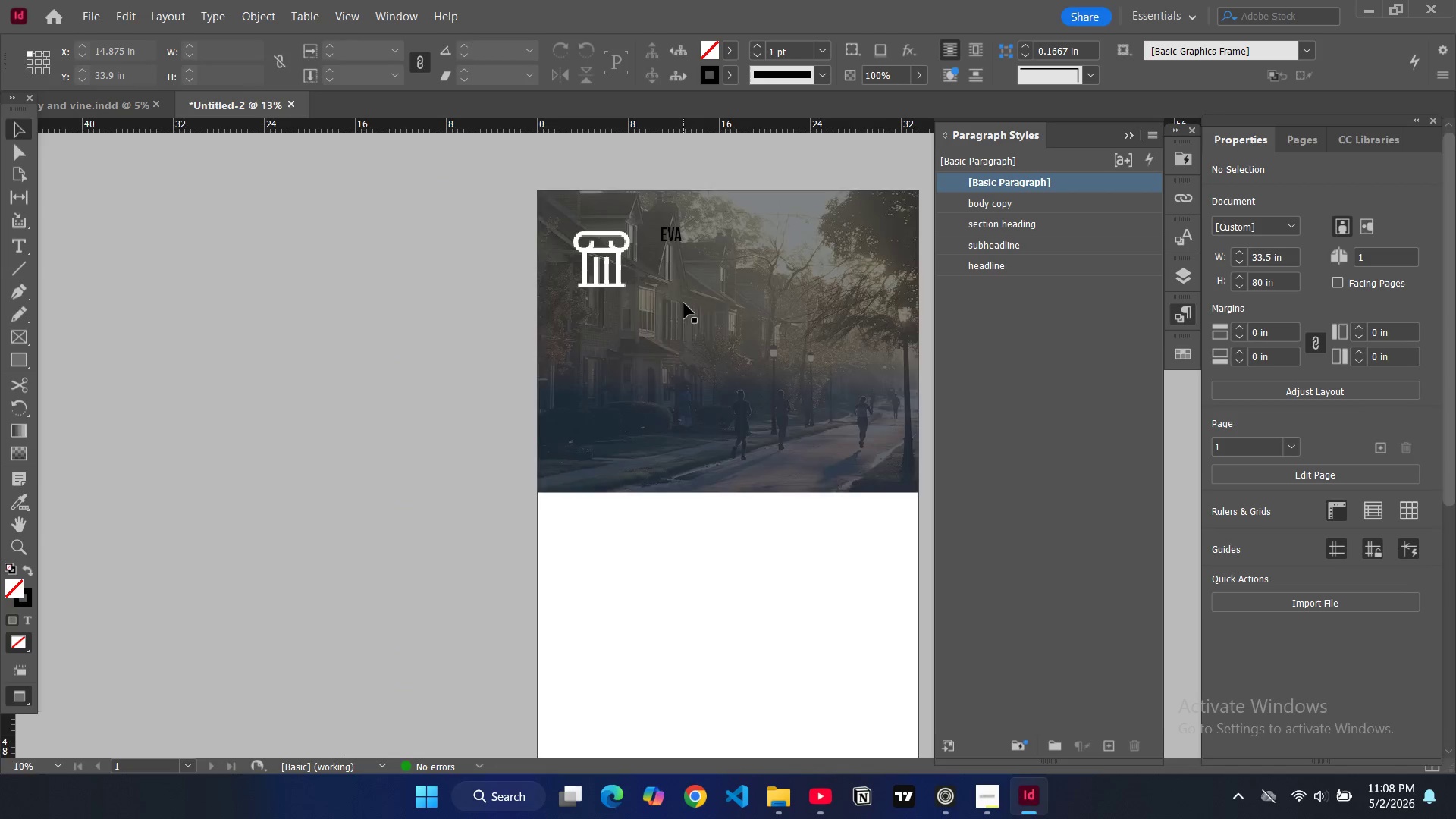 
key(Control+Minus)
 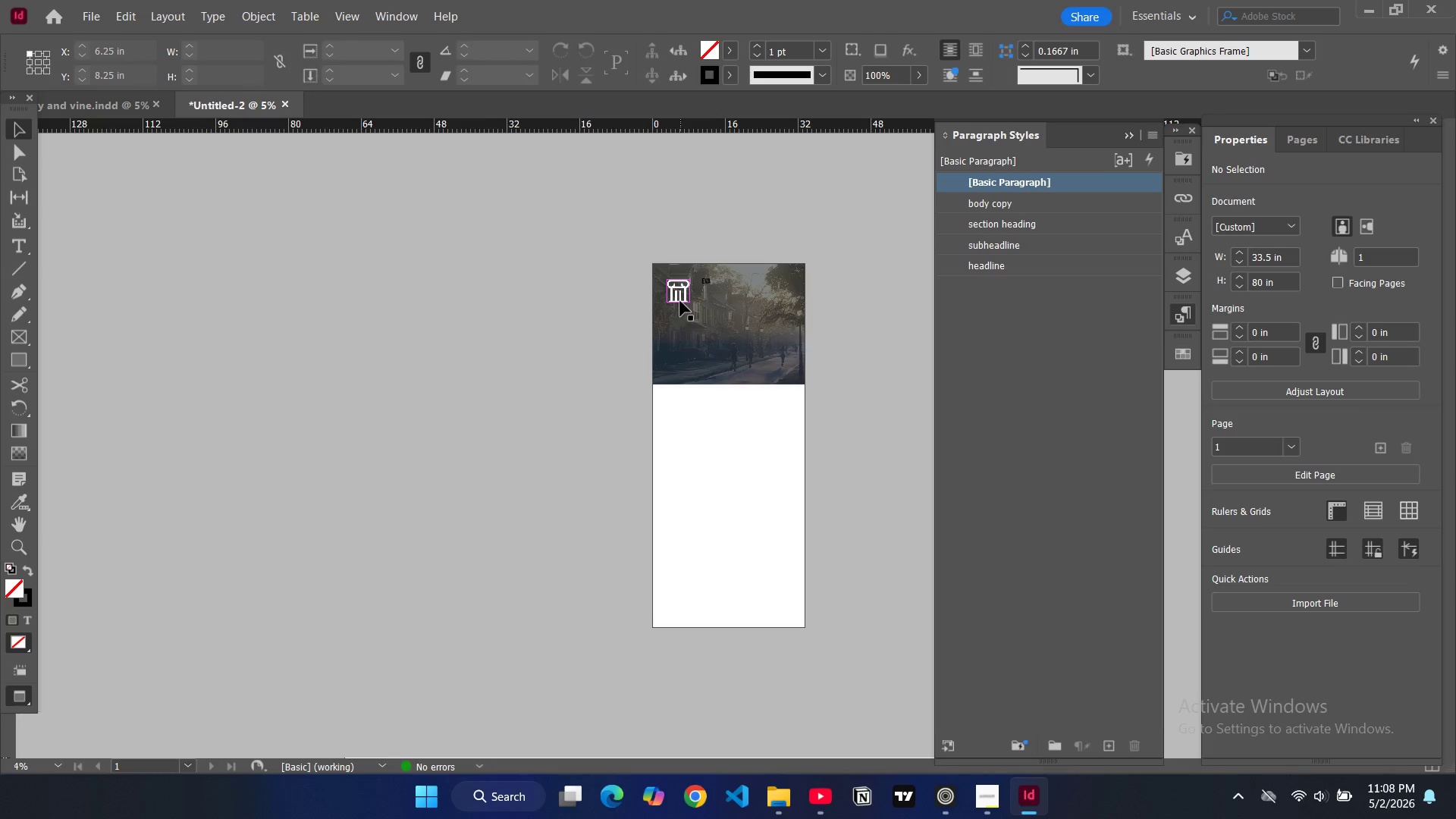 
key(Control+Equal)
 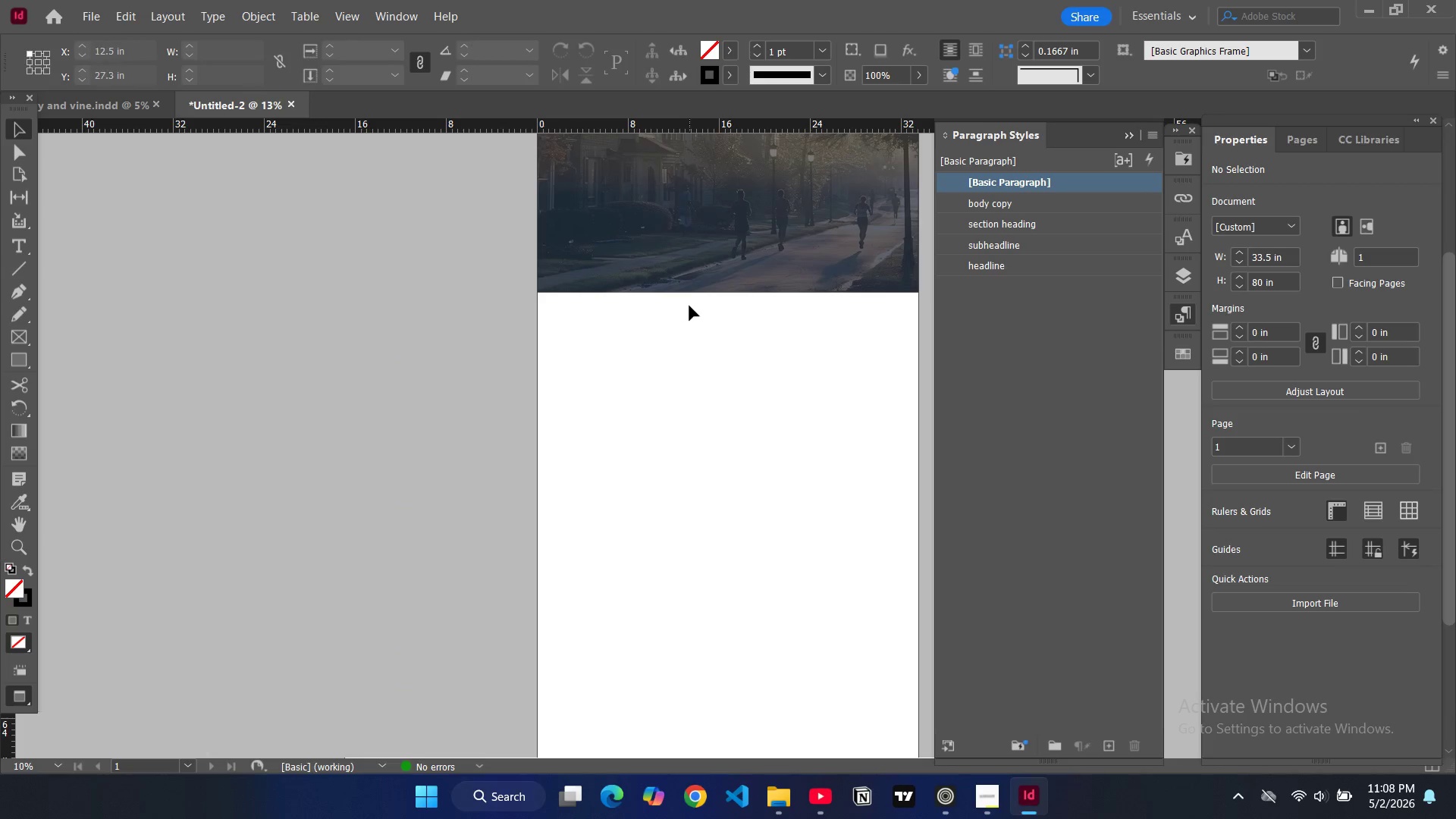 
scroll: coordinate [689, 306], scroll_direction: up, amount: 5.0
 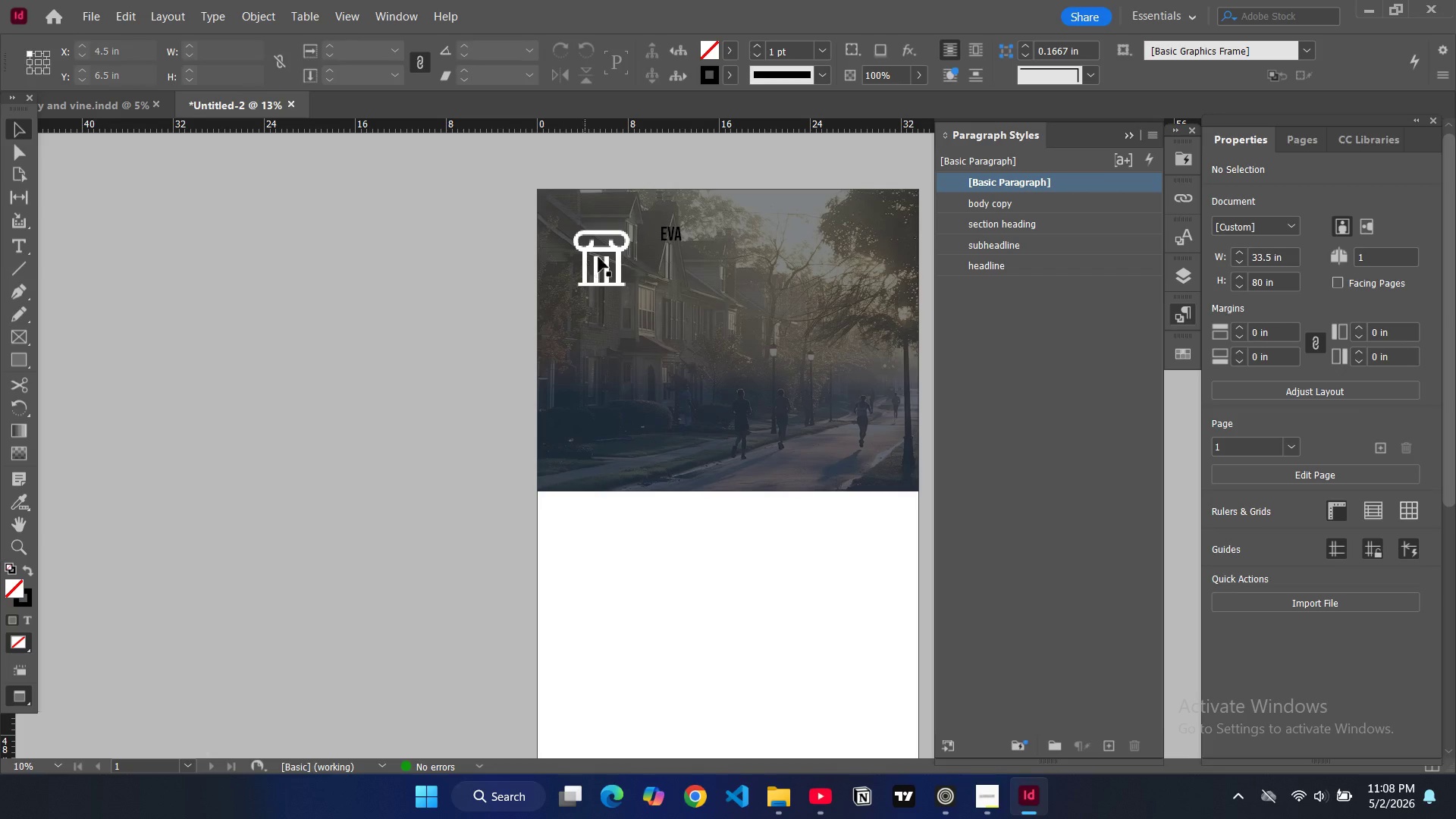 
left_click([612, 260])
 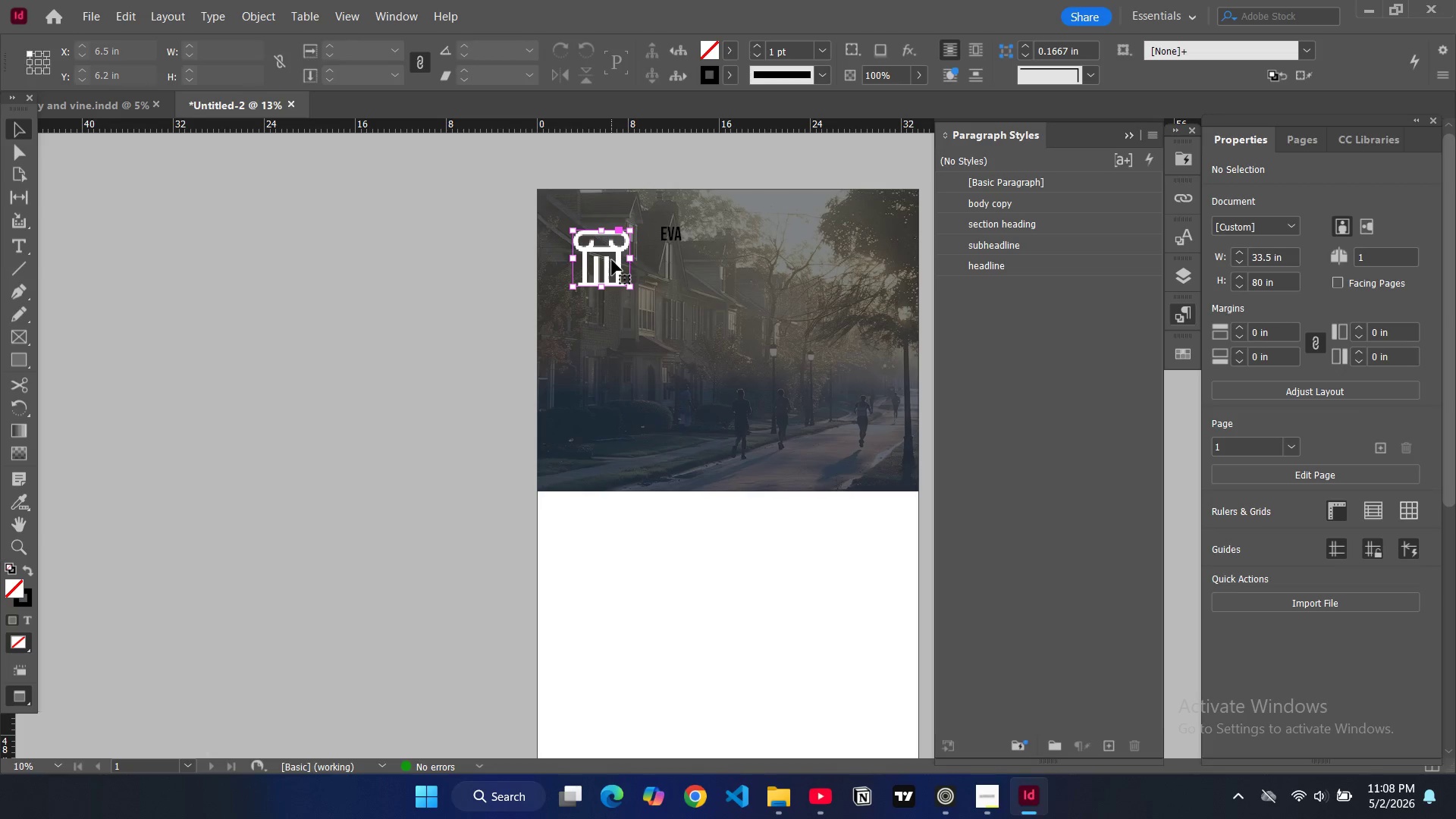 
key(W)
 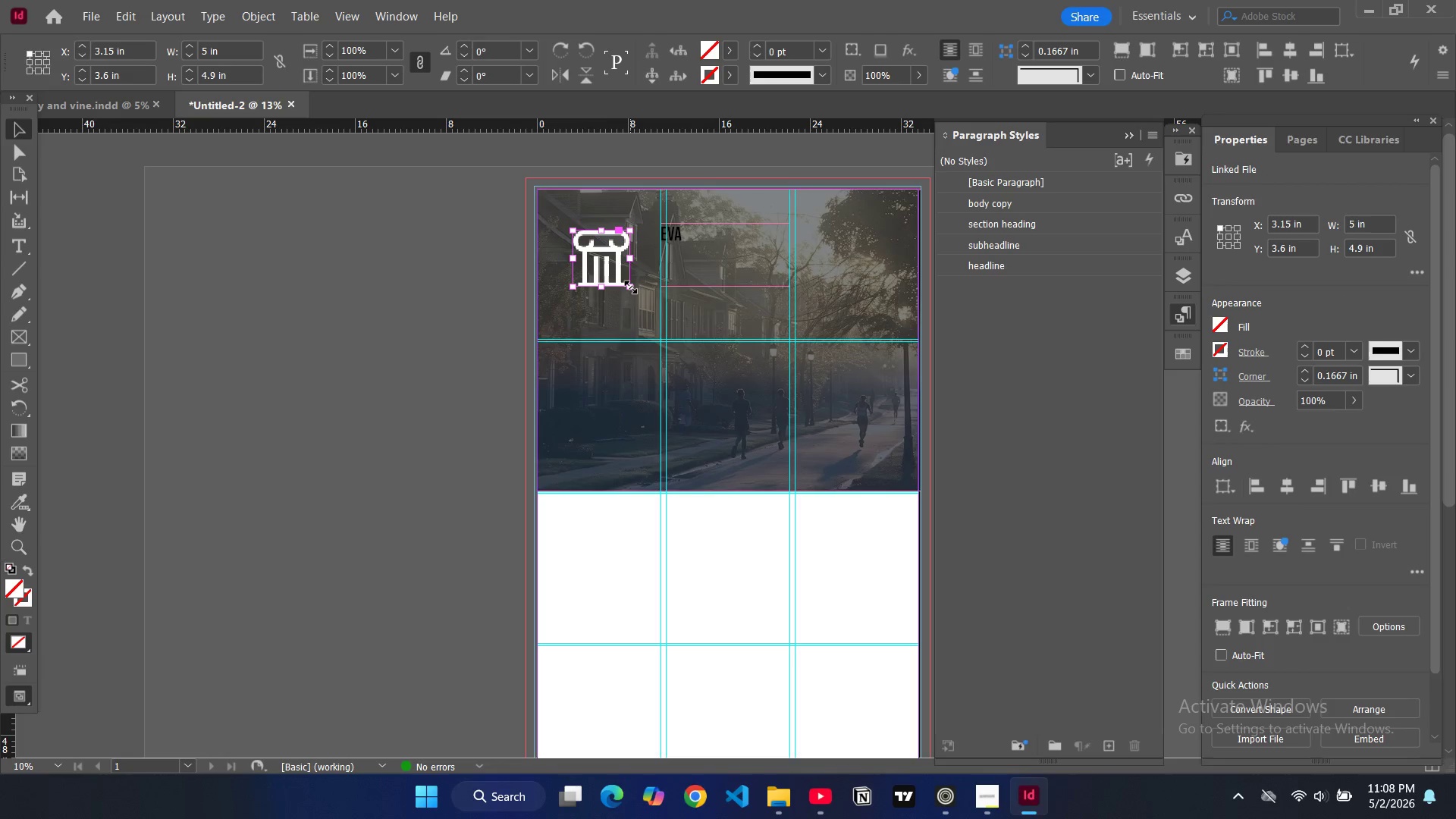 
left_click_drag(start_coordinate=[631, 287], to_coordinate=[614, 275])
 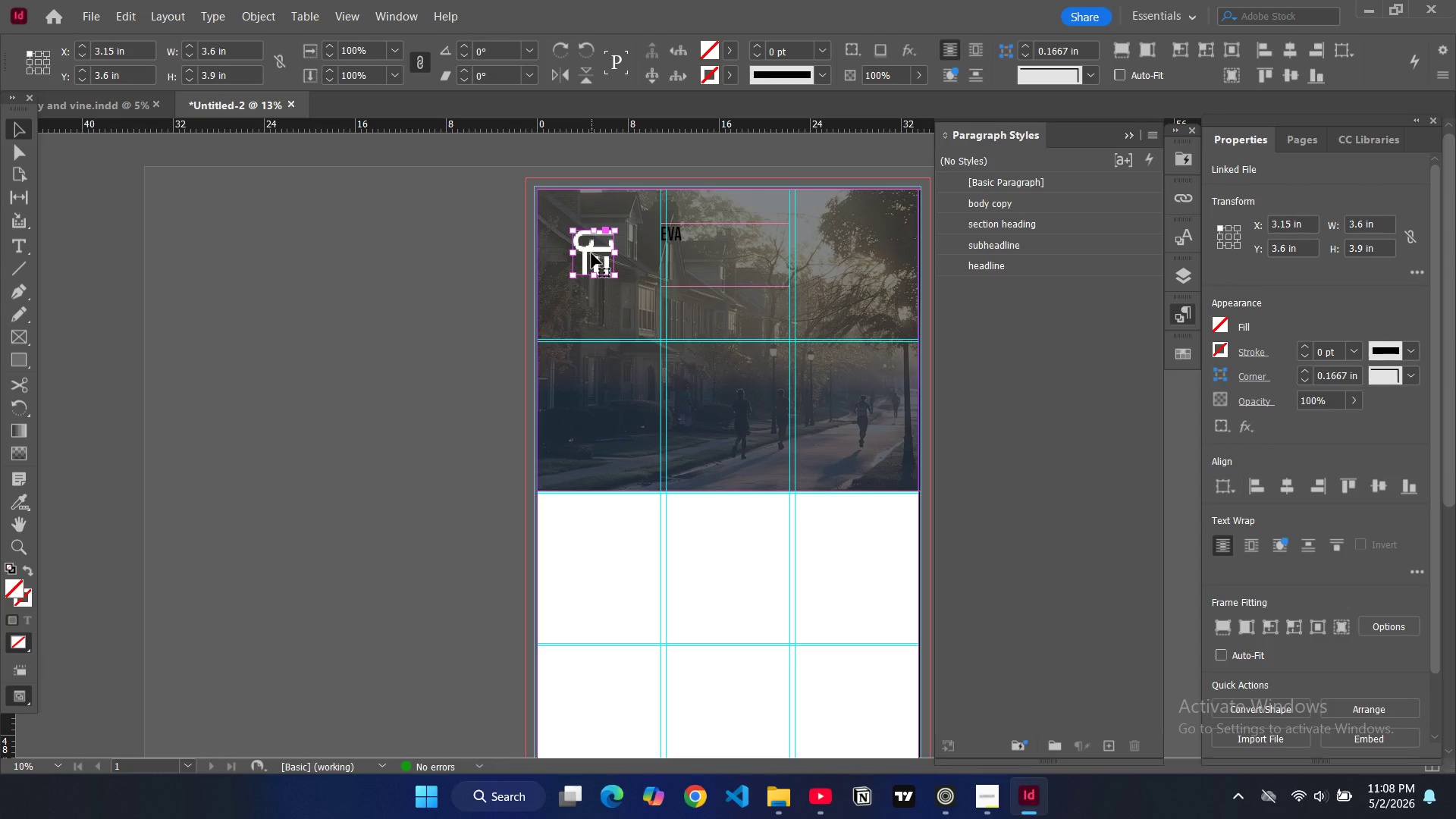 
key(Alt+Control+Shift+AltLeft)
 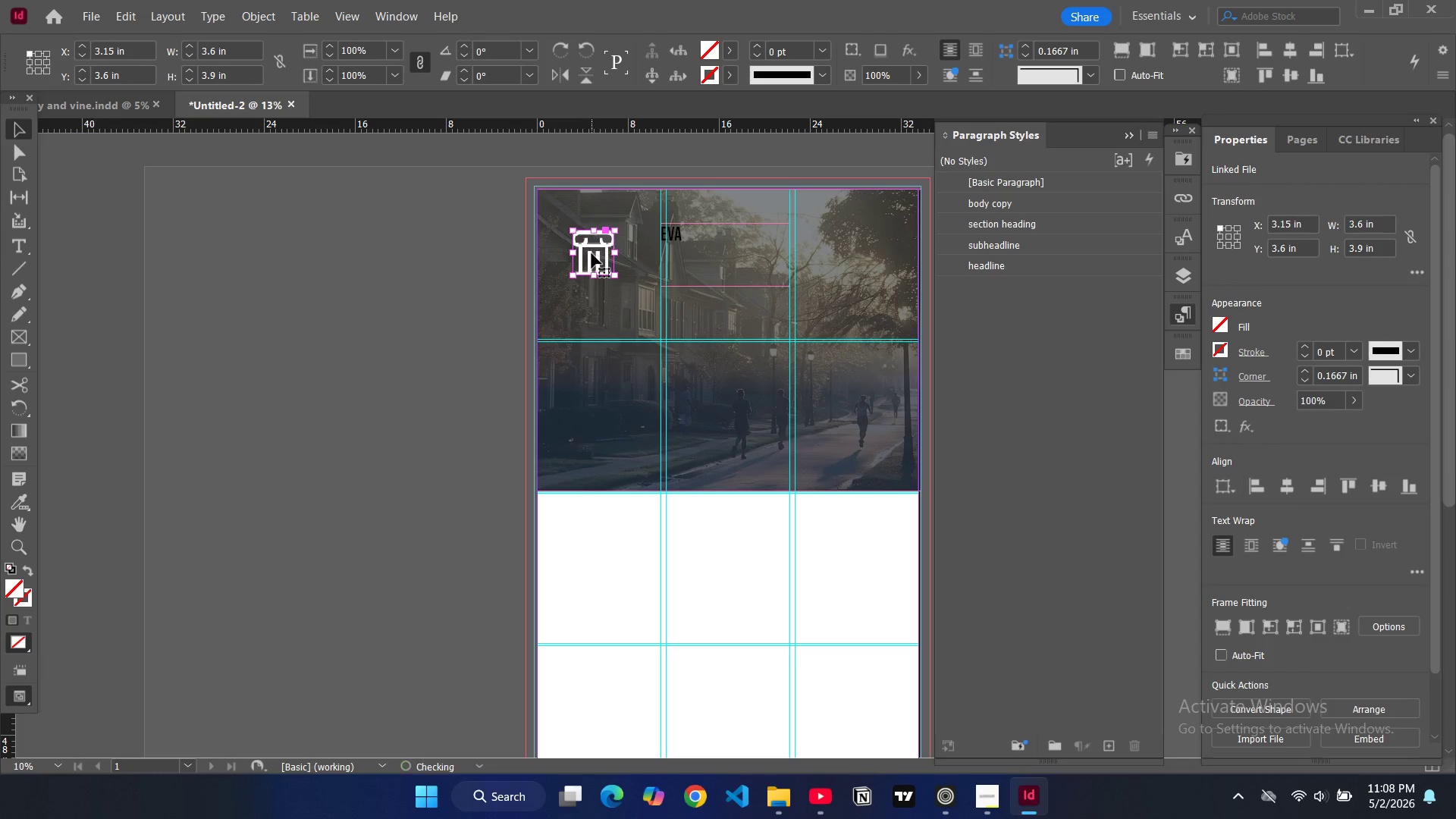 
key(Alt+Control+Shift+C)
 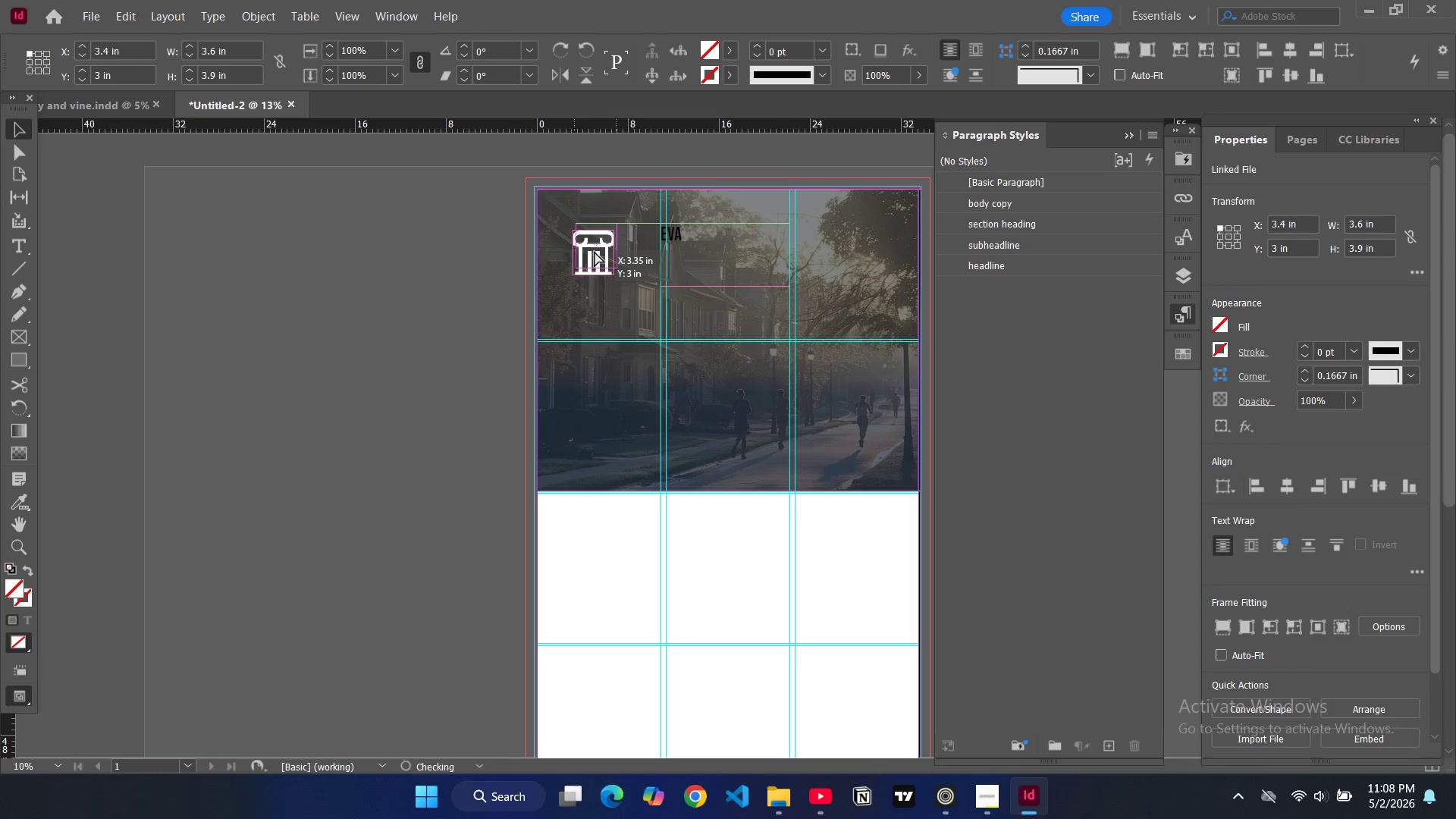 
left_click([712, 249])
 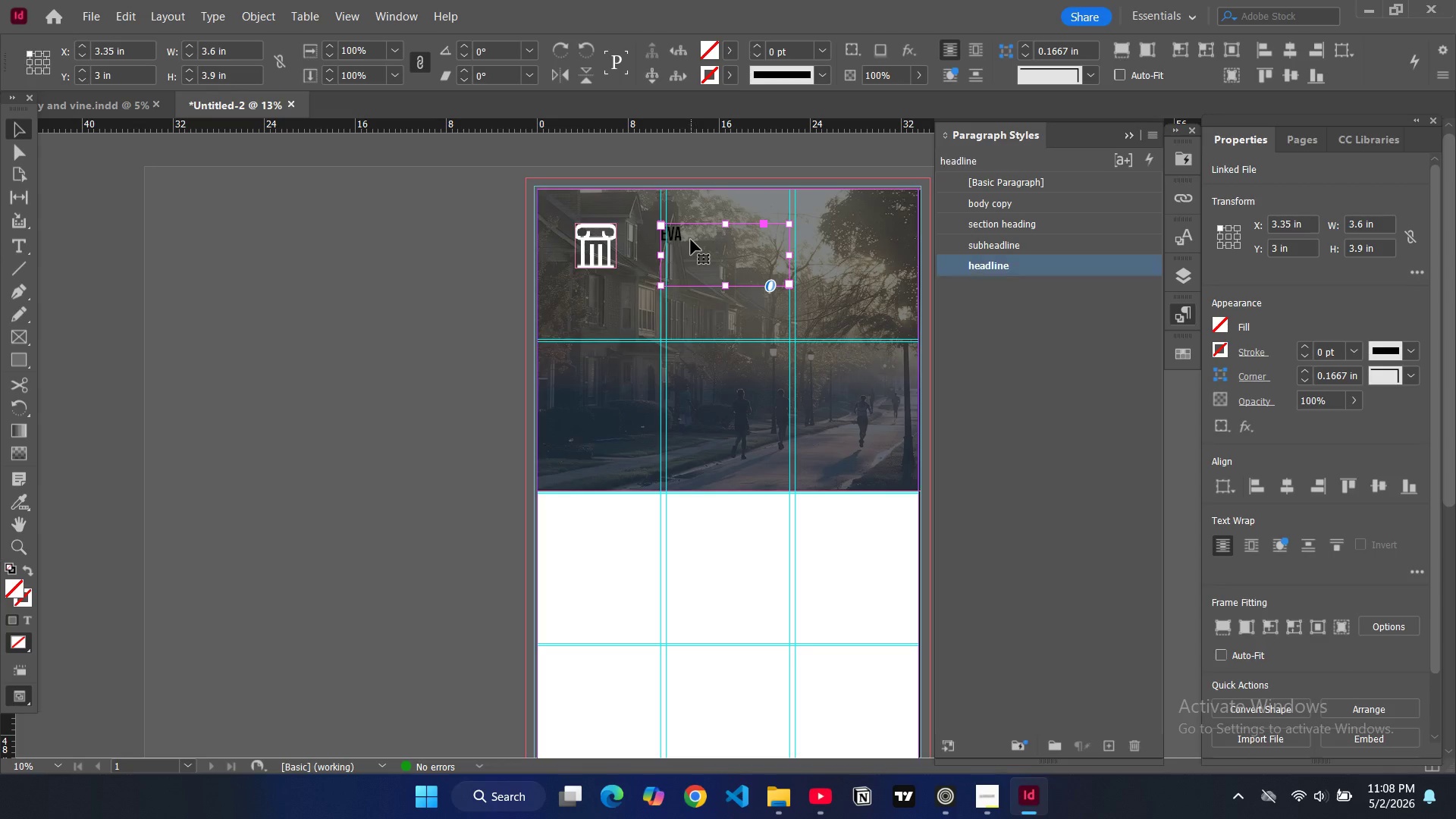 
double_click([691, 240])
 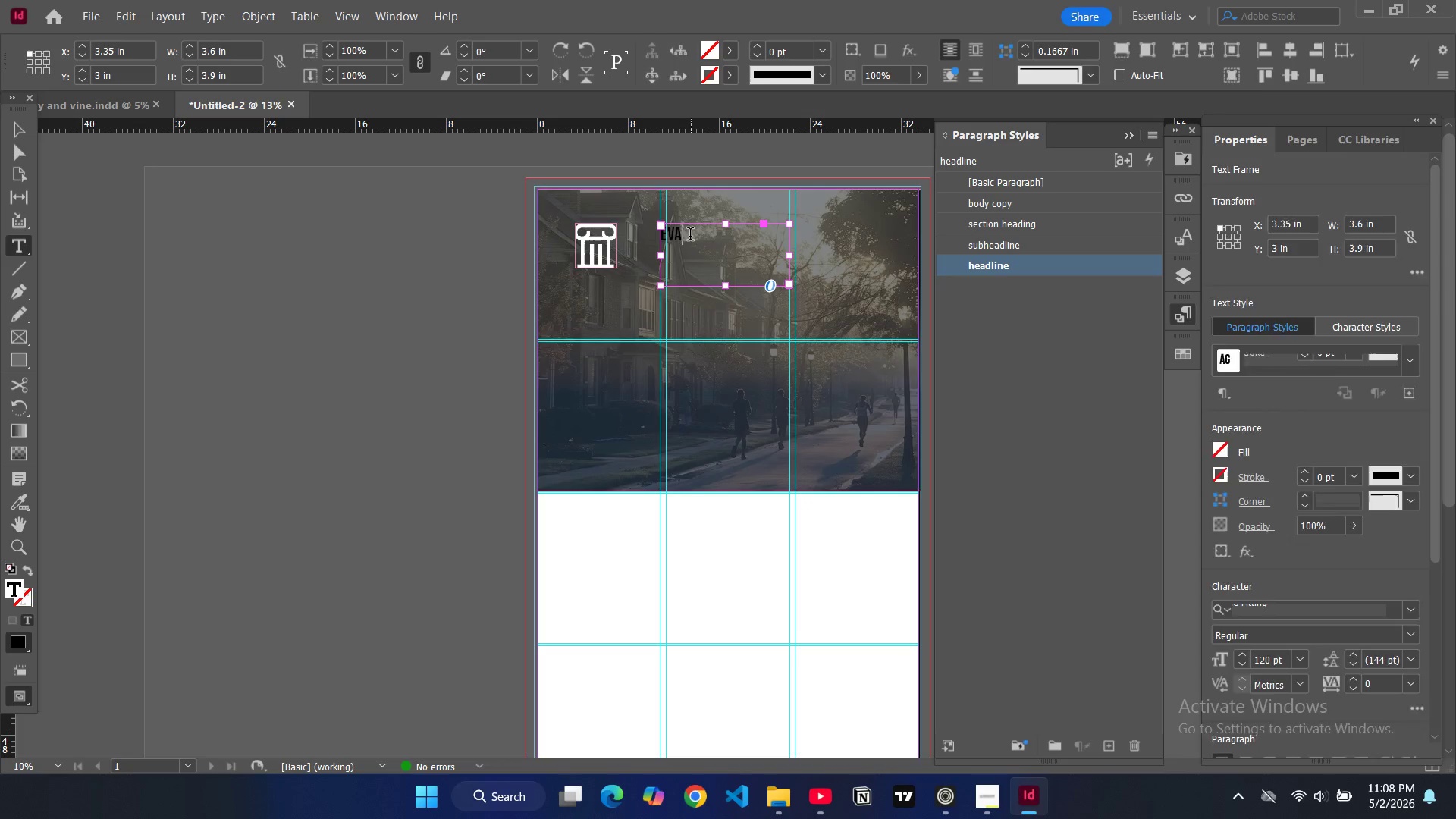 
left_click_drag(start_coordinate=[690, 236], to_coordinate=[661, 233])
 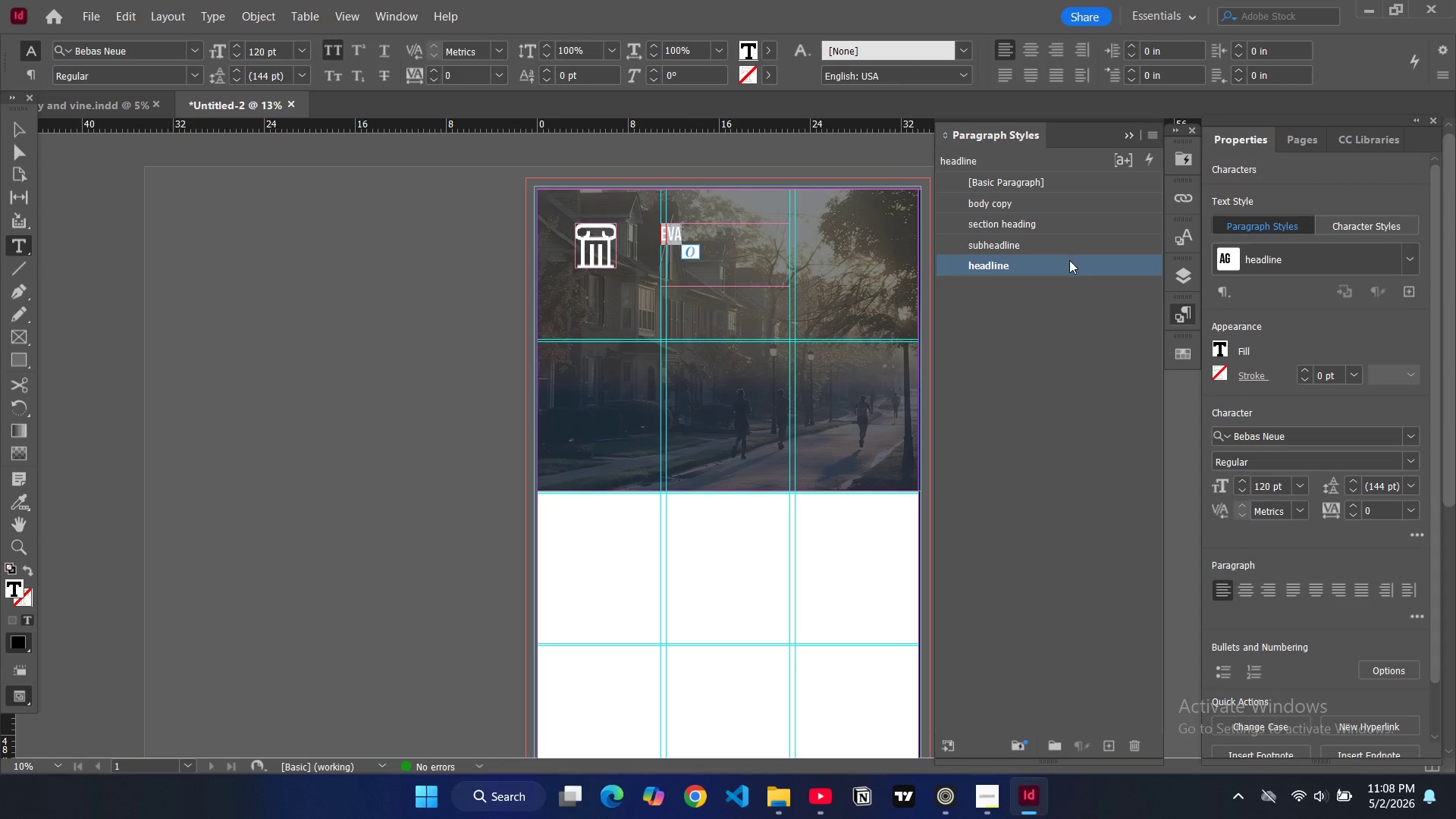 
double_click([1069, 260])
 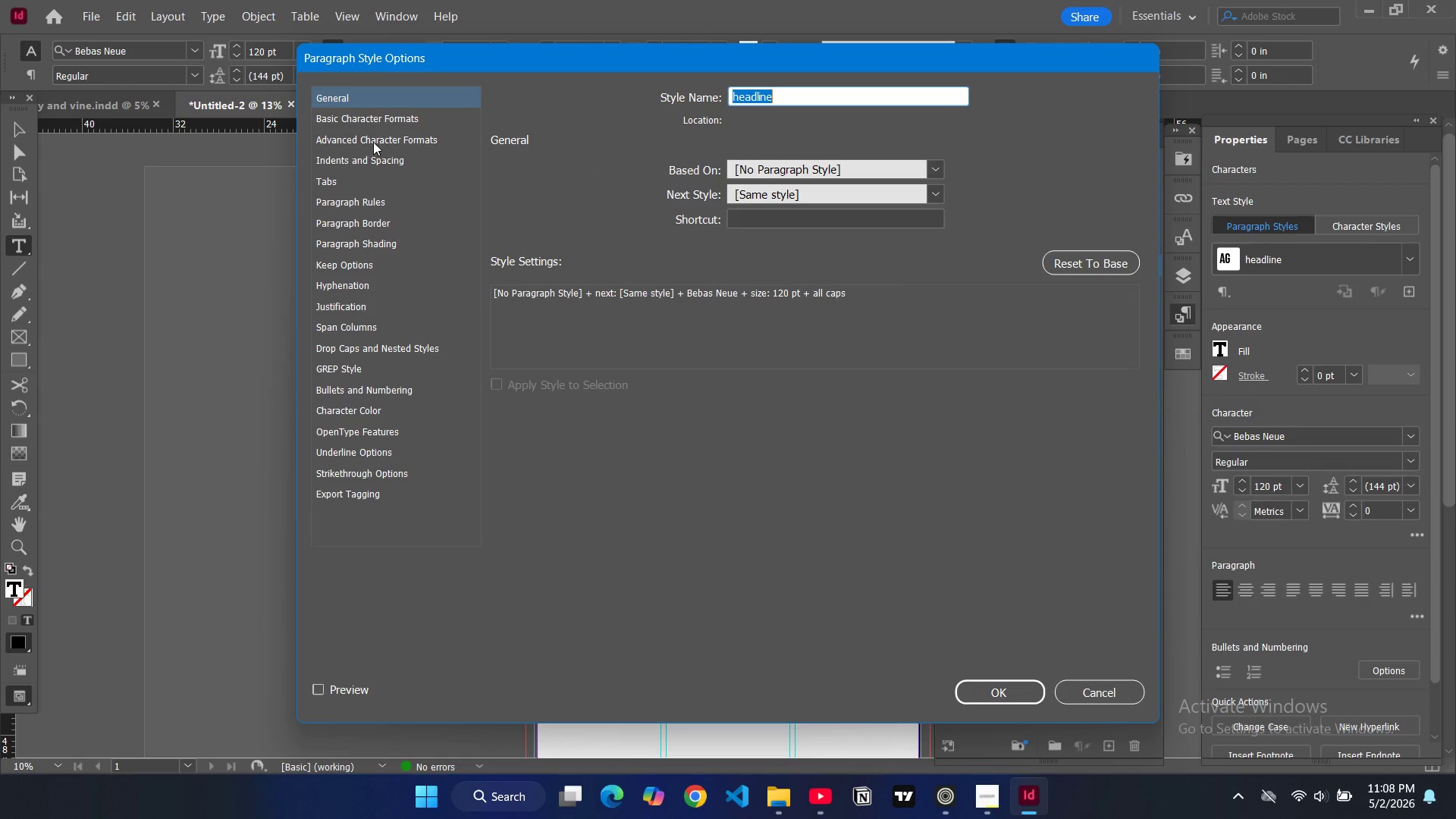 
left_click([382, 118])
 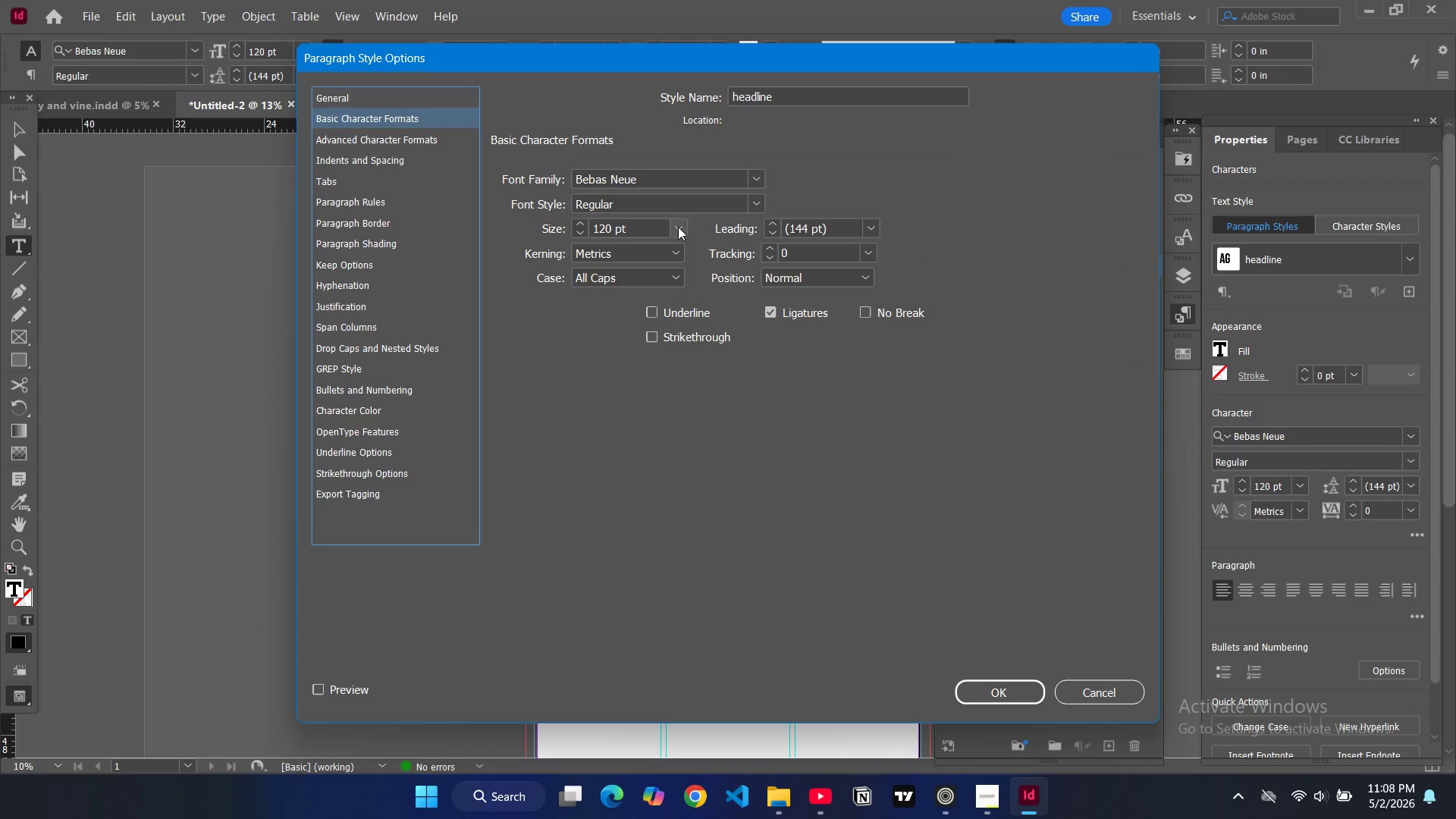 
left_click([766, 250])
 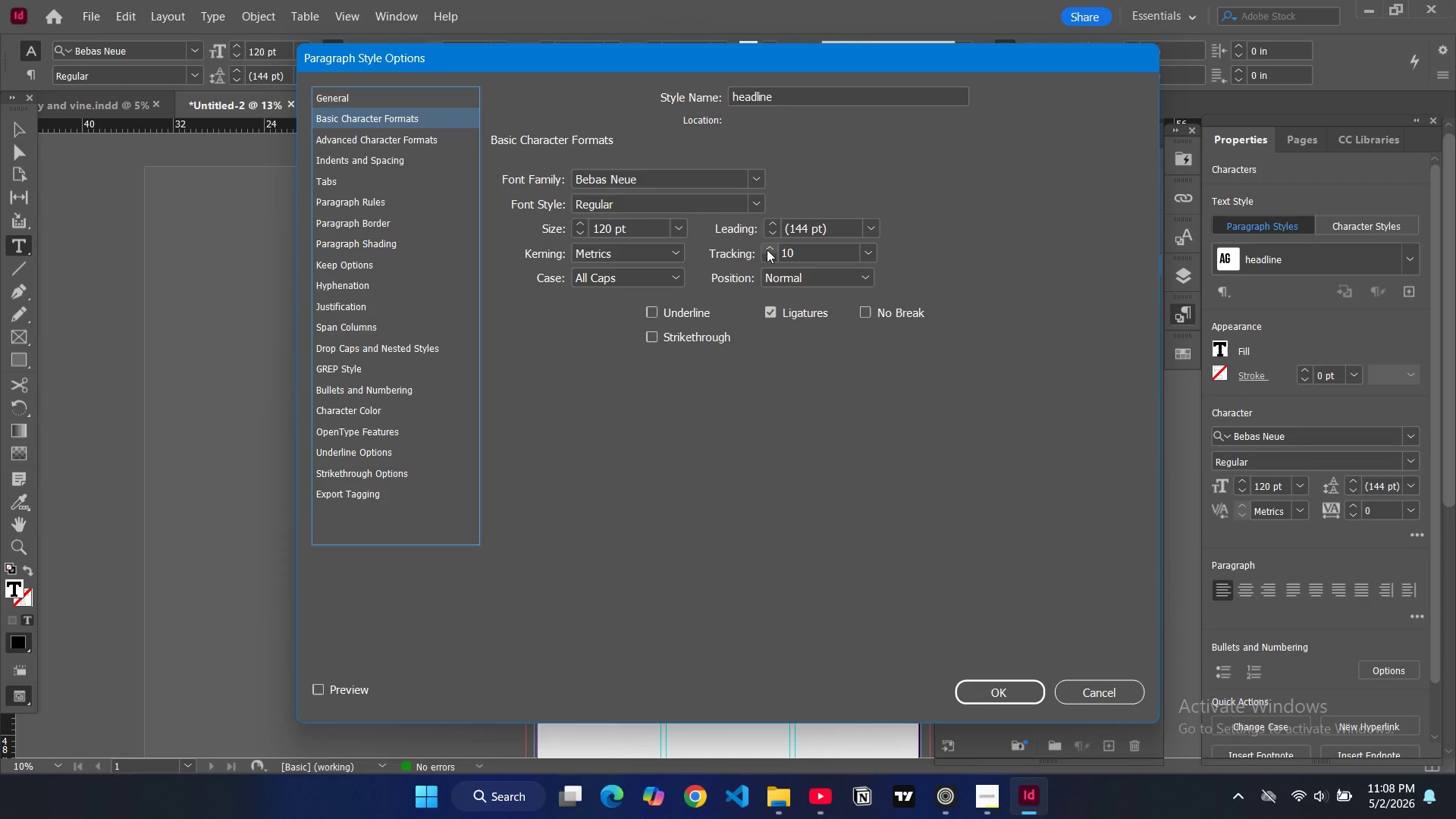 
left_click([767, 249])
 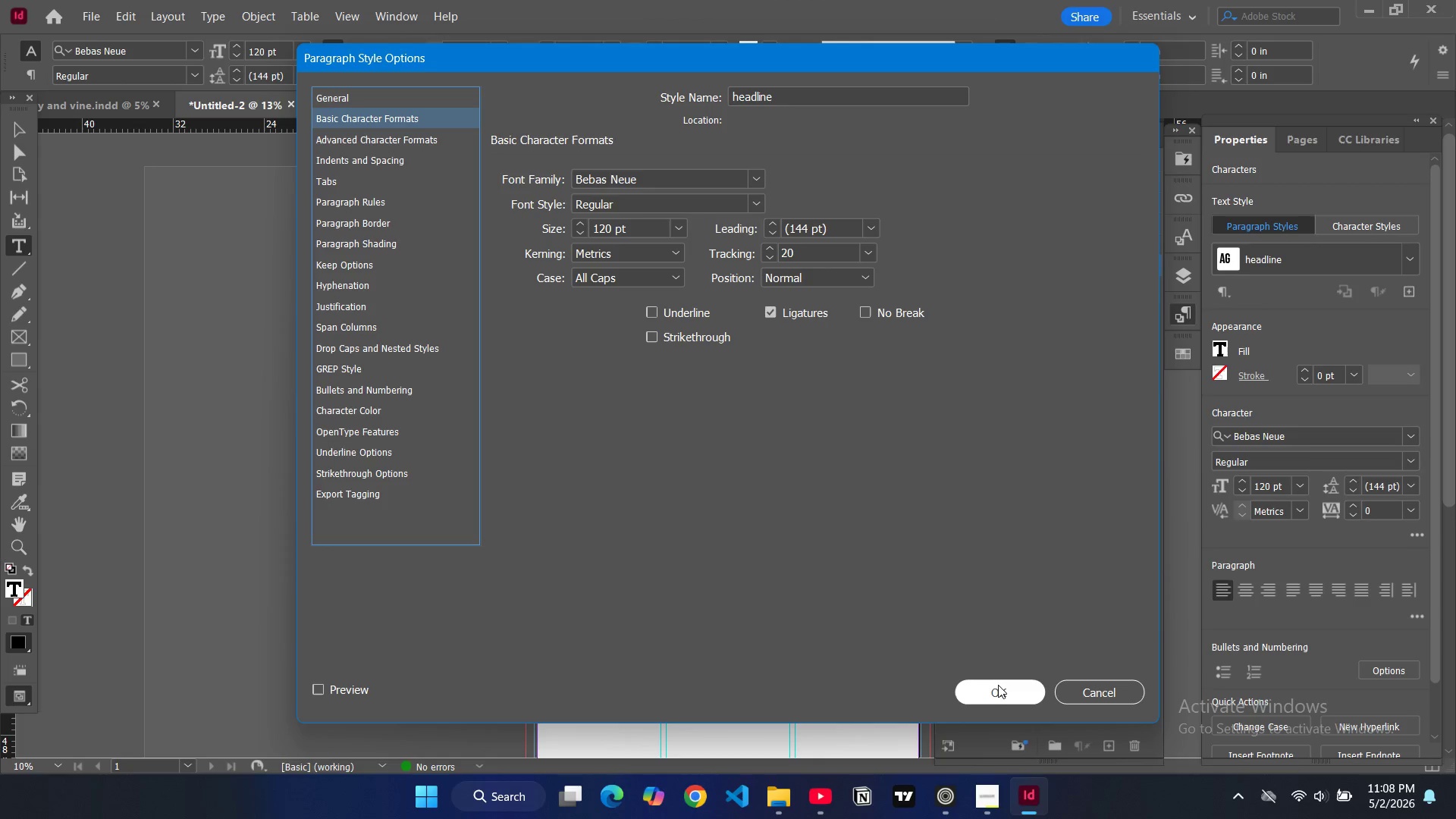 
left_click([999, 692])
 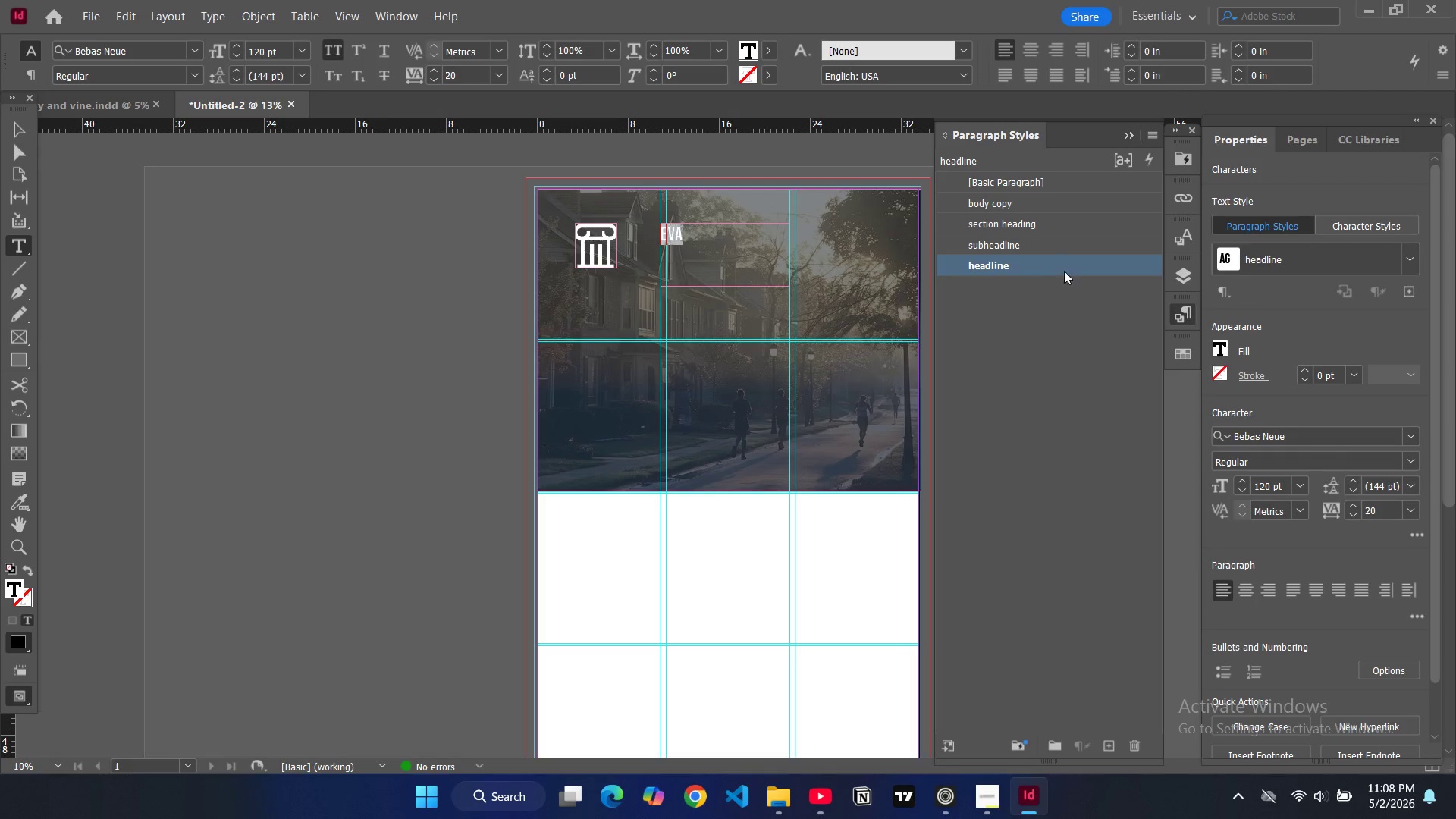 
double_click([1072, 268])
 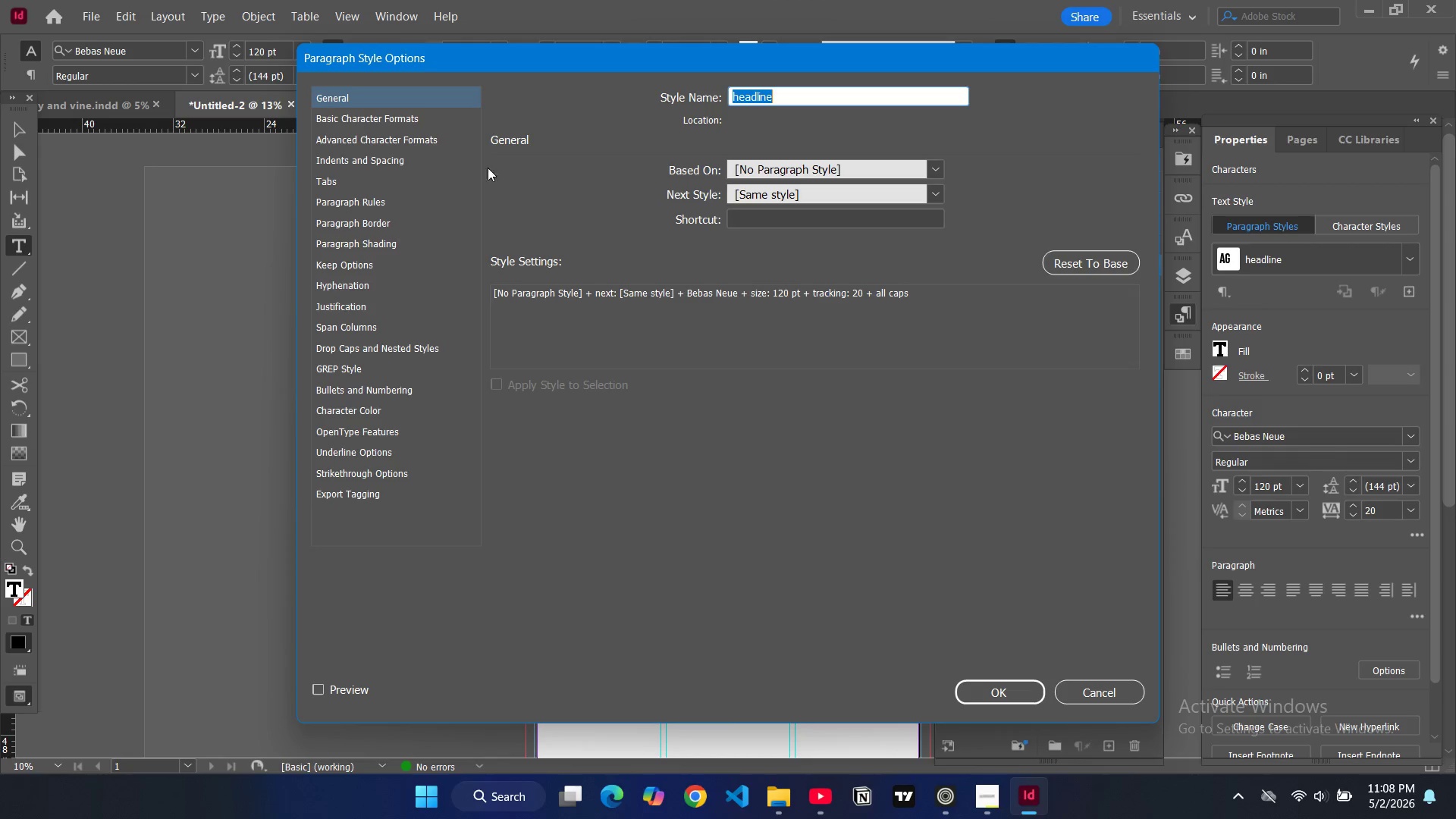 
left_click([397, 116])
 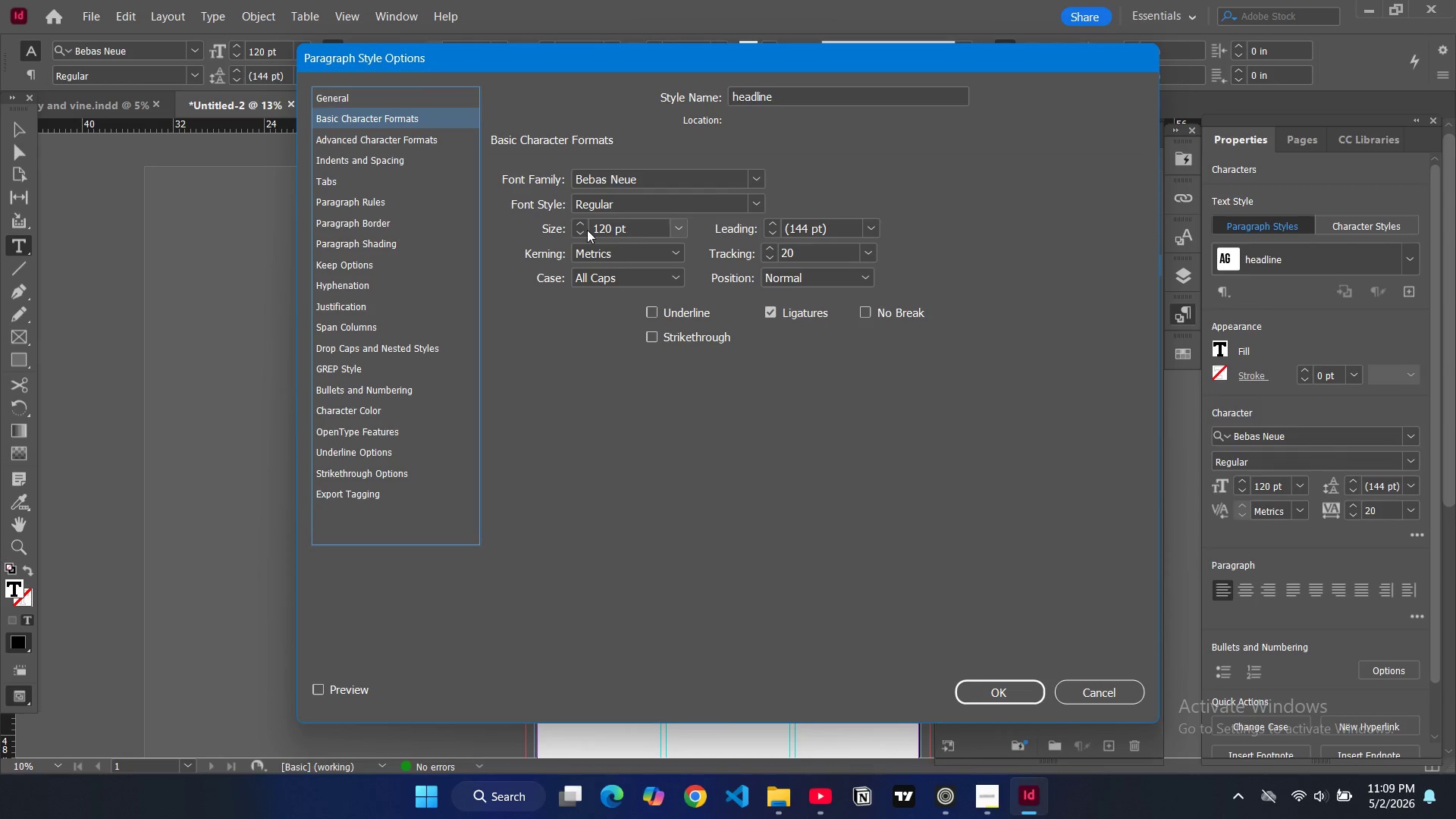 
double_click([599, 230])
 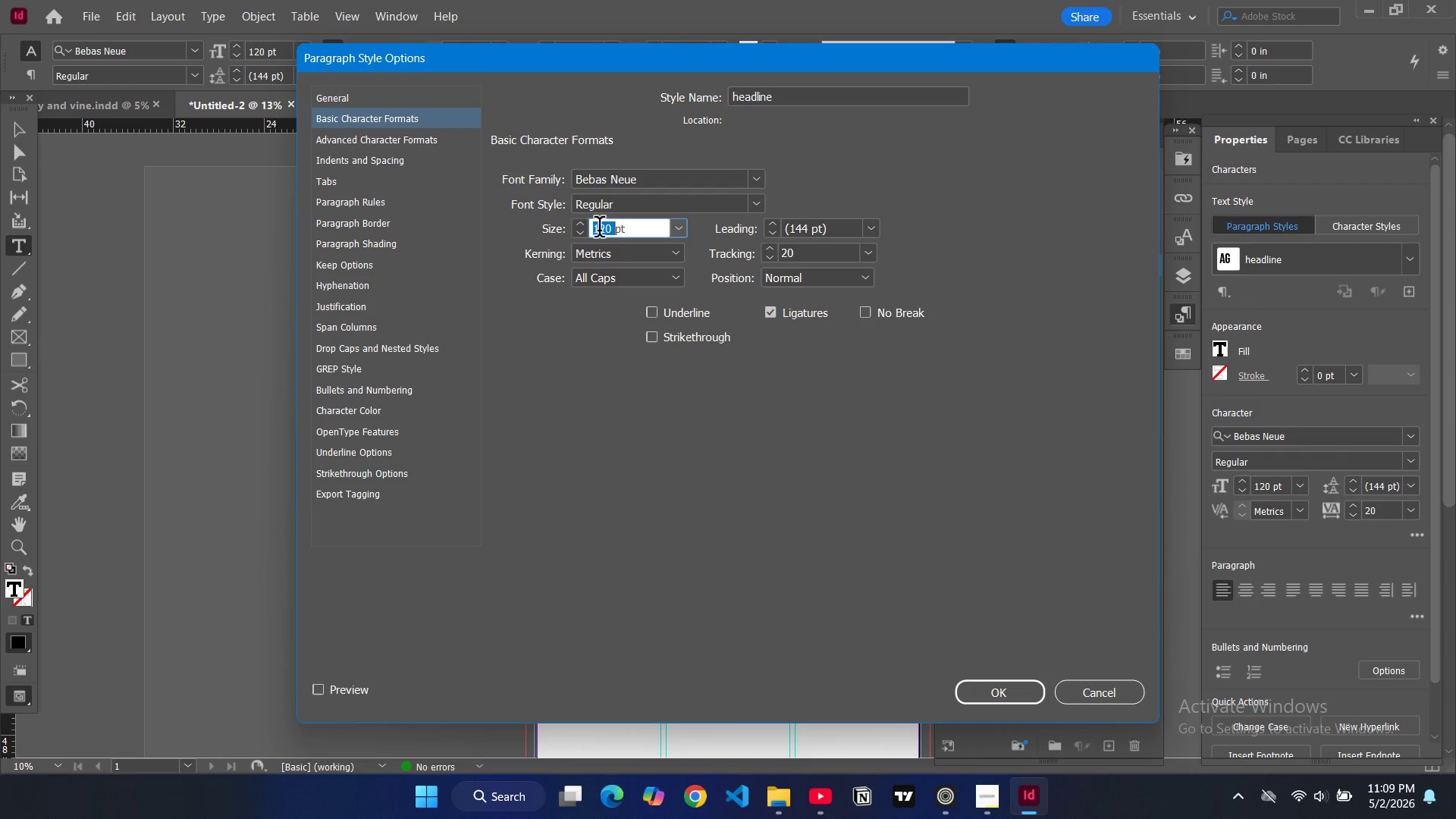 
triple_click([599, 230])
 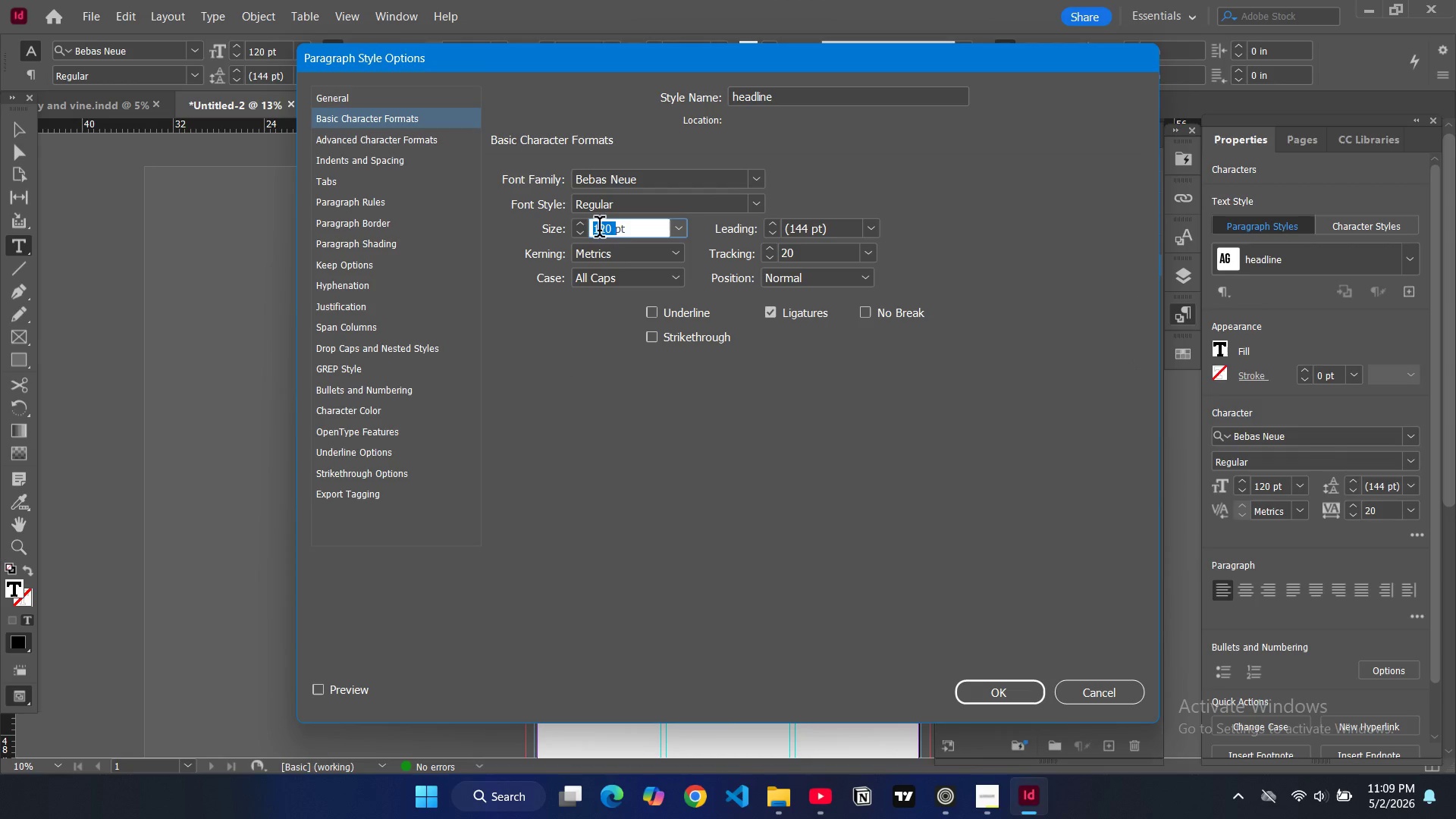 
type(300)
 